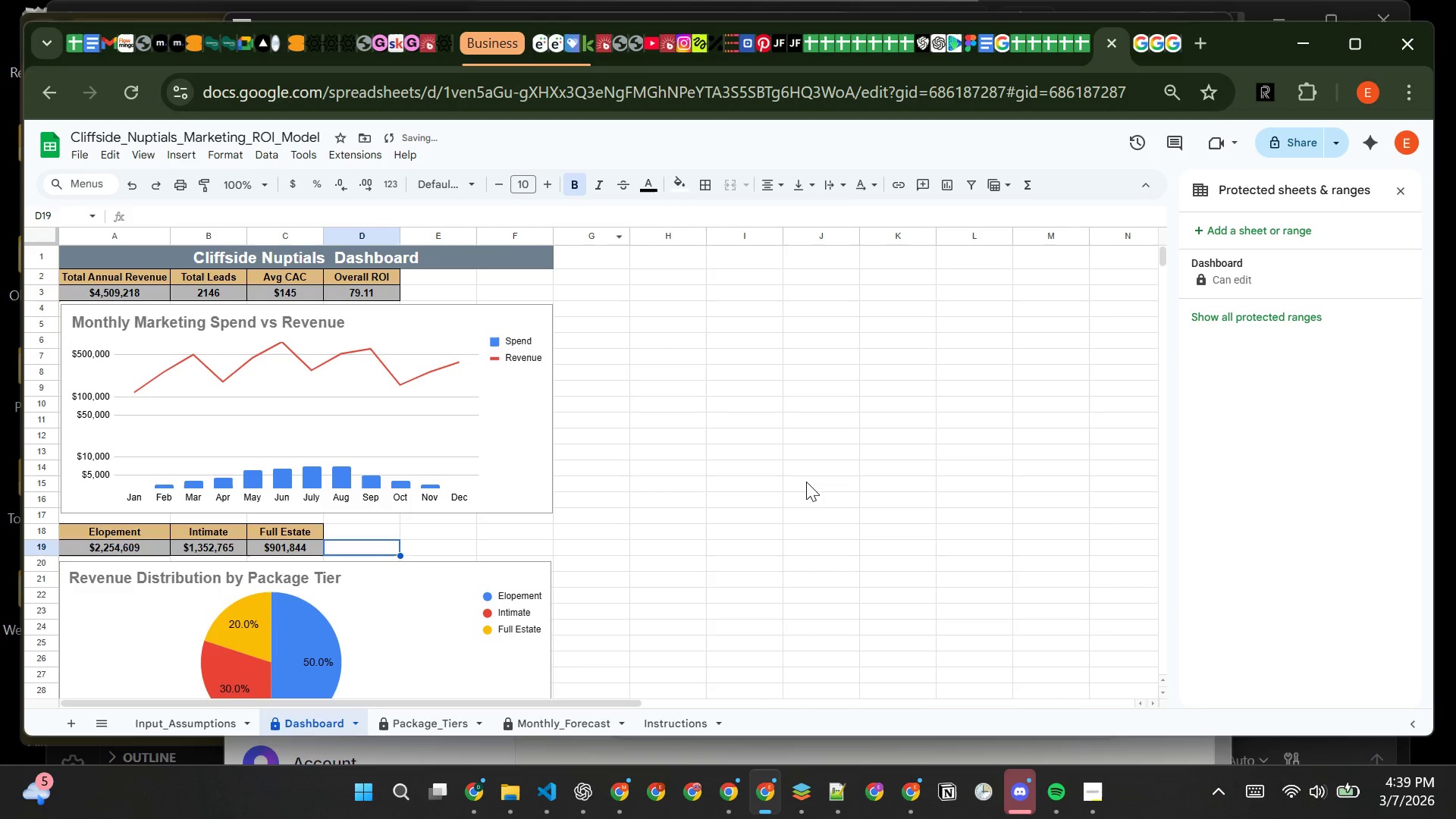 
left_click([806, 482])
 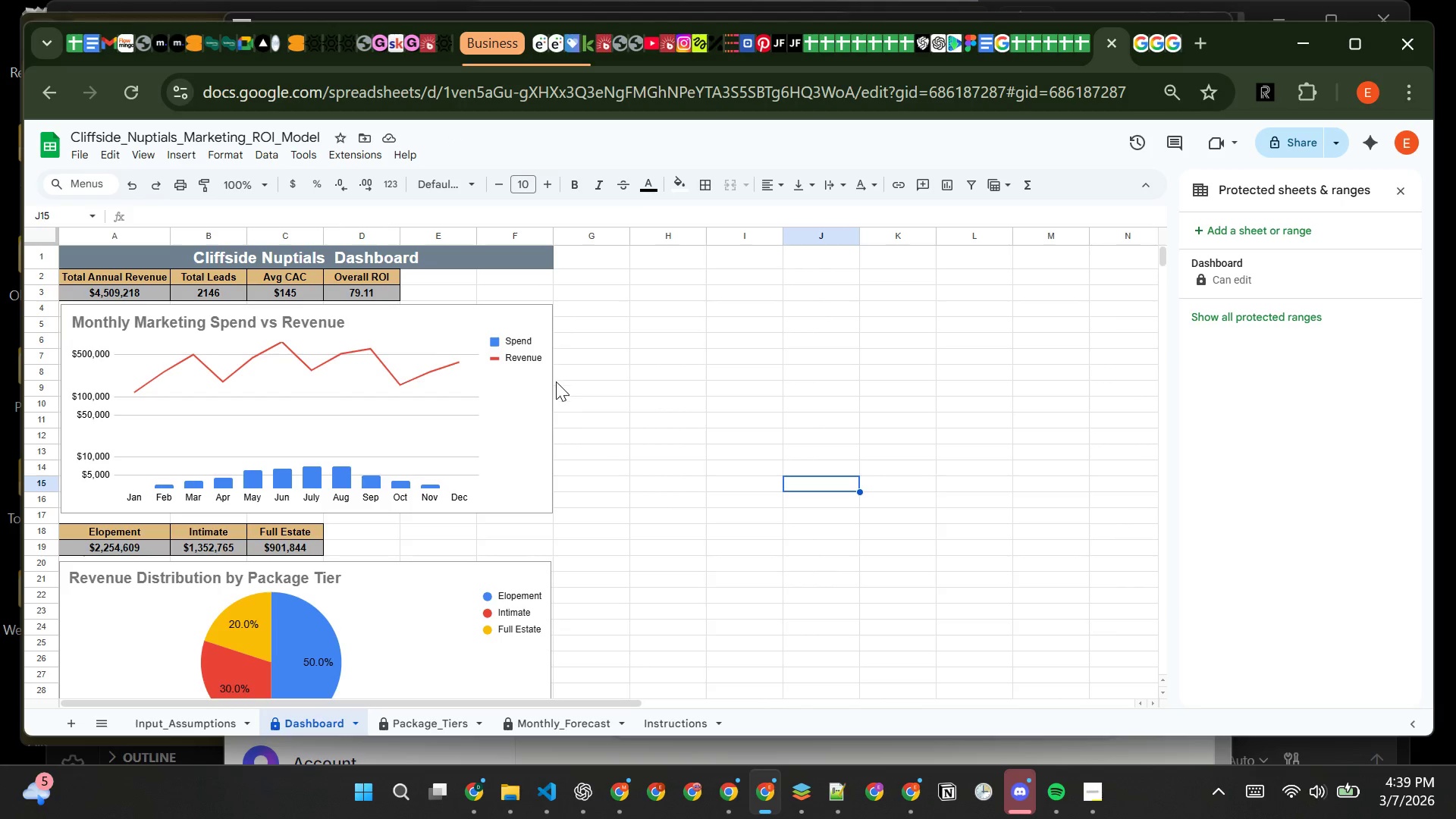 
wait(6.38)
 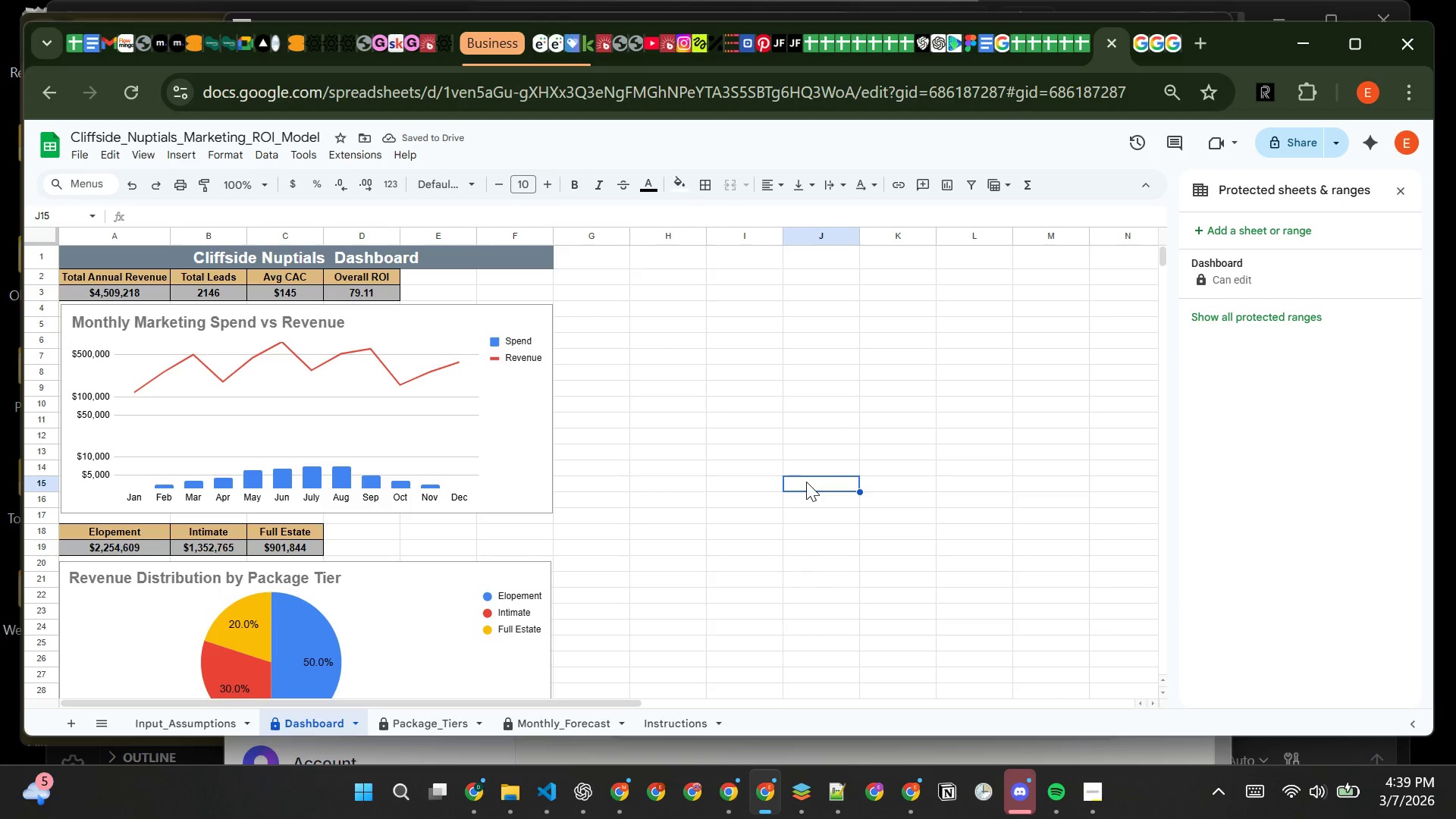 
left_click([537, 406])
 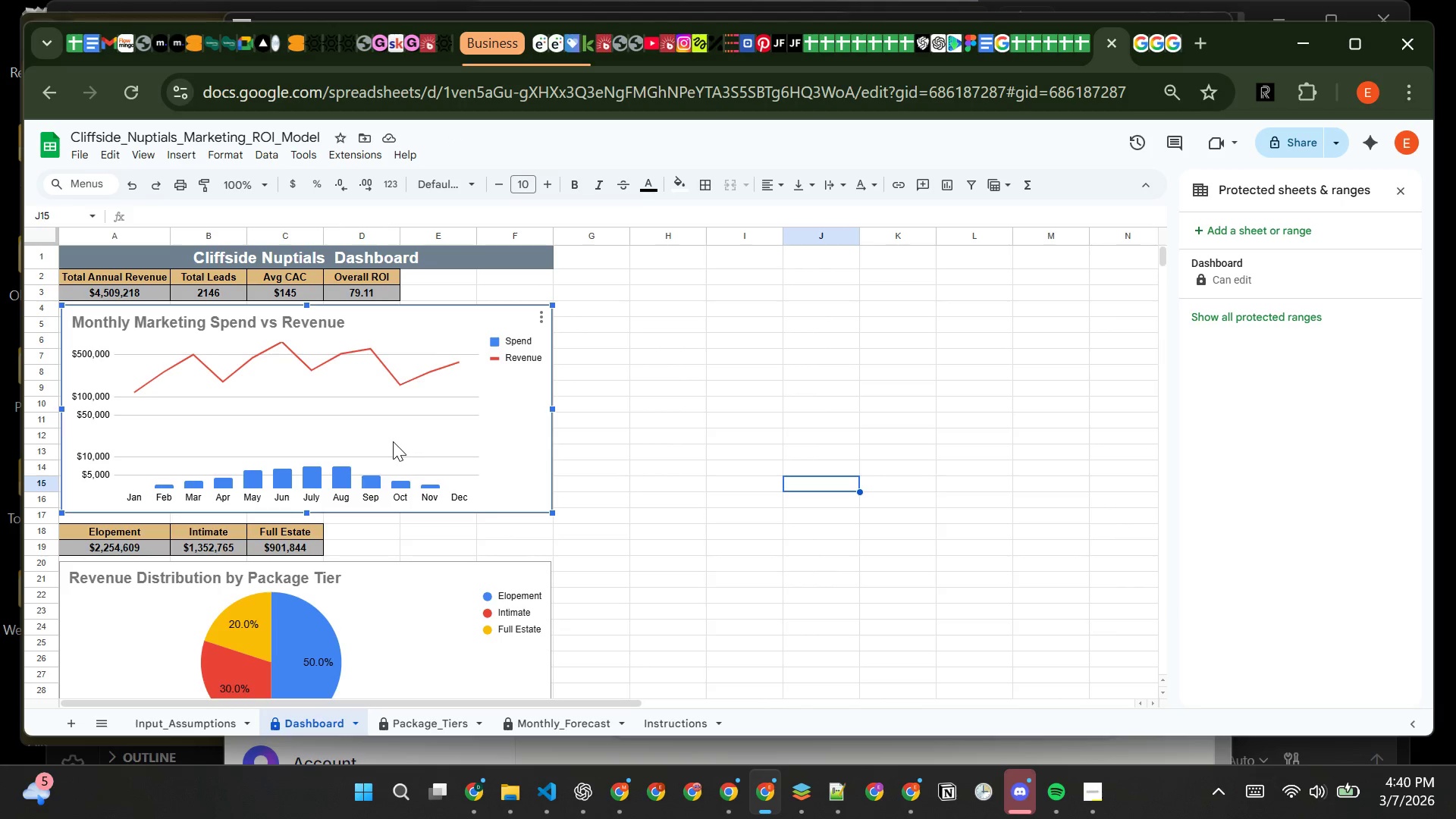 
left_click([339, 473])
 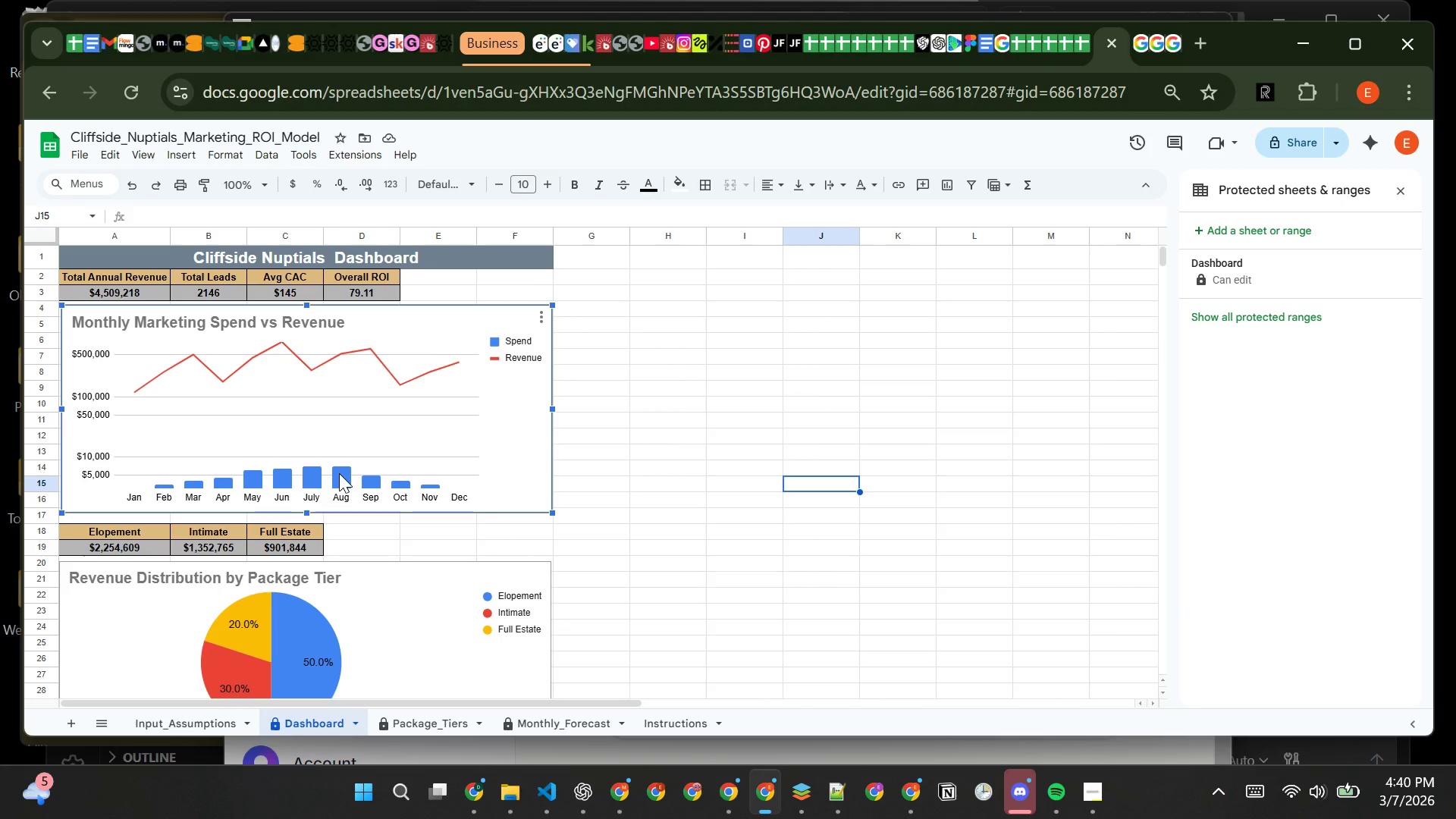 
left_click([339, 473])
 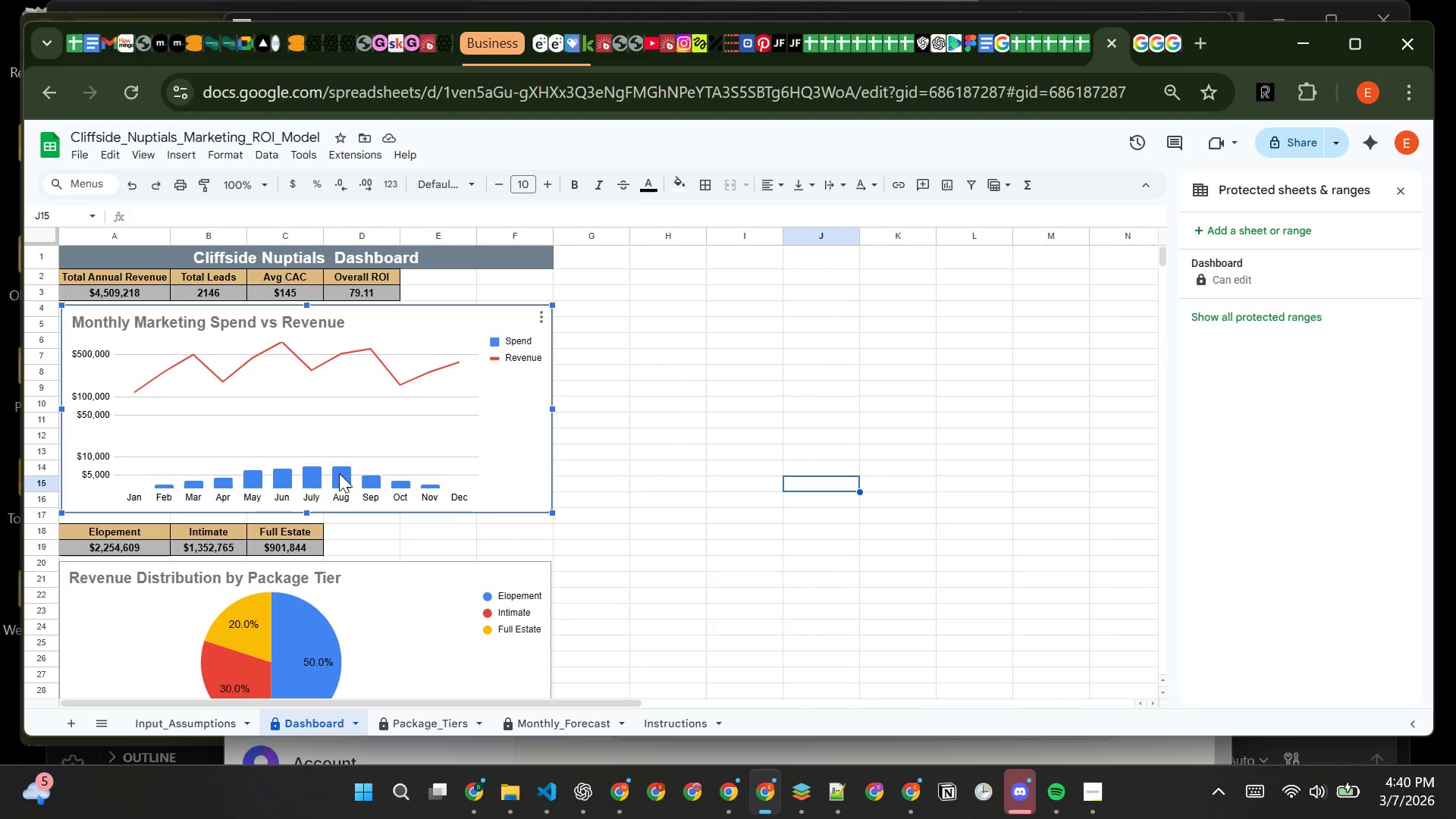 
double_click([339, 473])
 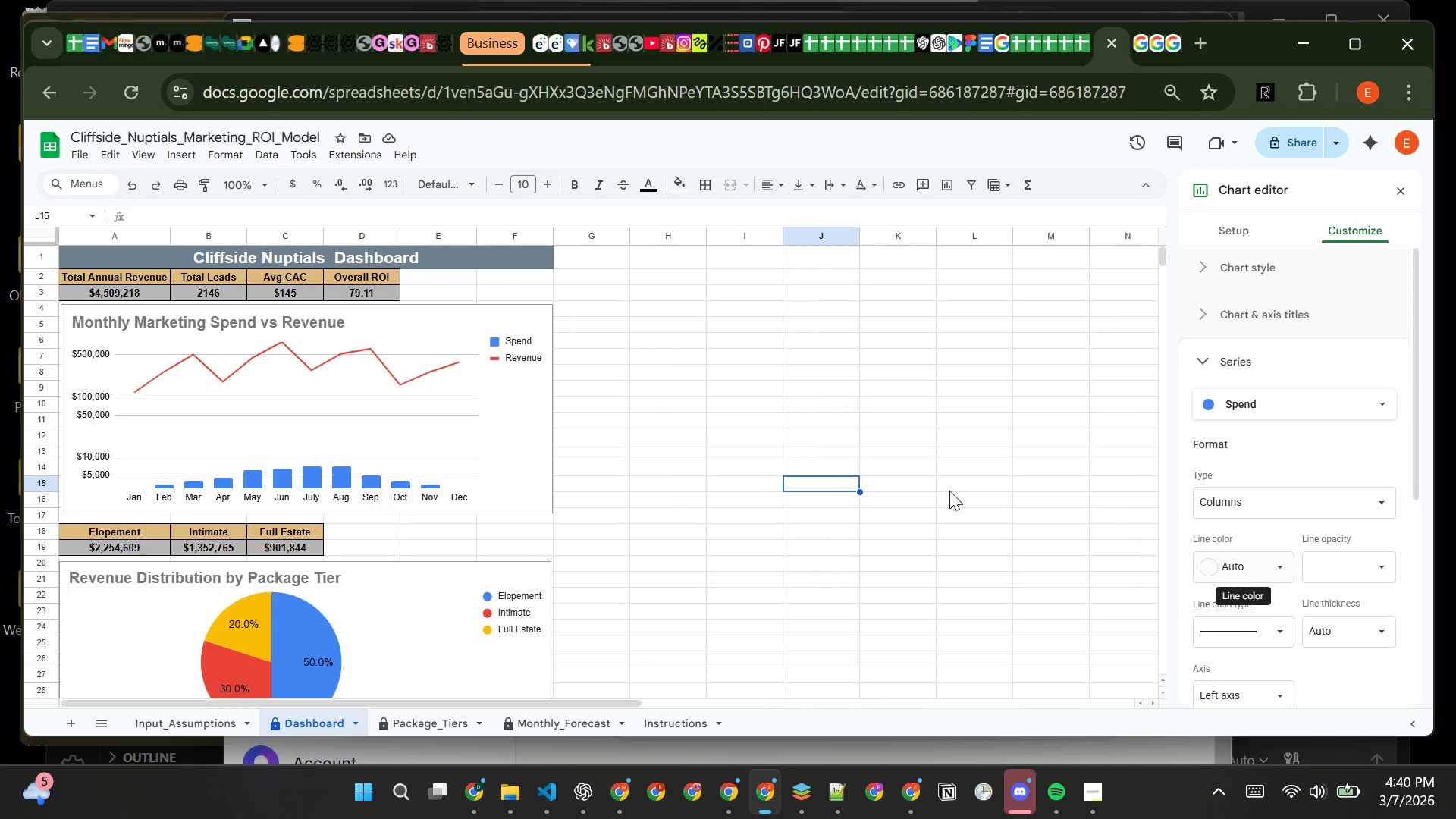 
wait(7.64)
 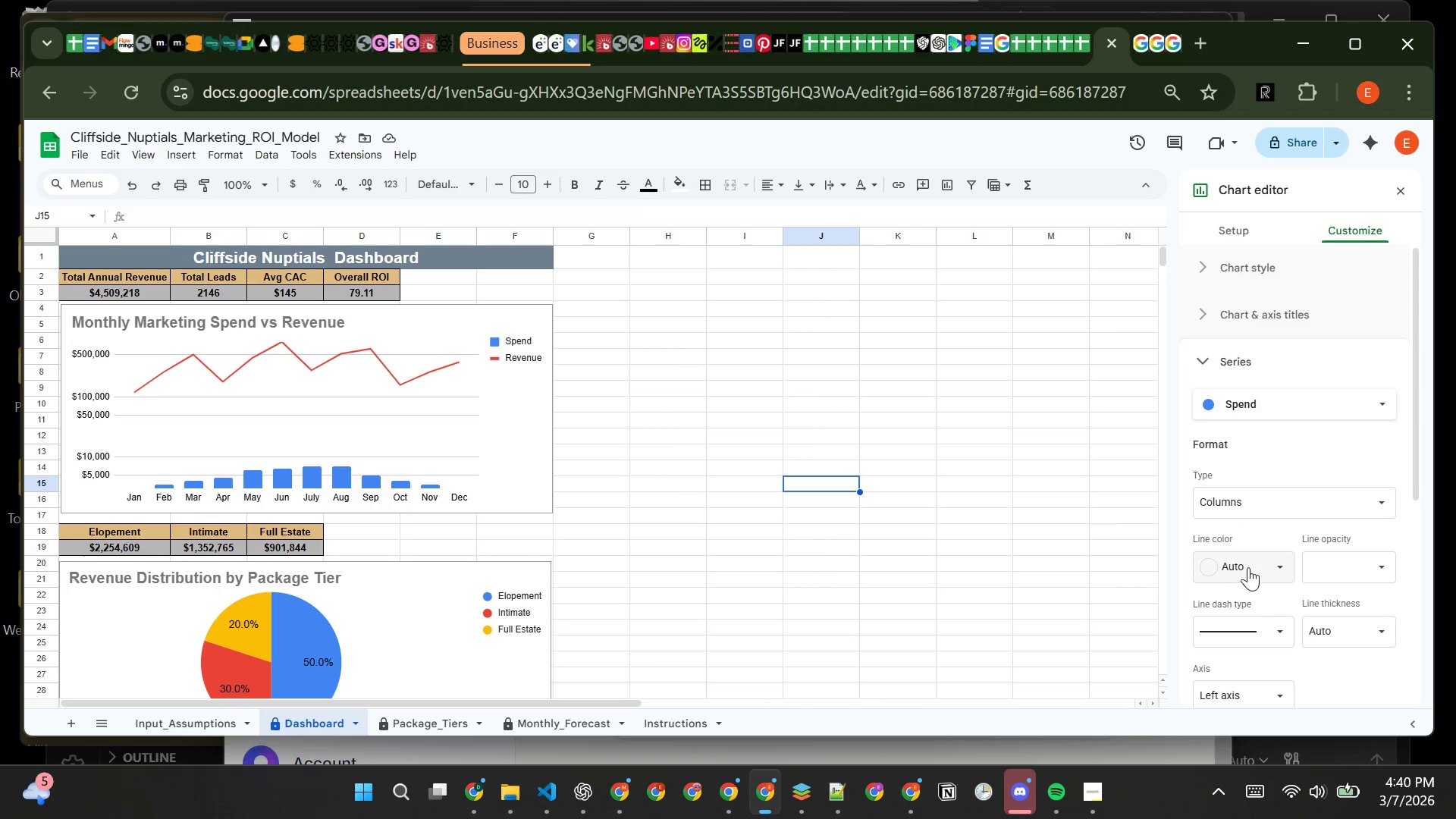 
left_click([337, 478])
 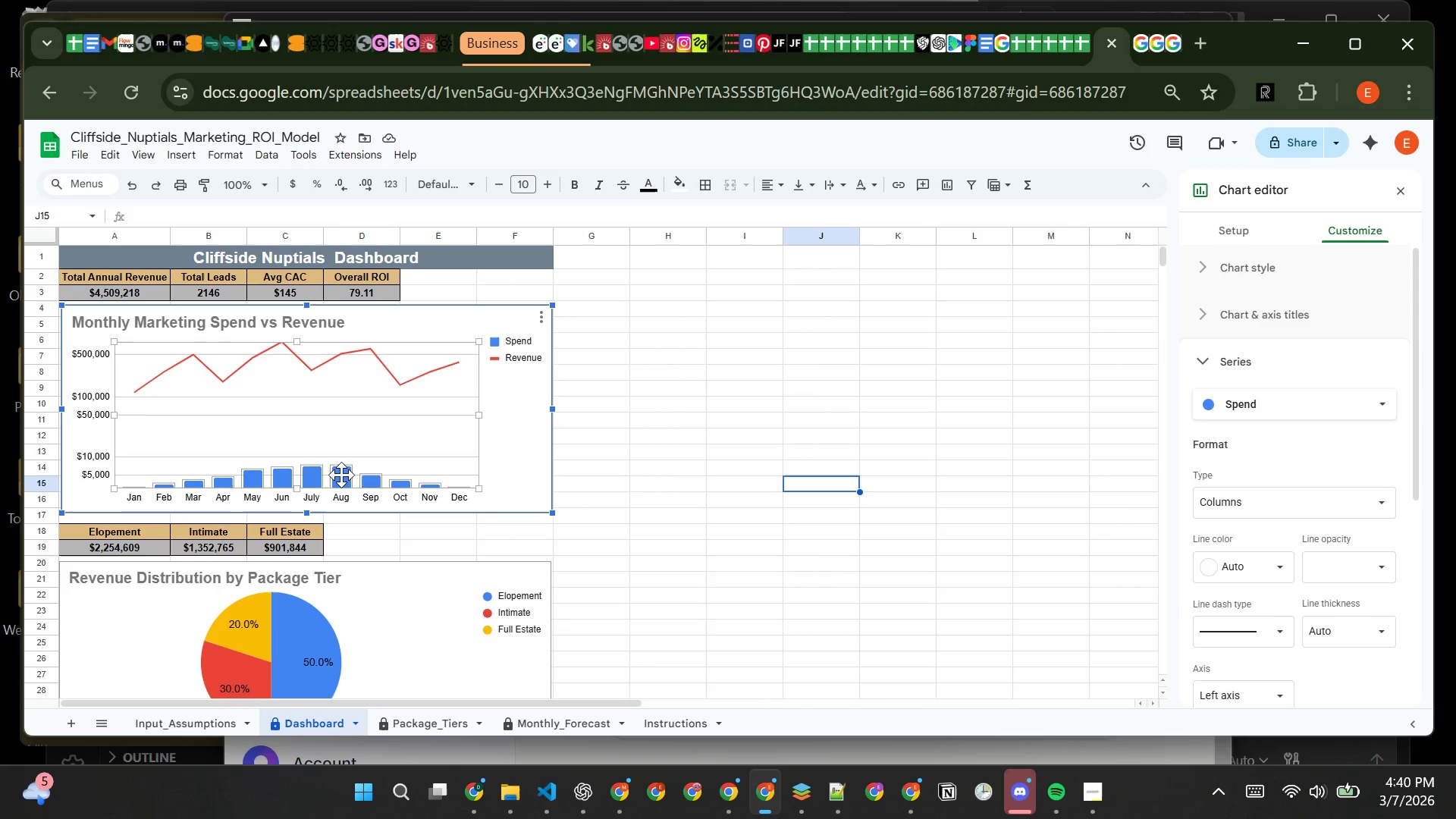 
left_click([341, 474])
 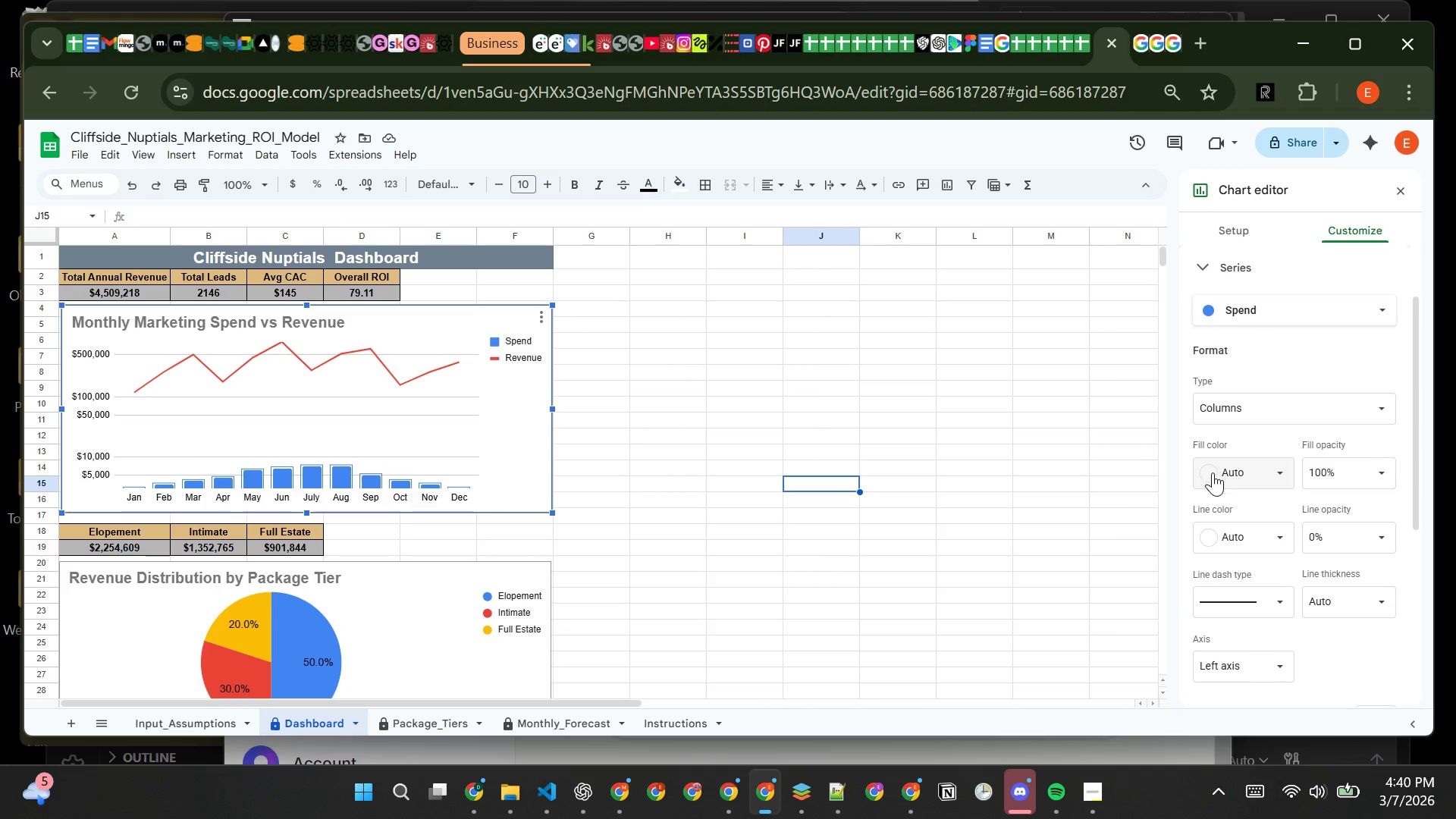 
wait(5.08)
 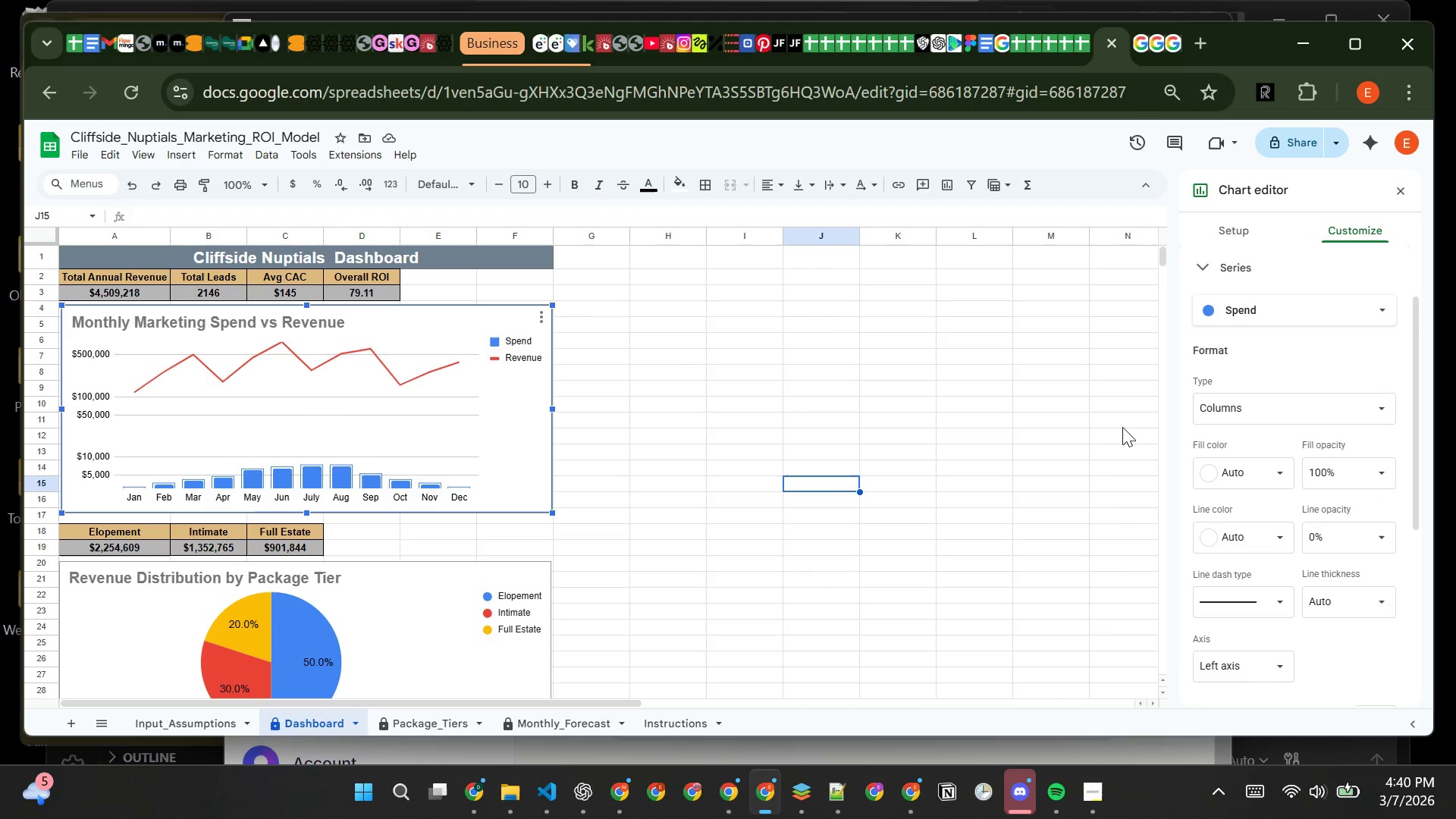 
left_click([1275, 480])
 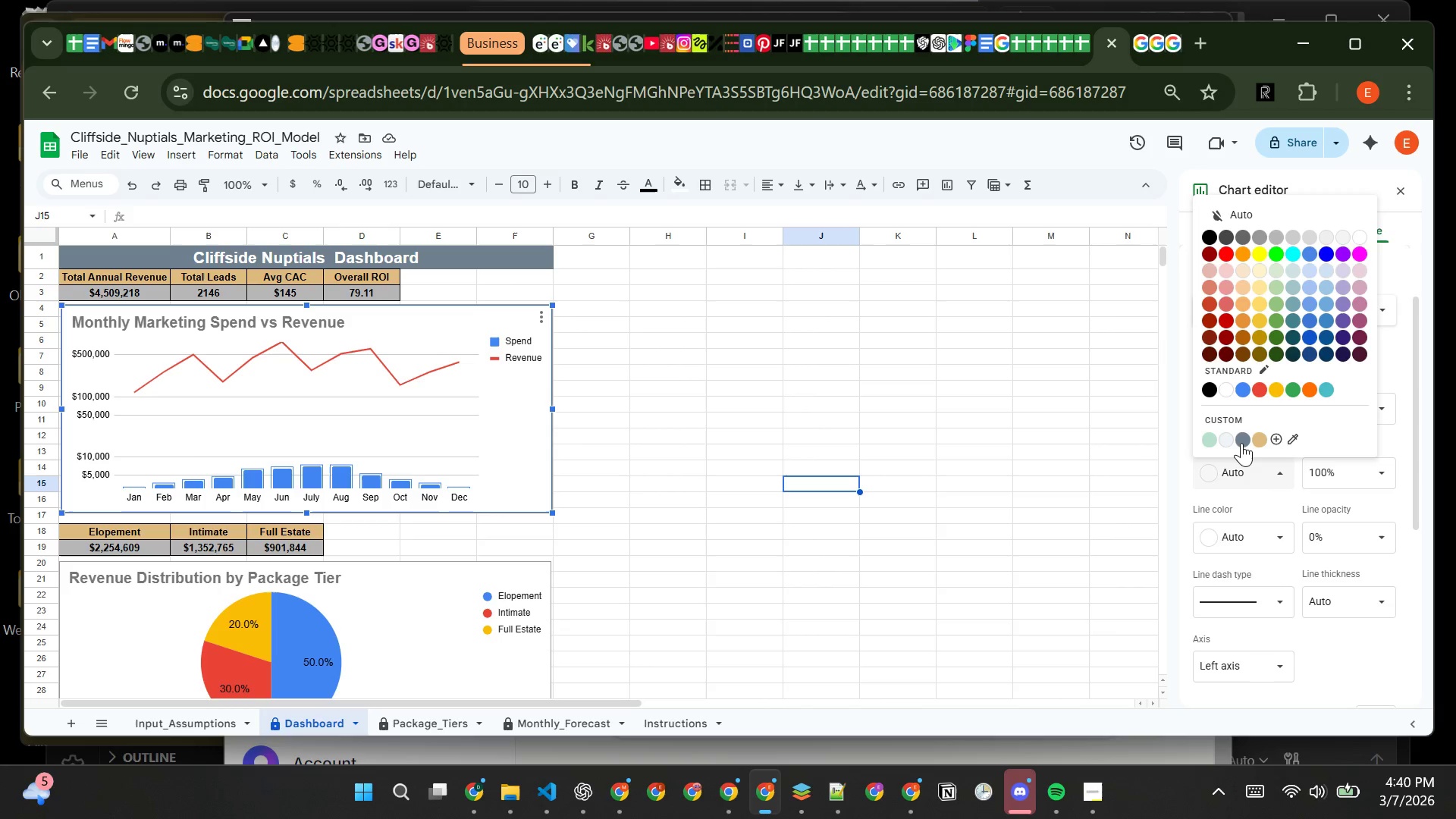 
left_click([1241, 441])
 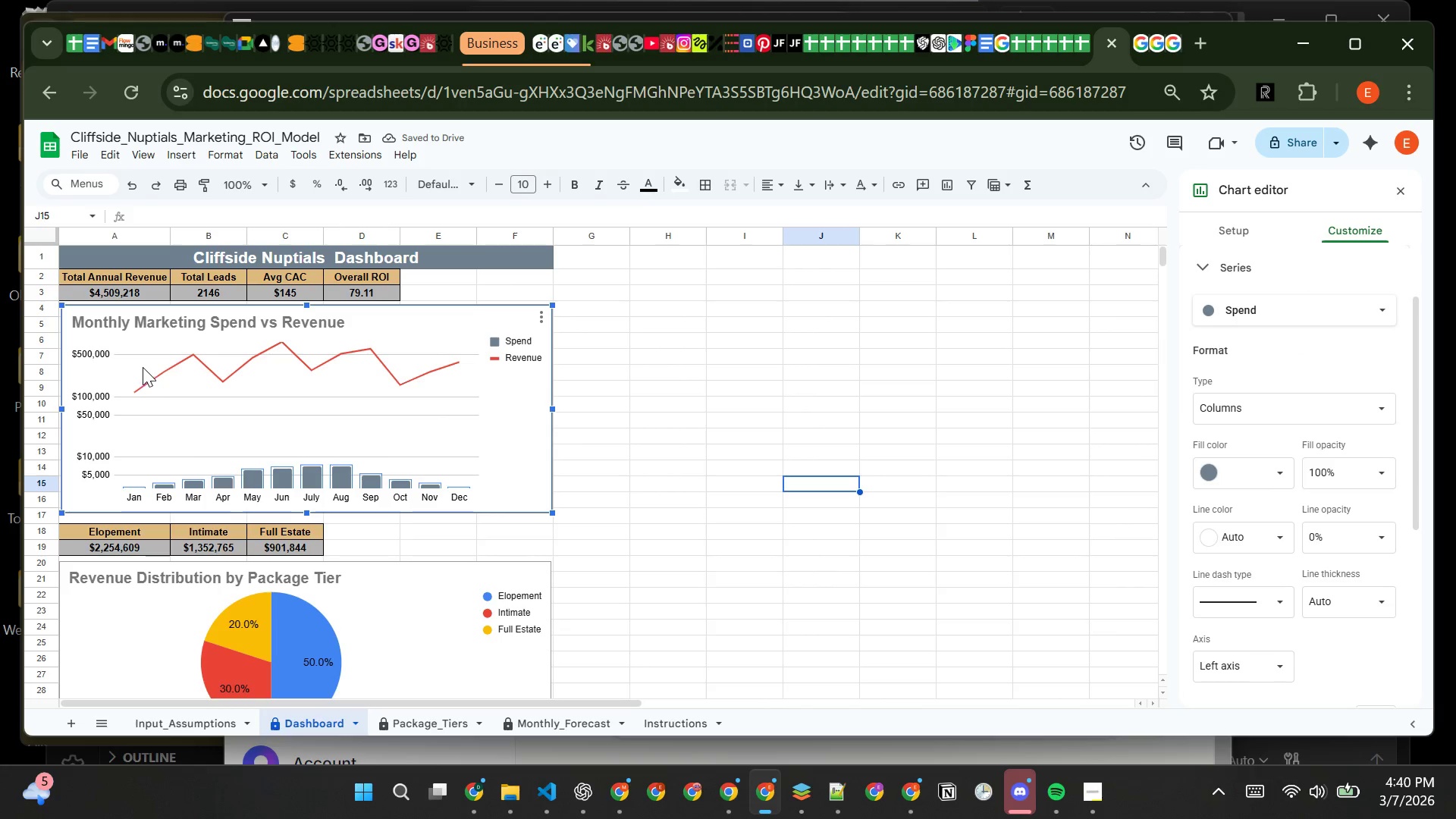 
wait(5.44)
 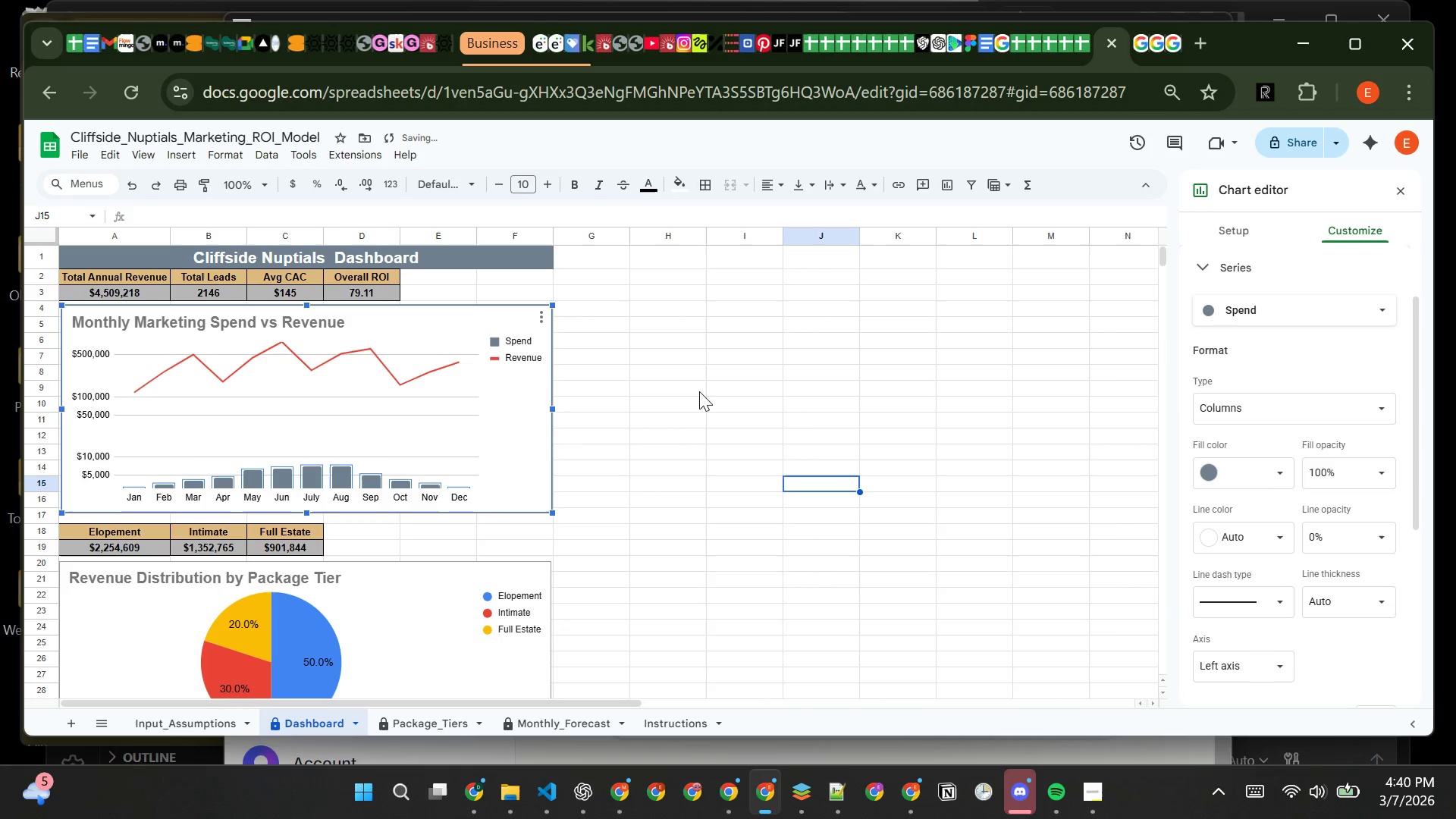 
left_click([164, 369])
 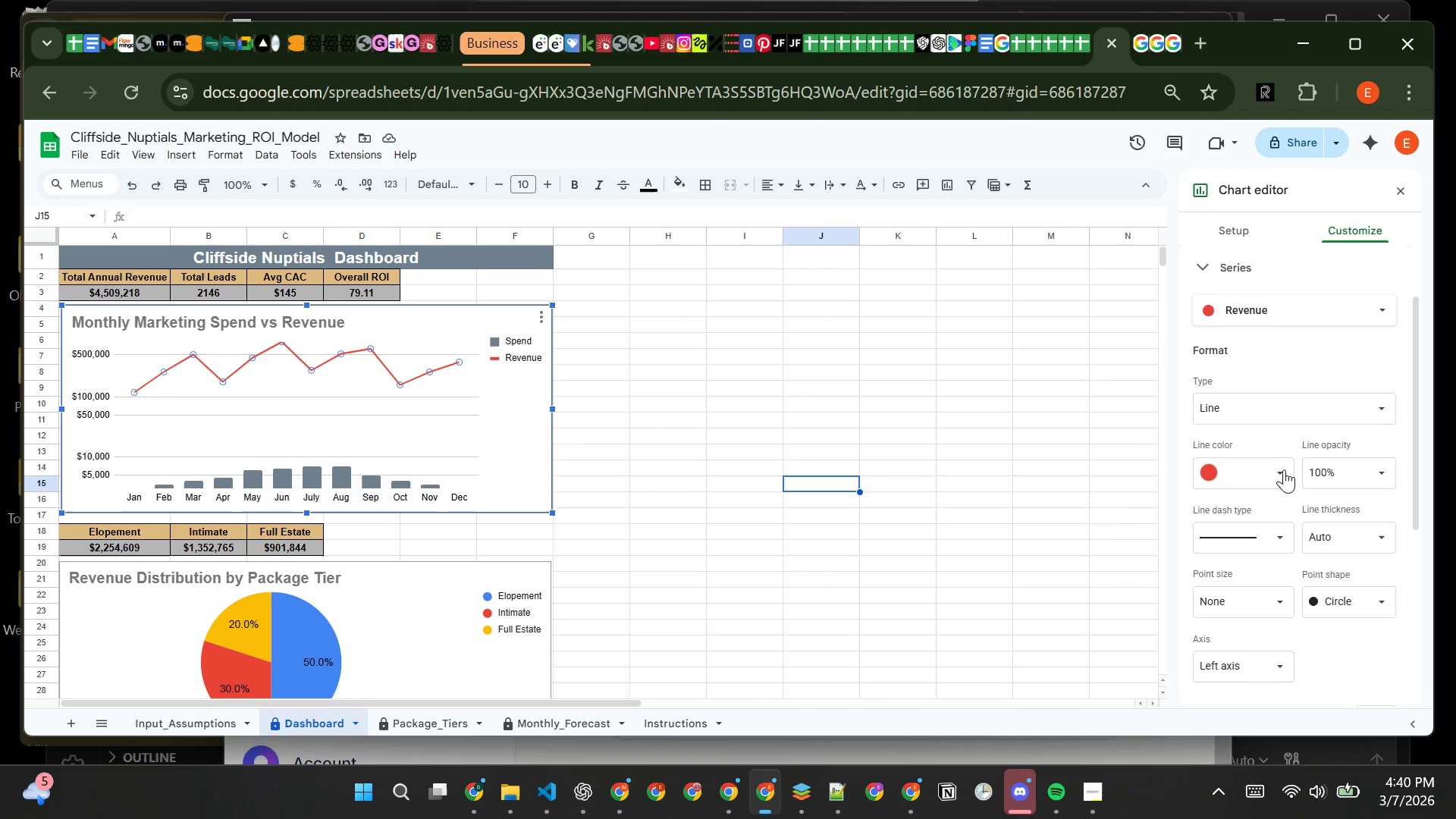 
left_click([1260, 475])
 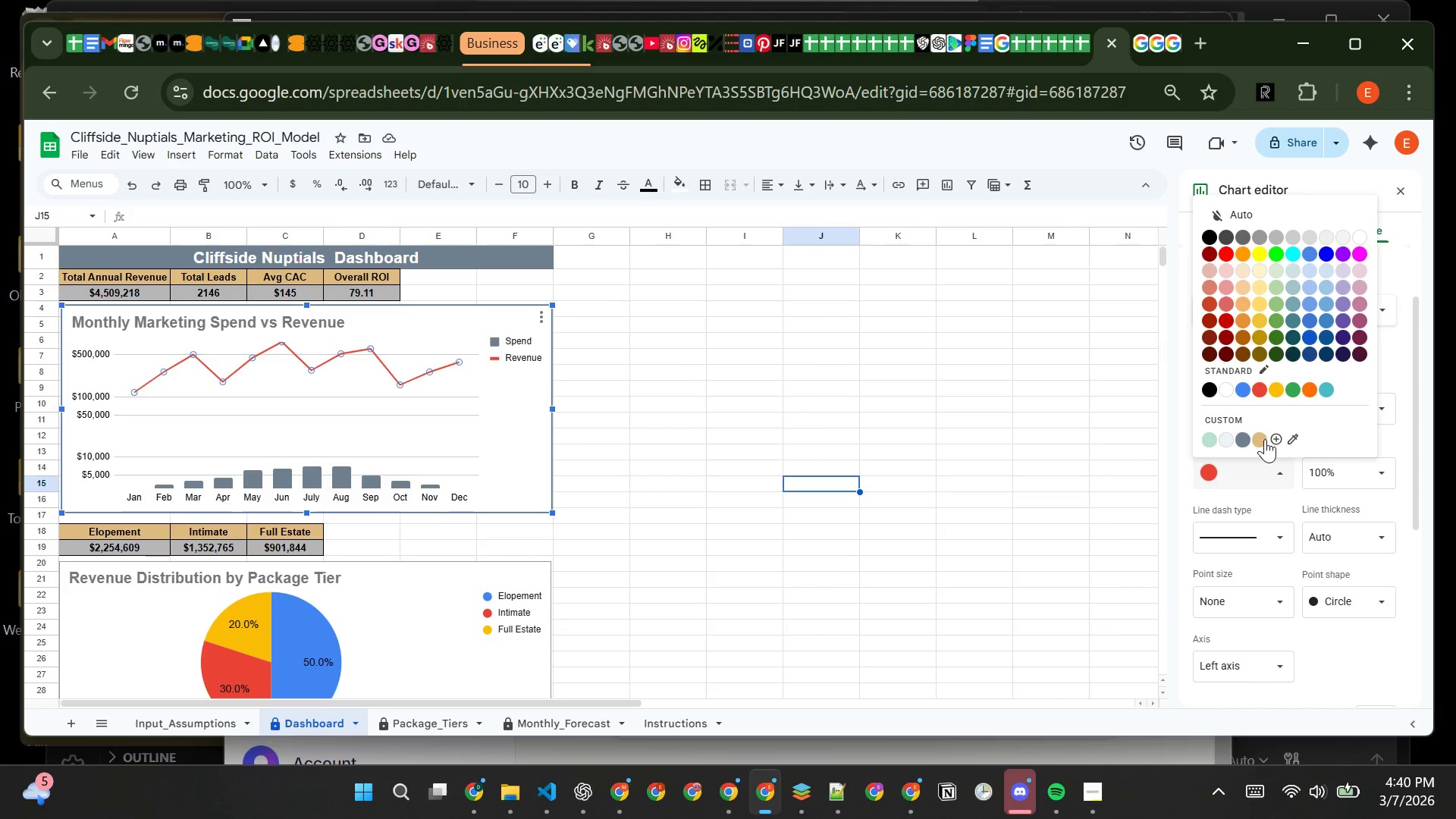 
left_click([1262, 439])
 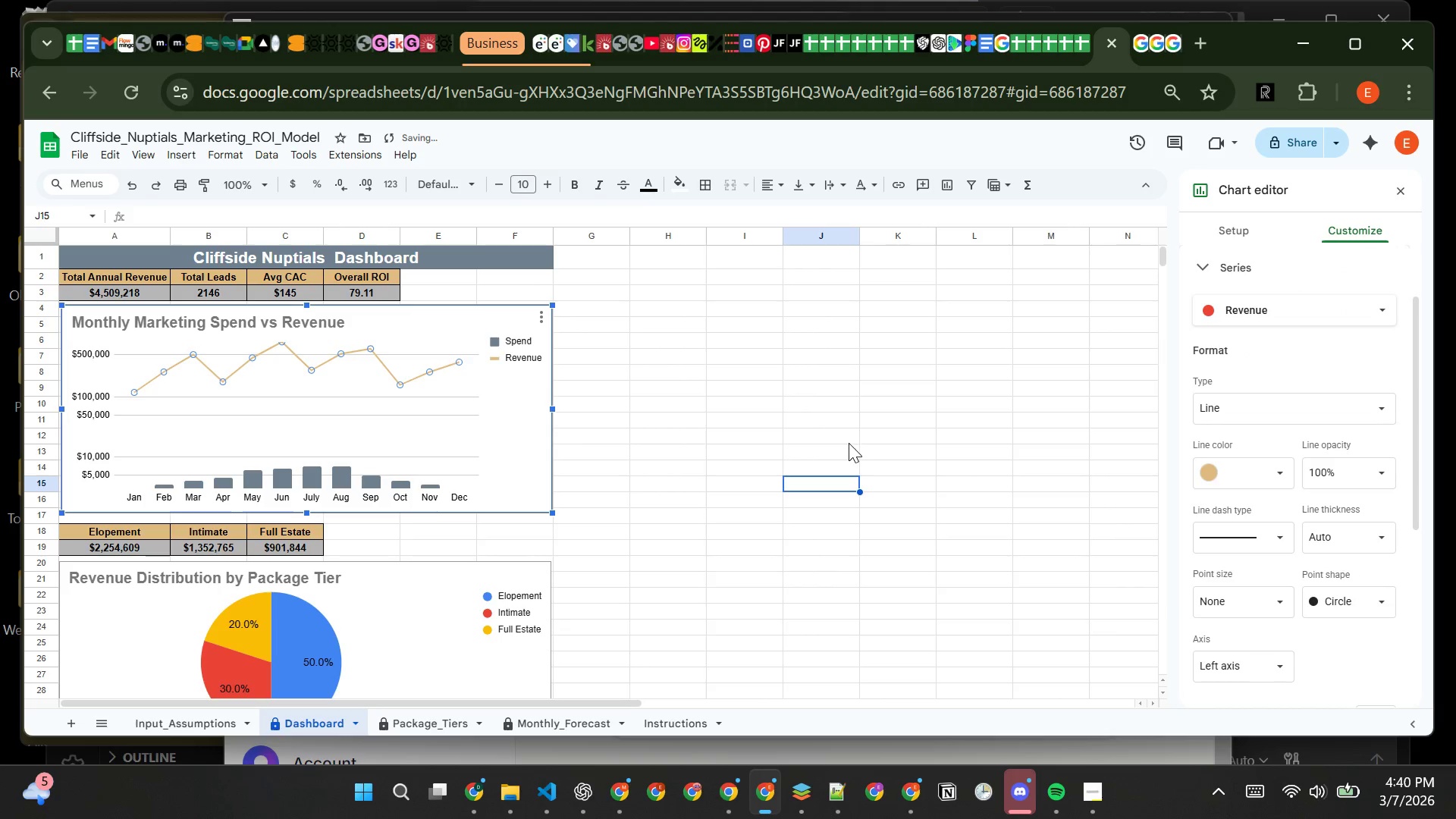 
left_click([849, 443])
 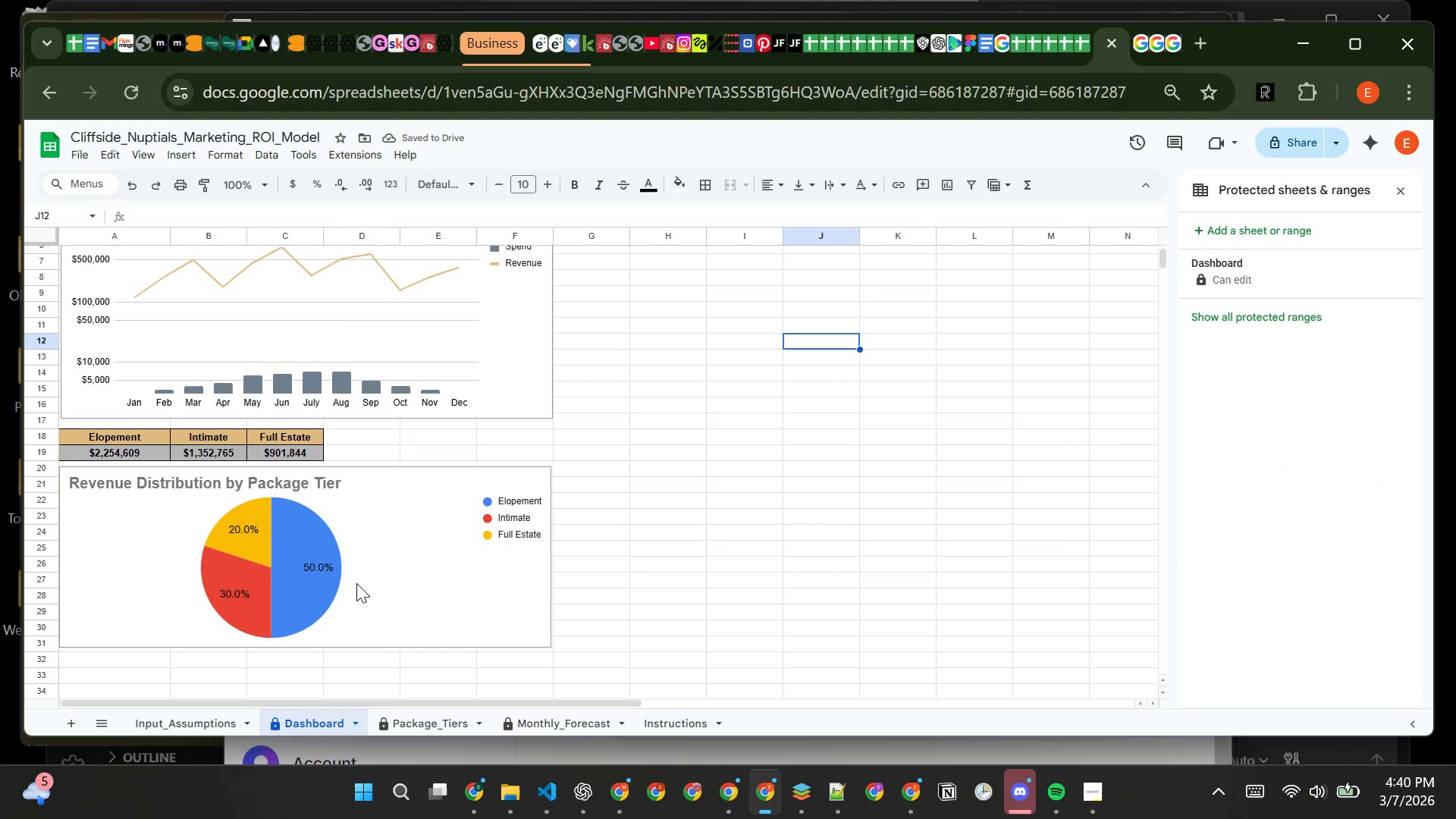 
left_click([306, 563])
 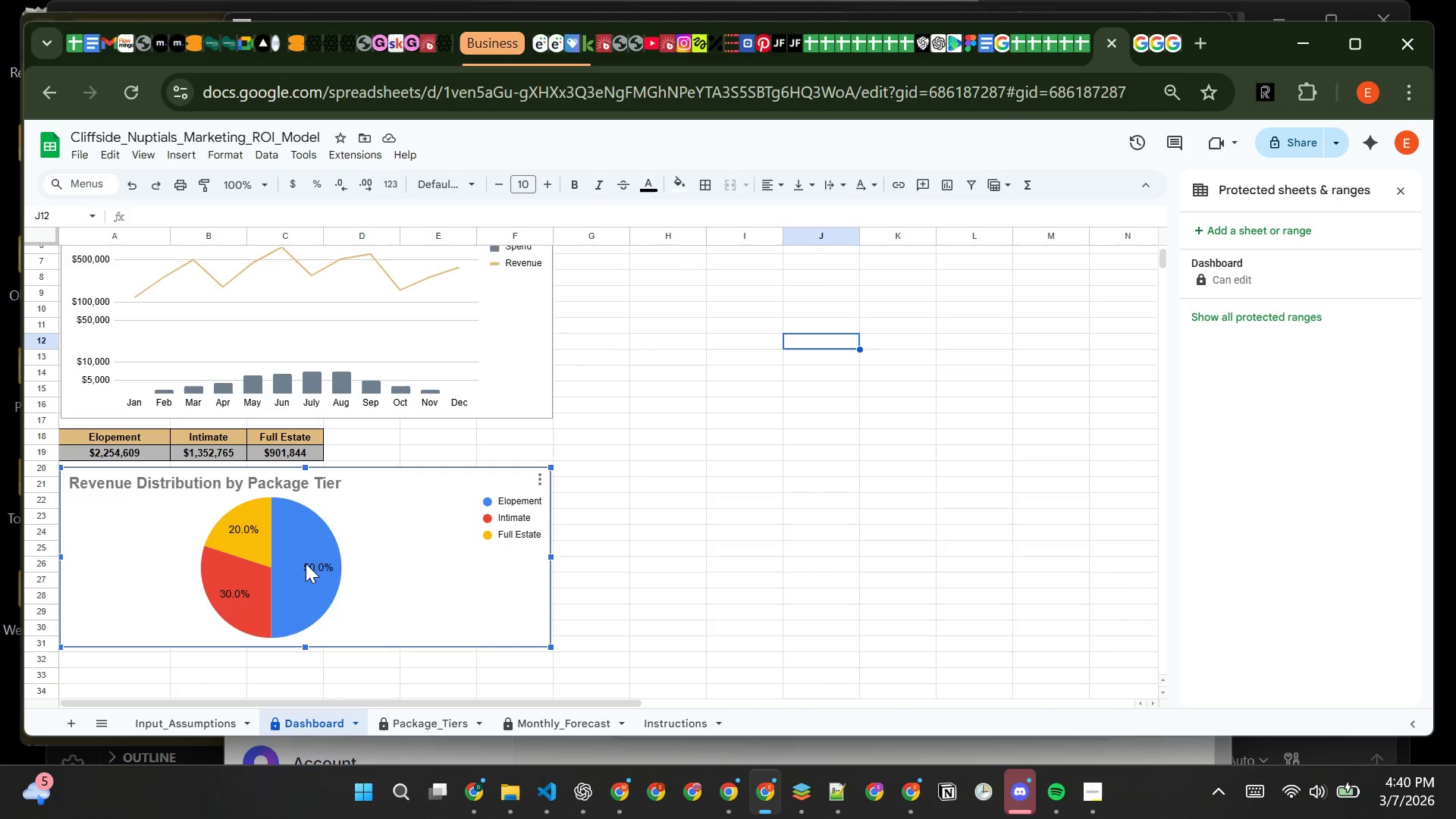 
double_click([306, 563])
 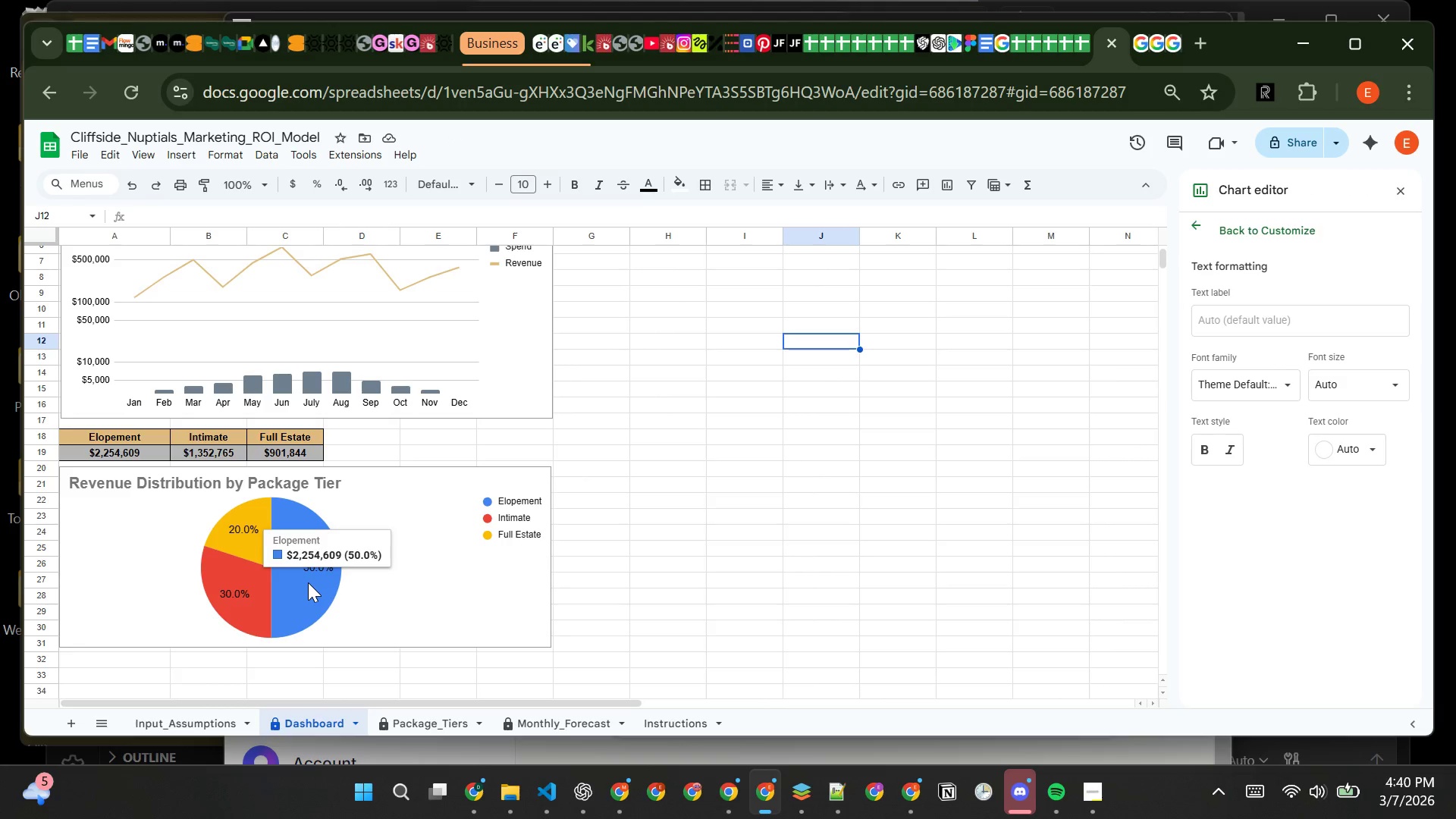 
left_click([309, 583])
 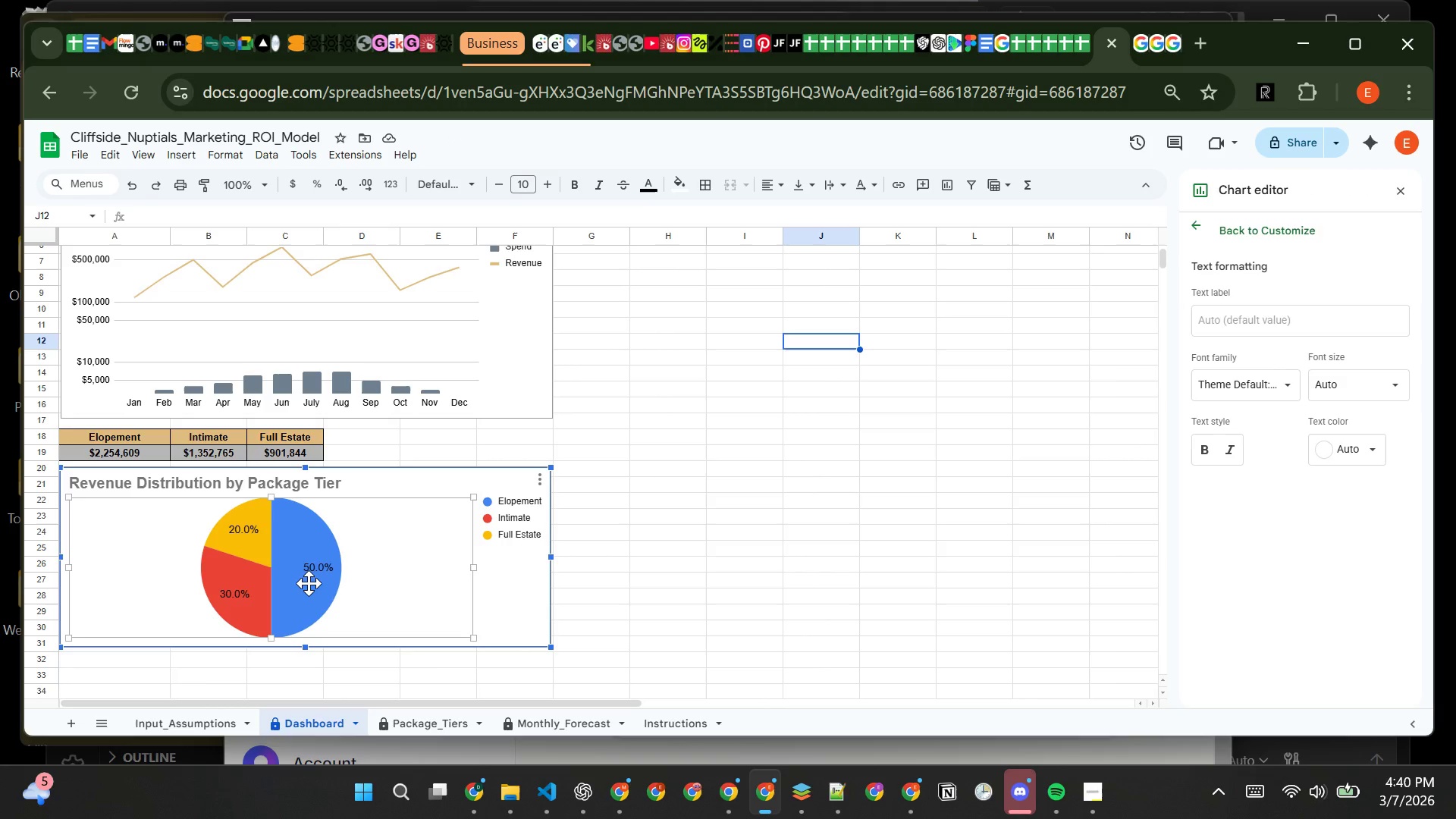 
left_click([309, 583])
 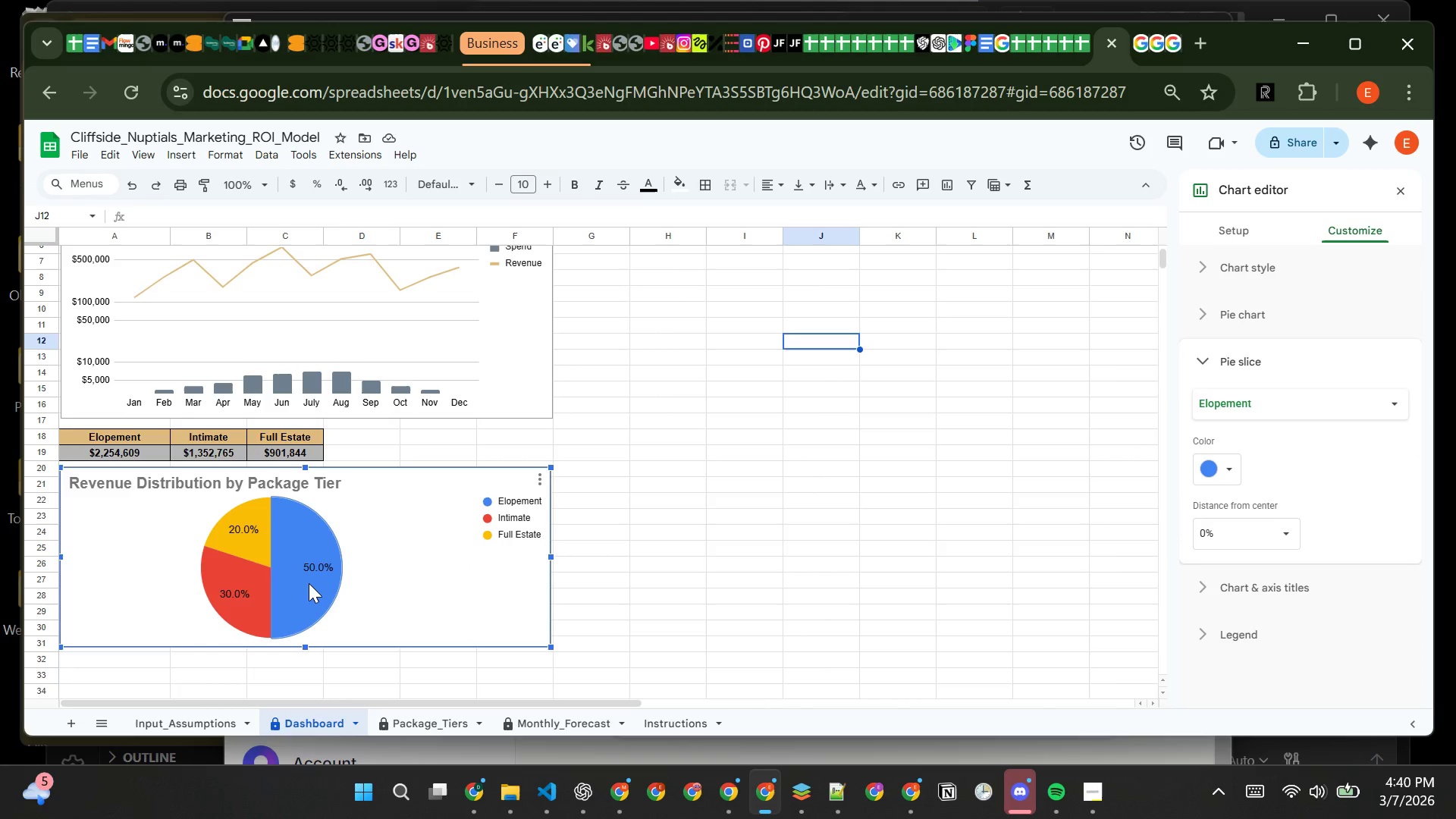 
left_click([309, 583])
 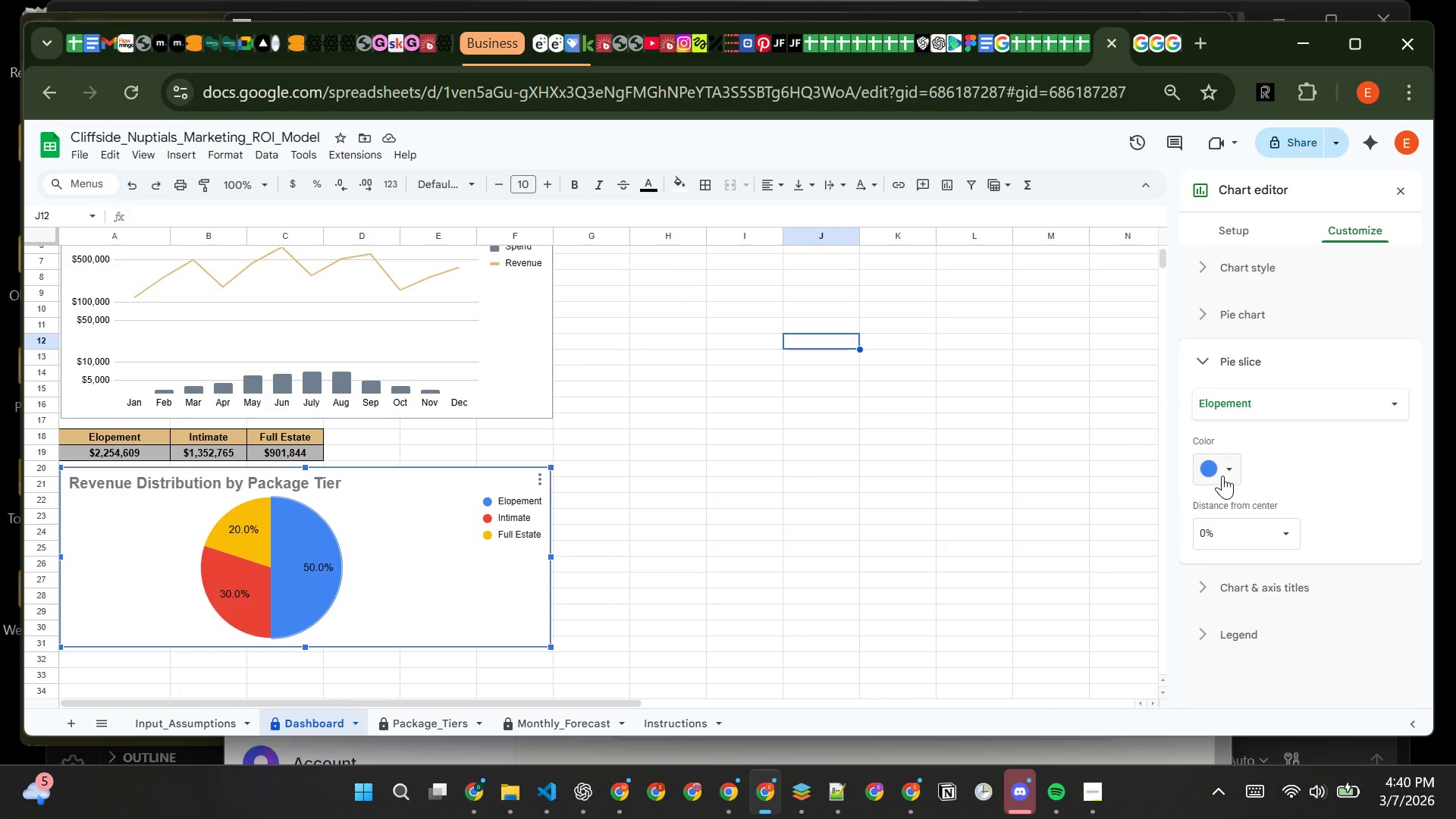 
left_click([1223, 472])
 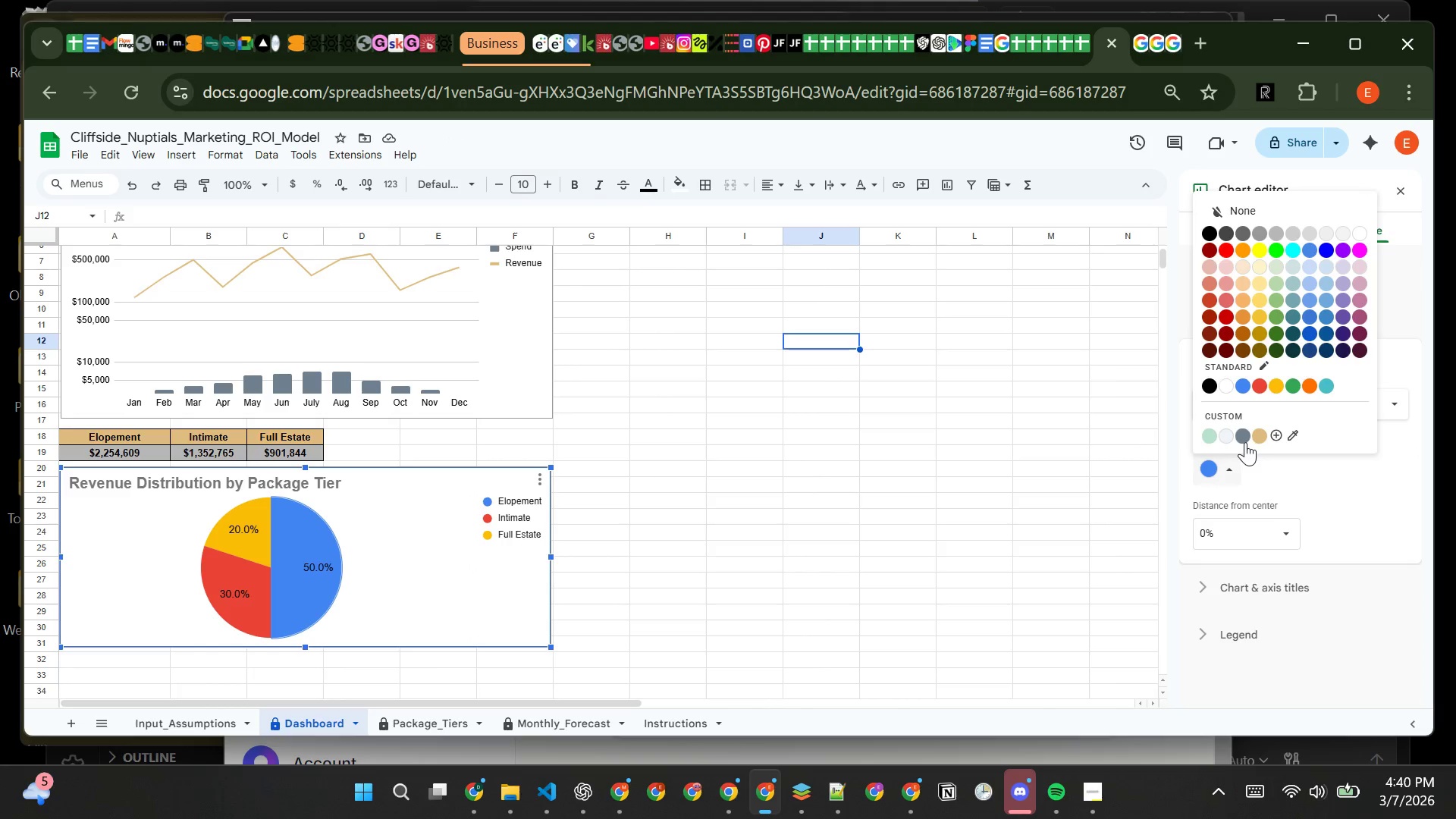 
left_click([1240, 442])
 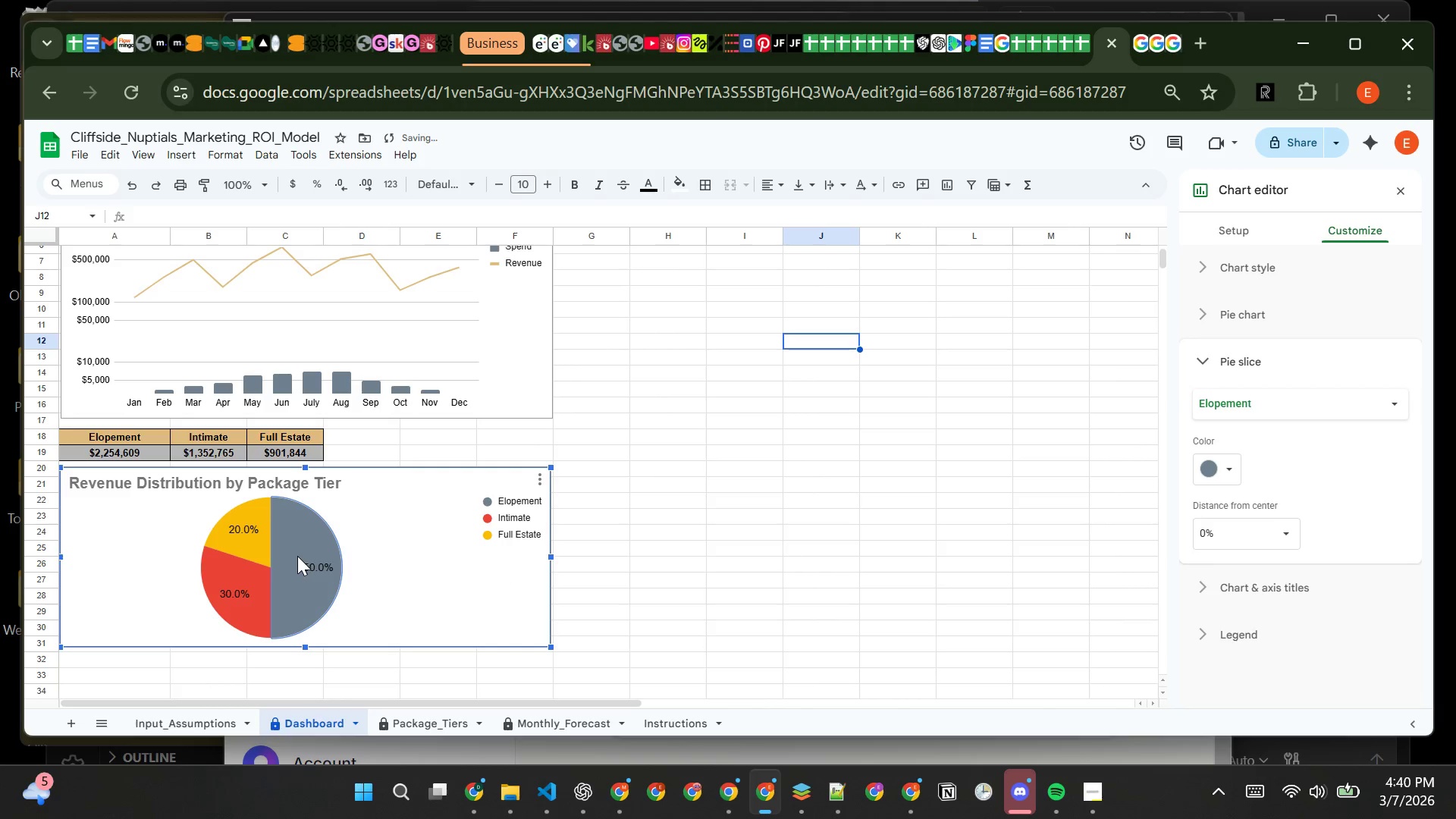 
left_click([256, 542])
 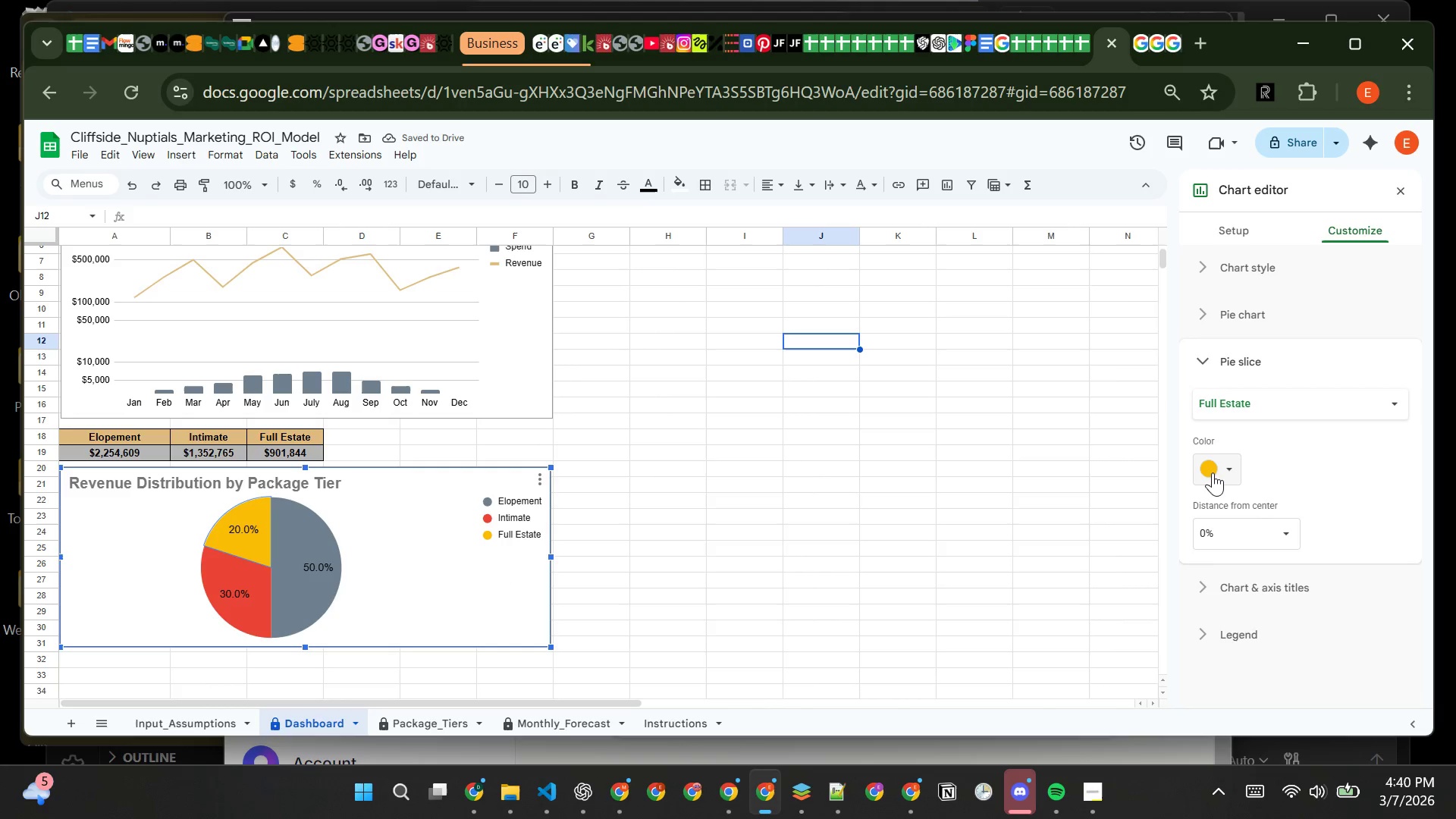 
left_click([1219, 472])
 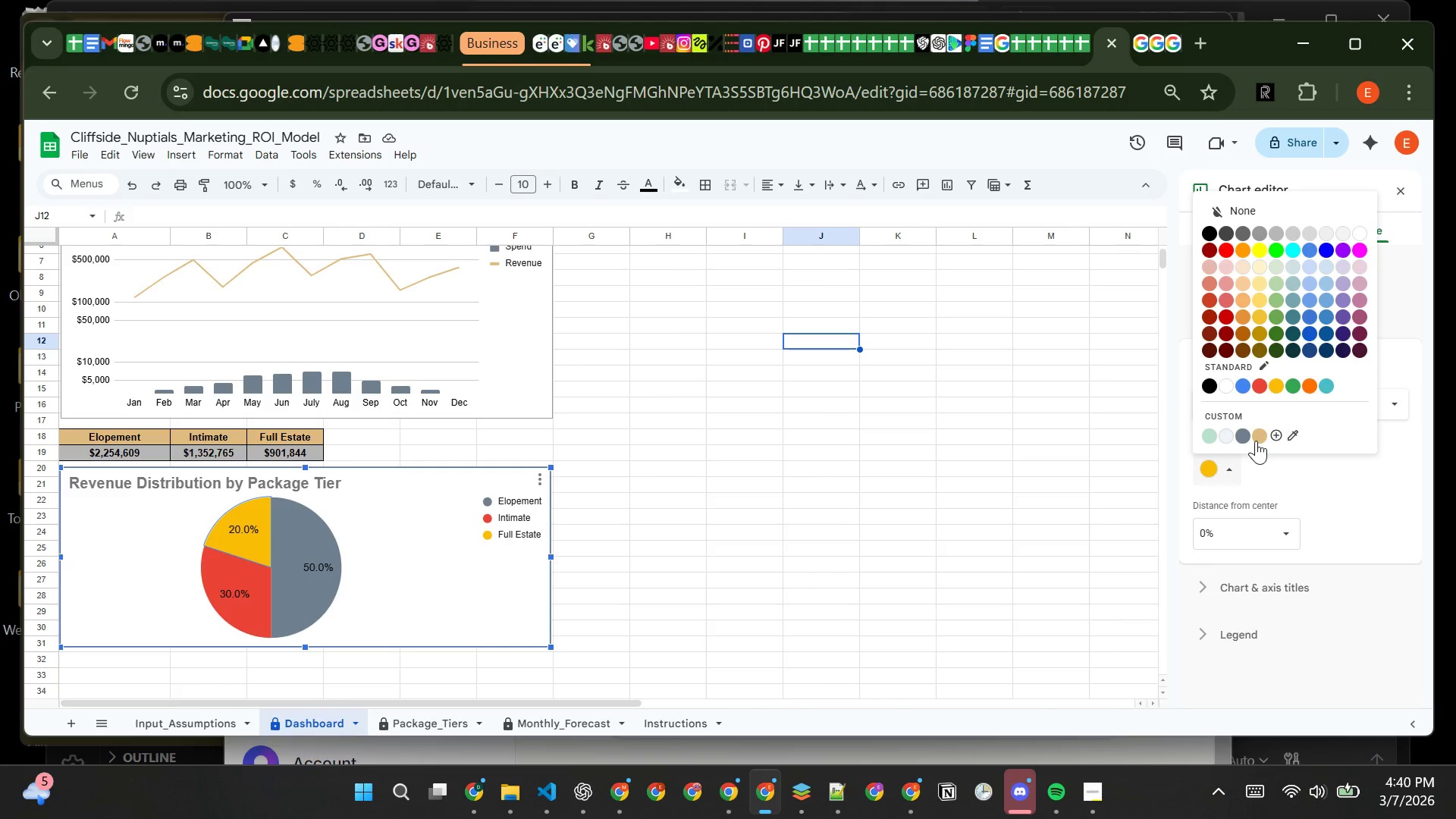 
left_click([1260, 441])
 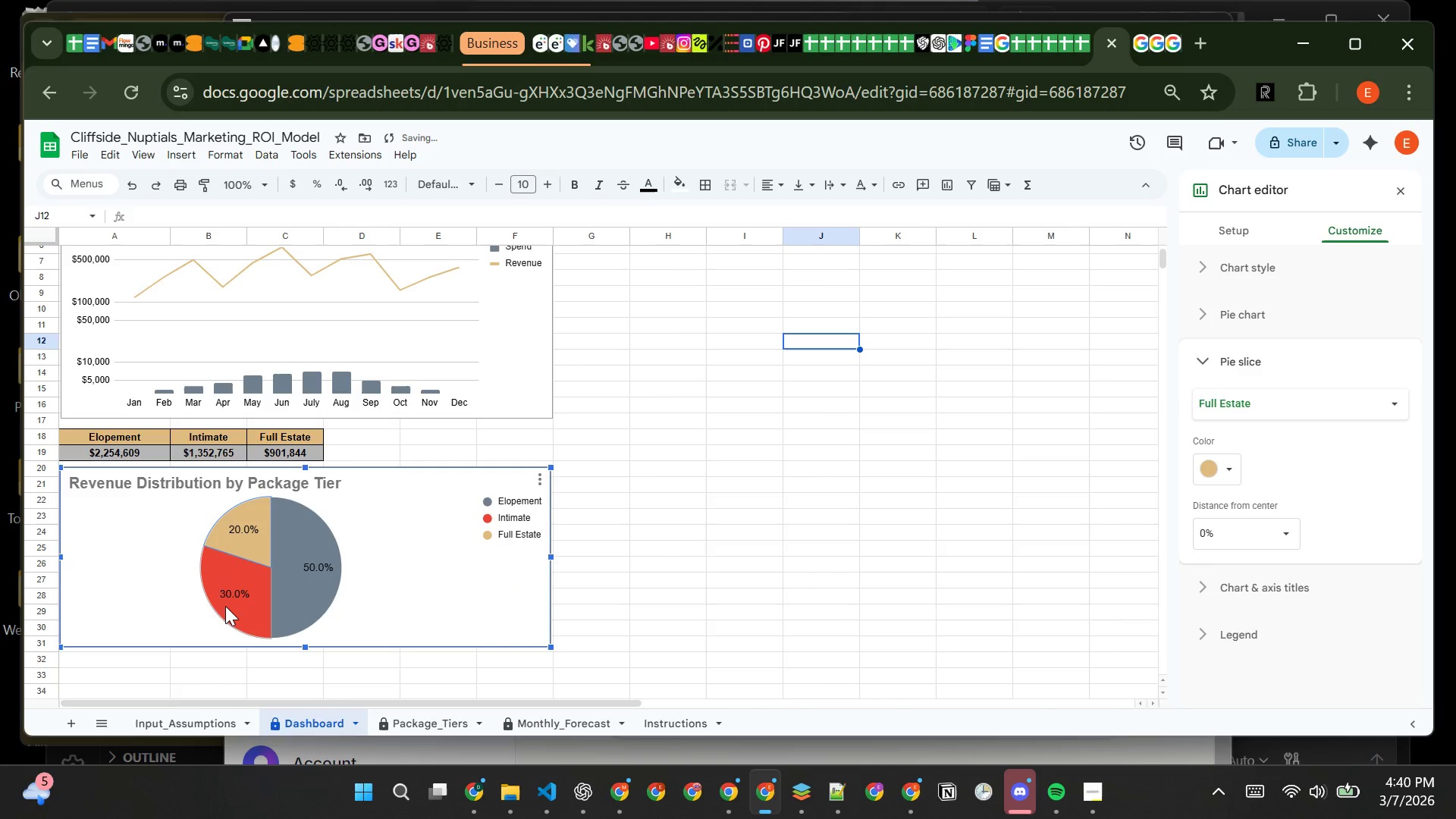 
left_click([217, 603])
 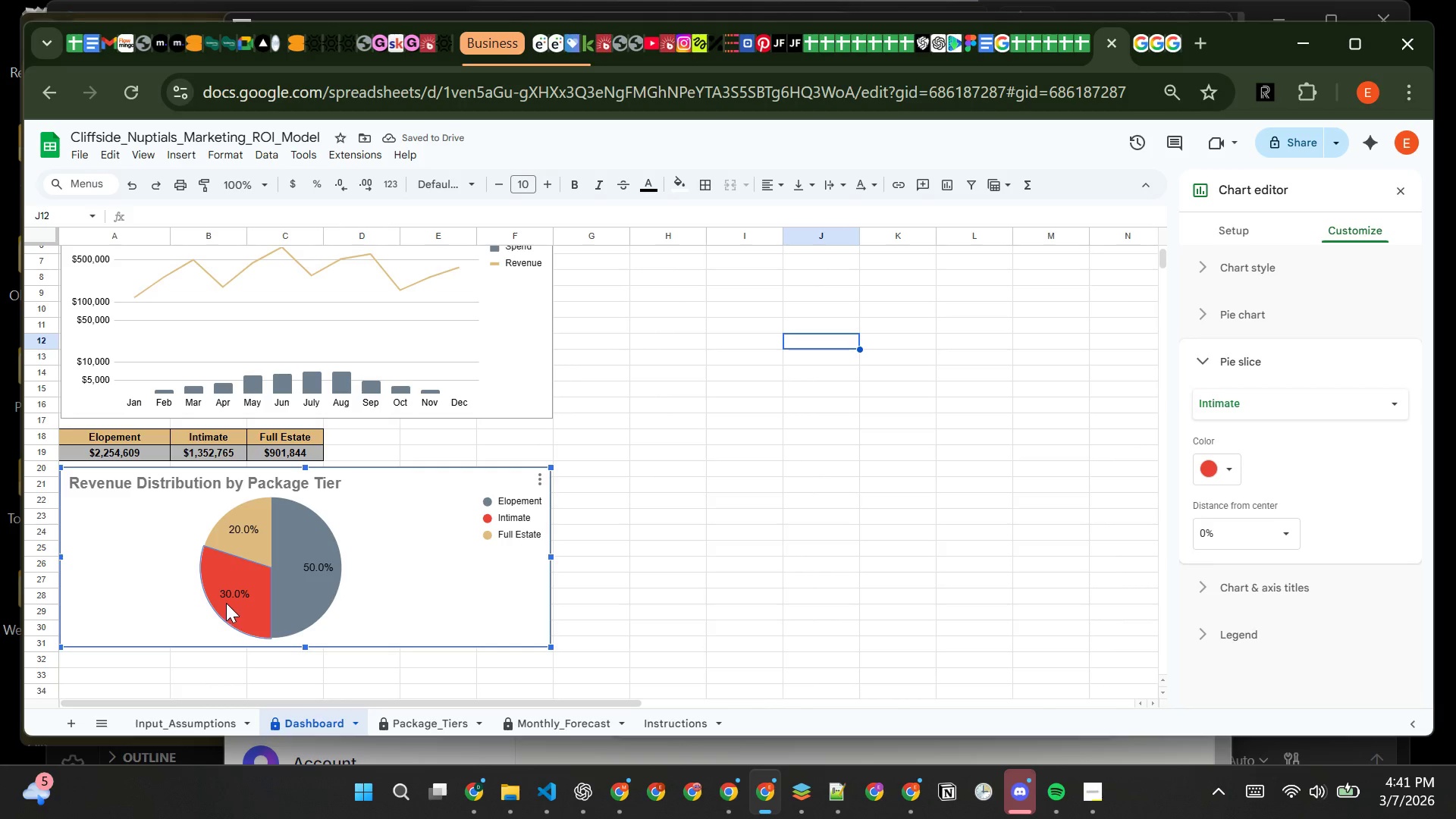 
left_click([226, 603])
 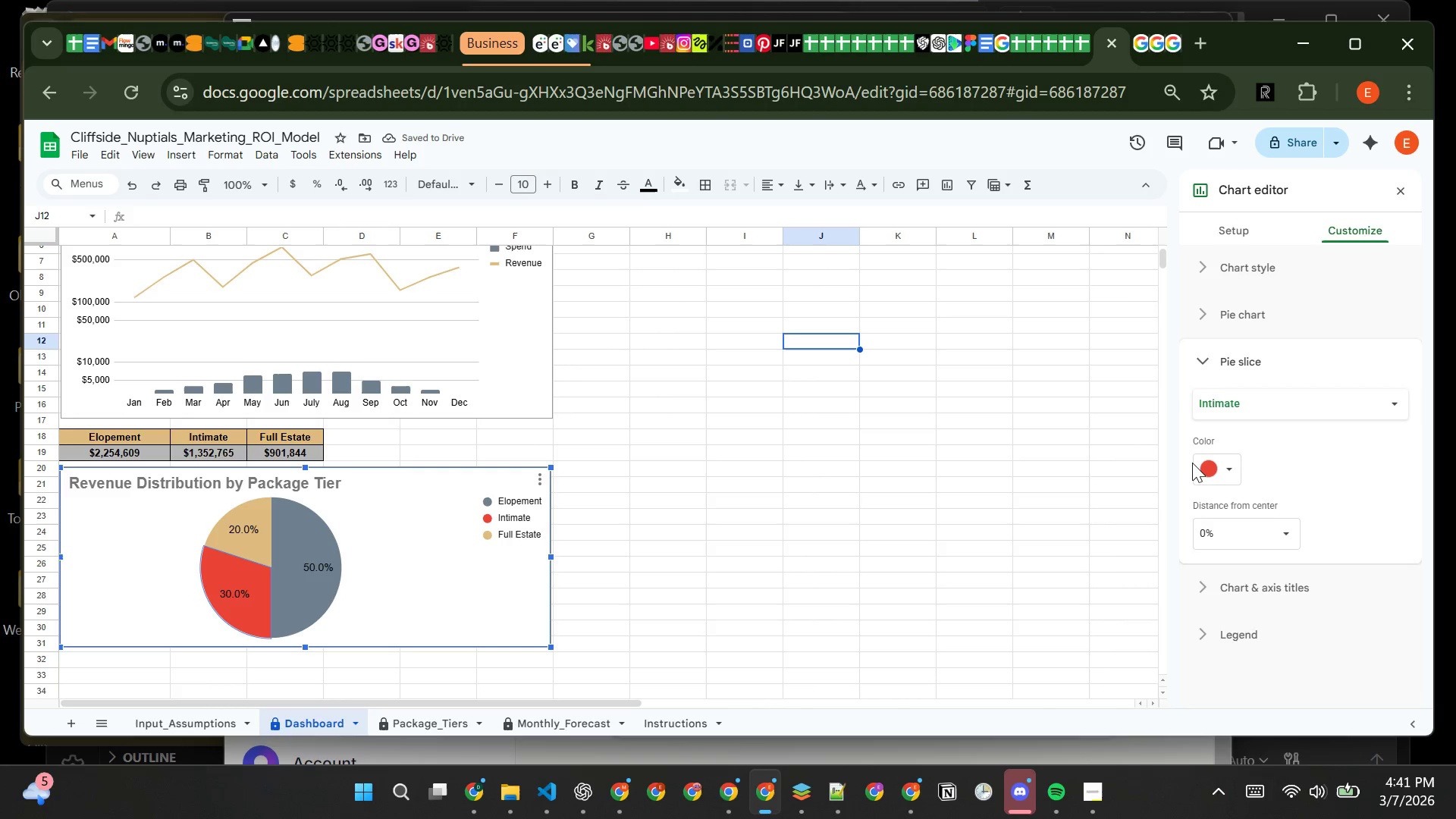 
left_click([1226, 476])
 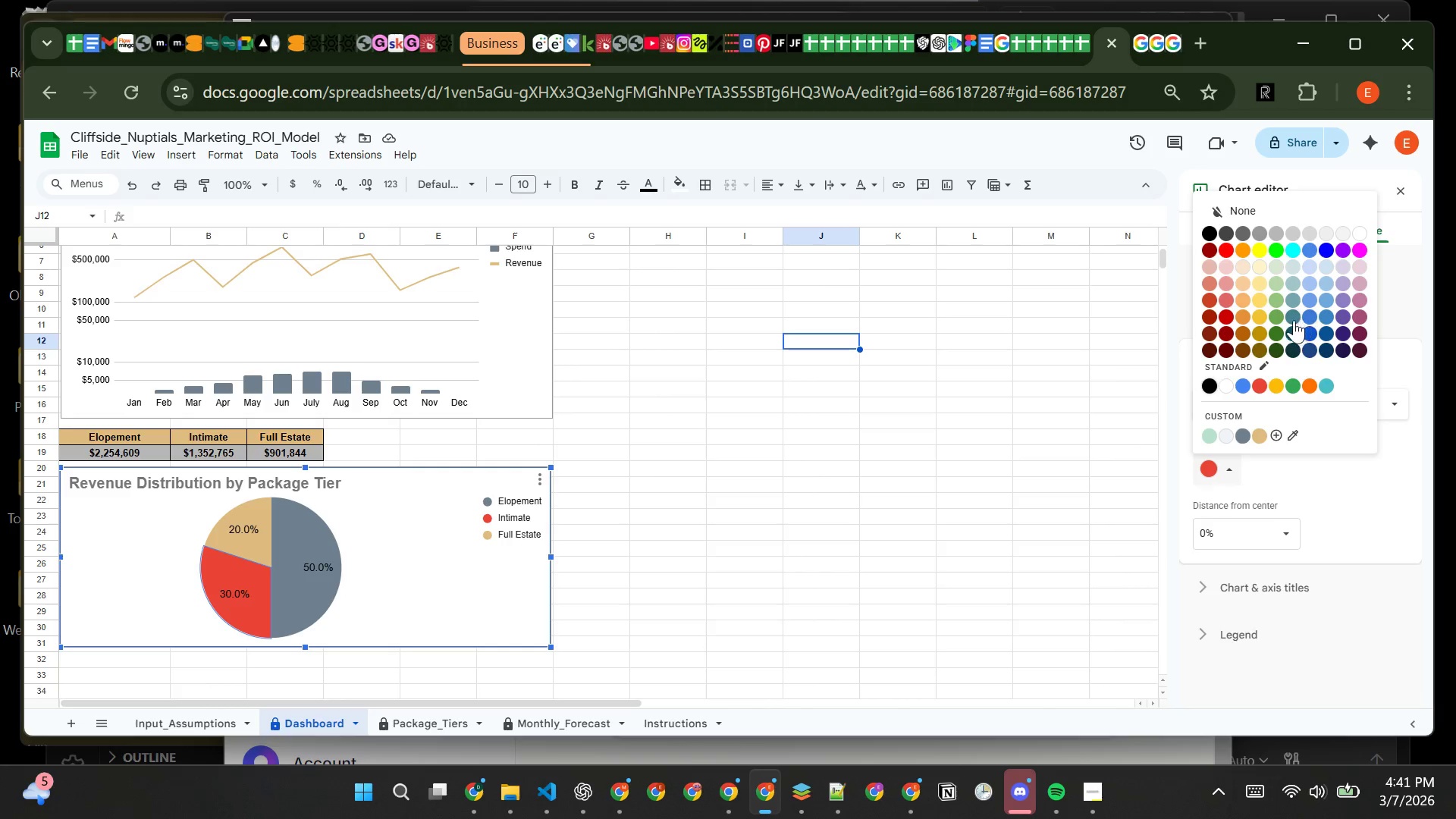 
wait(5.26)
 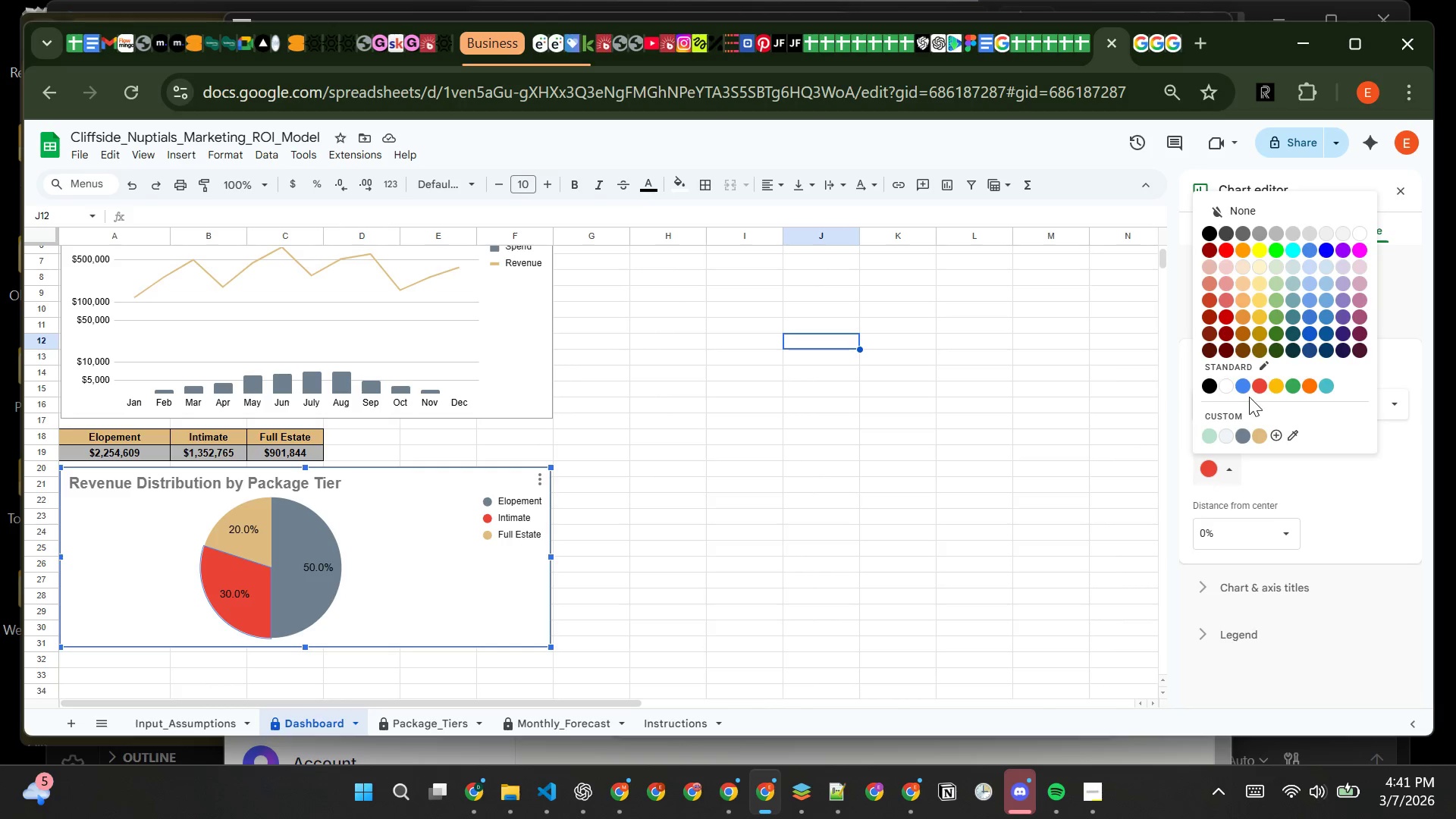 
left_click([1276, 321])
 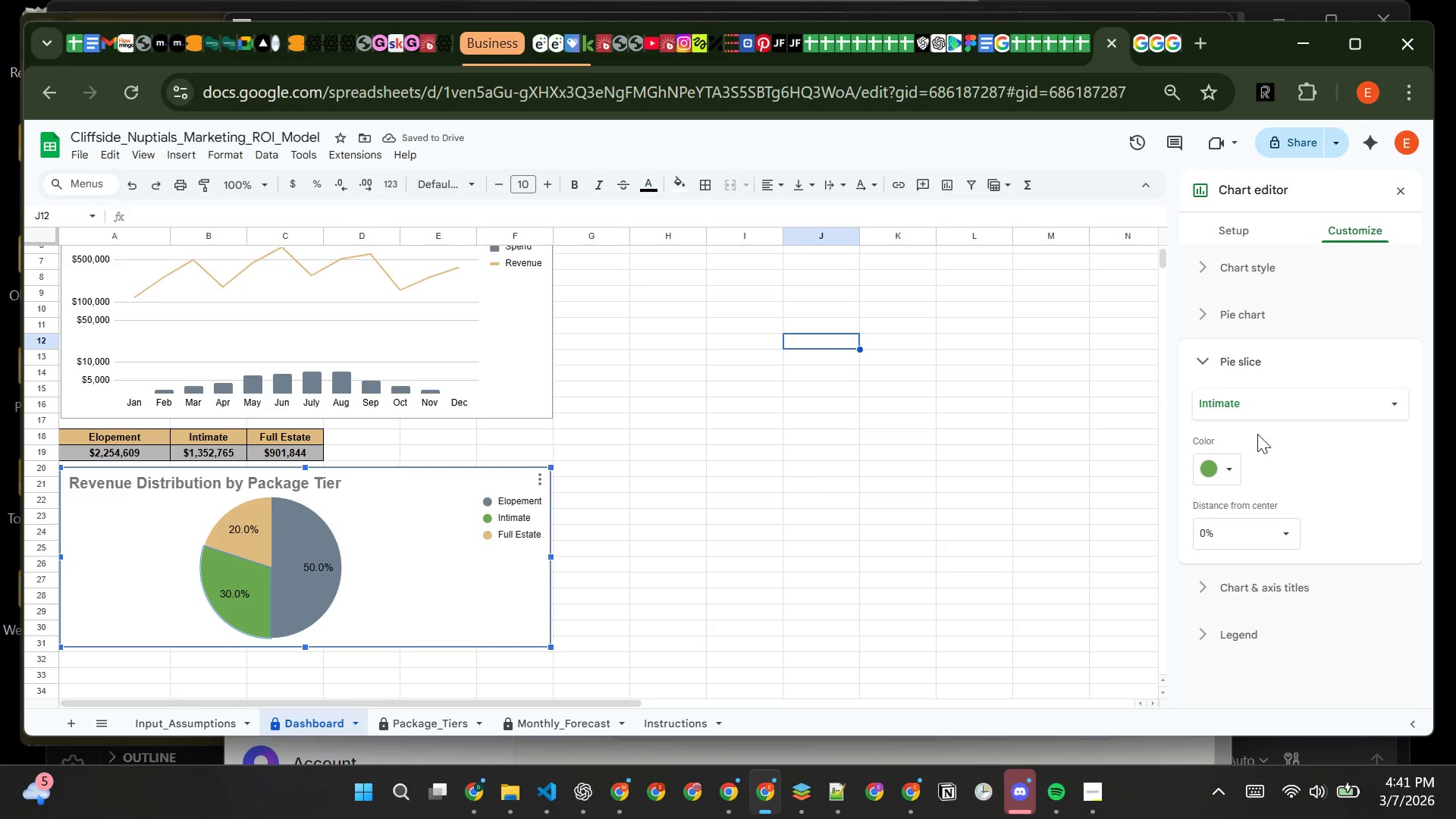 
left_click([1228, 462])
 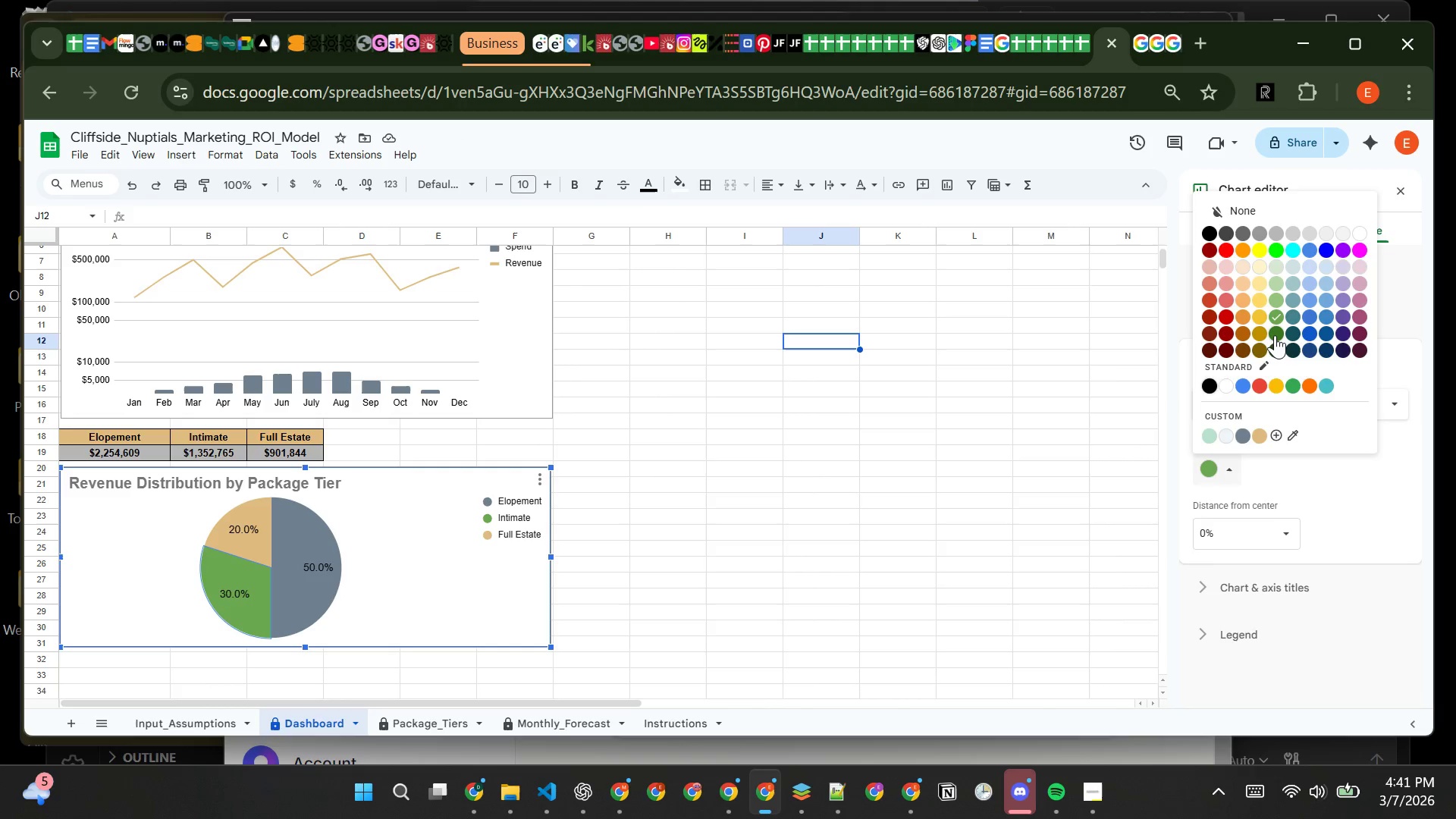 
left_click([1275, 337])
 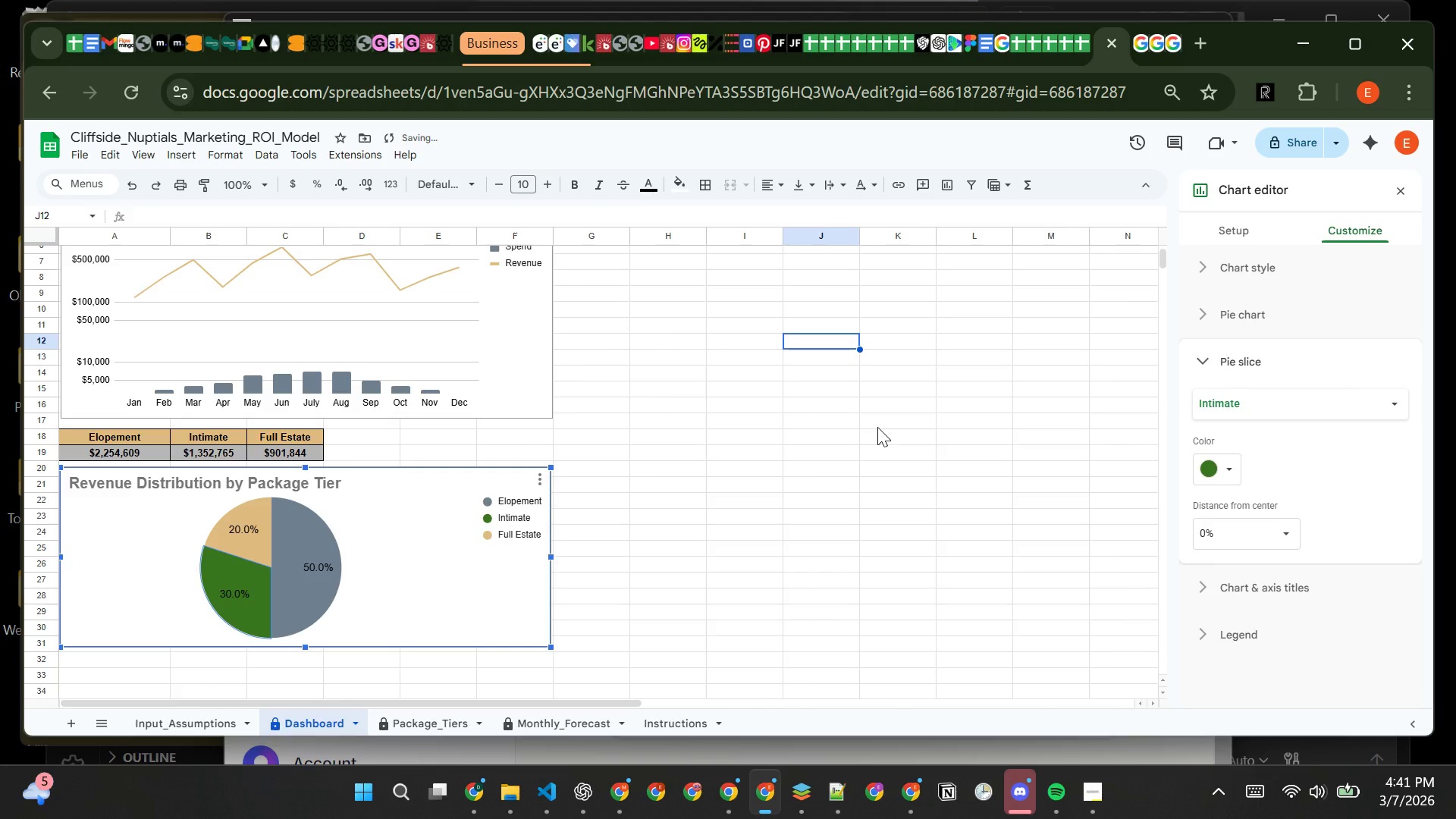 
left_click([868, 491])
 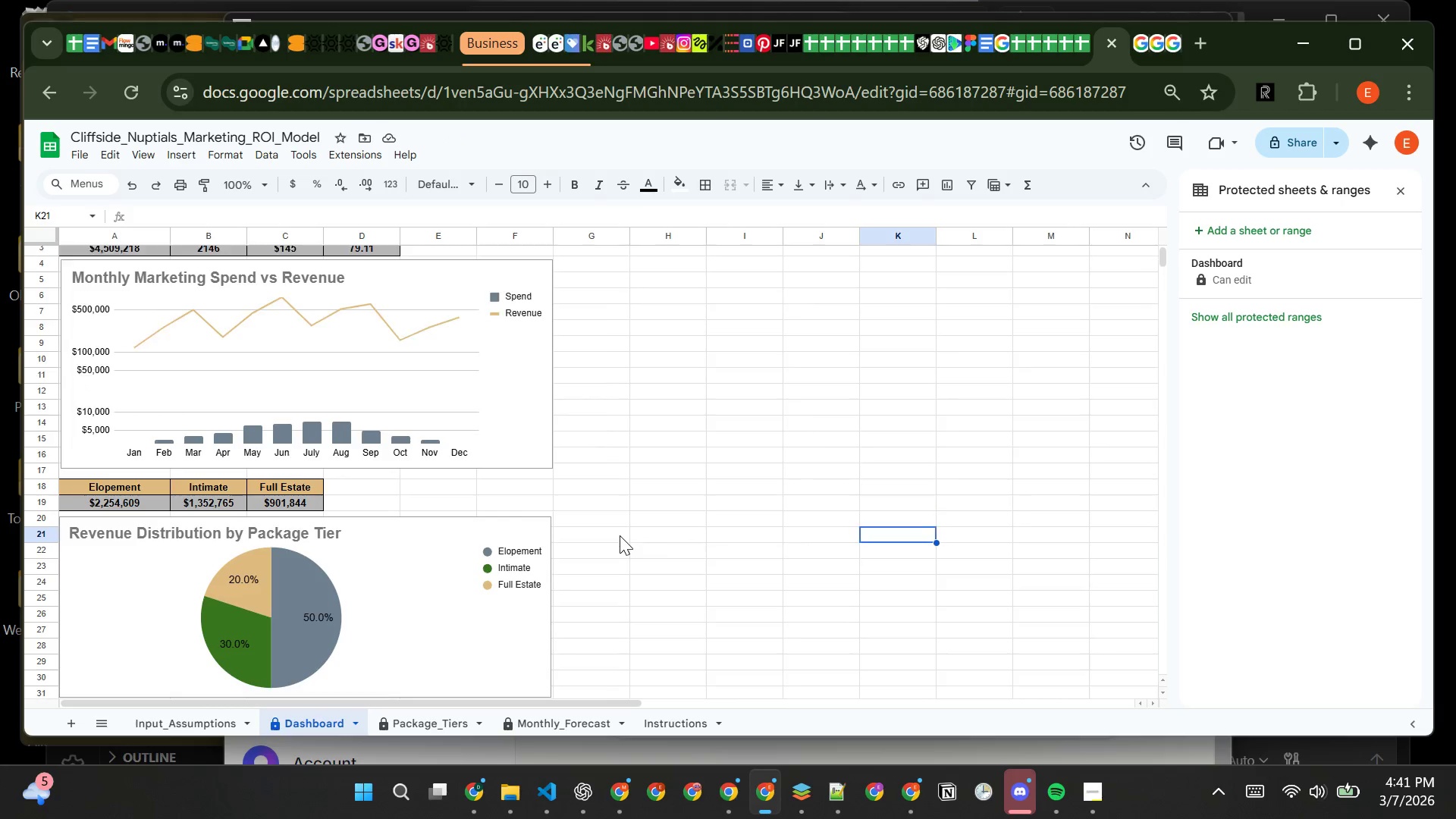 
wait(9.72)
 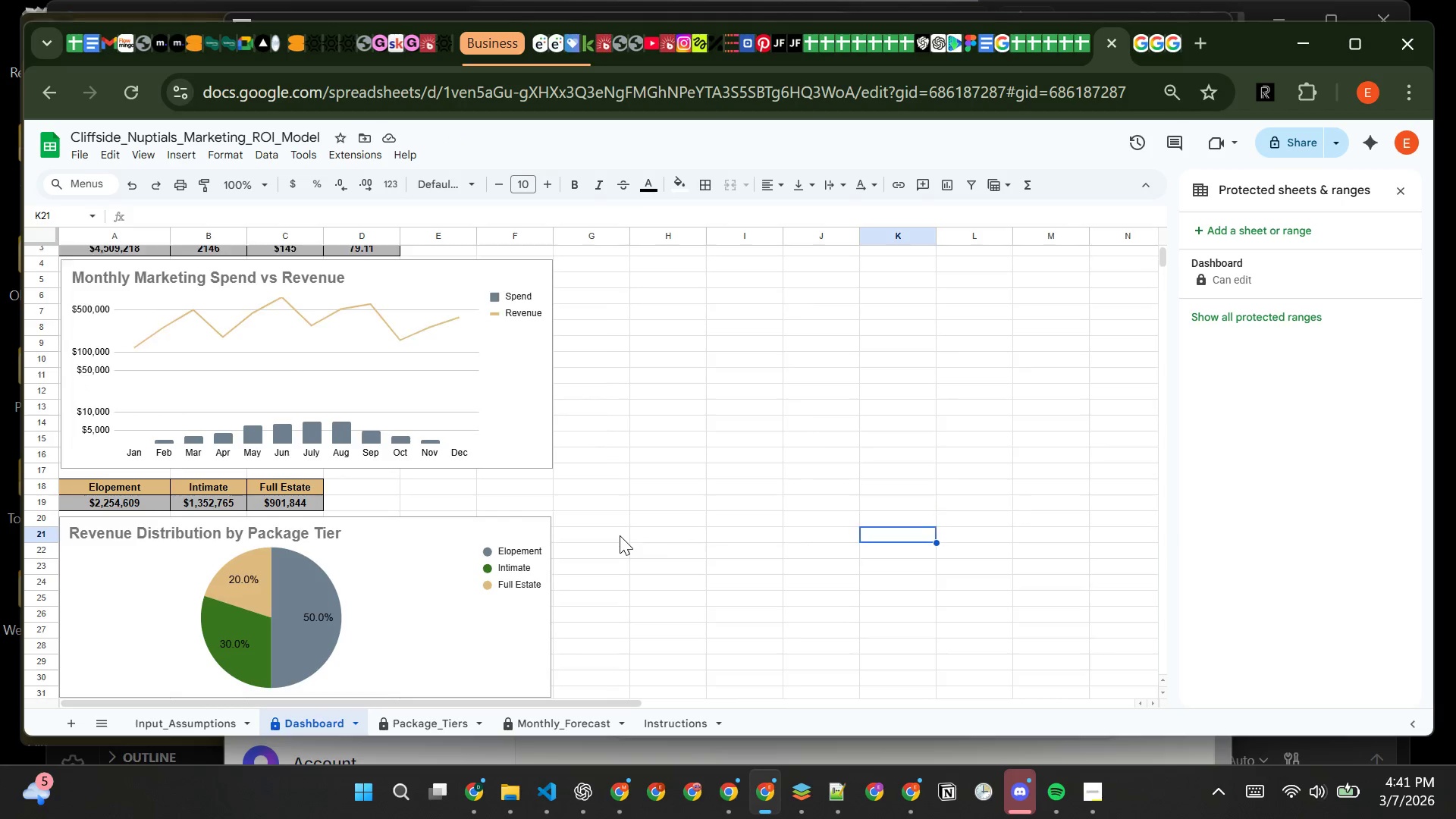 
left_click([530, 408])
 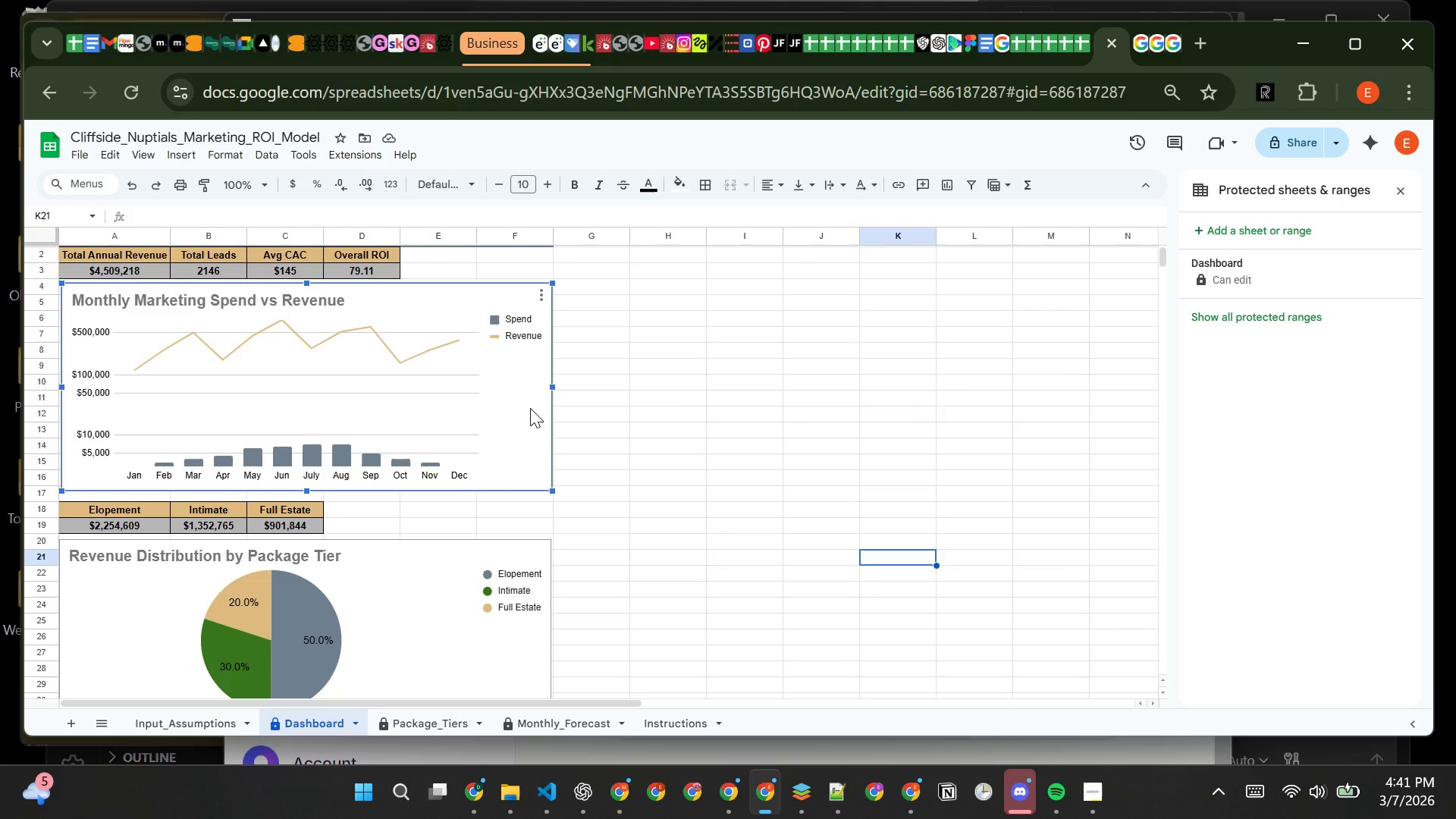 
left_click([530, 408])
 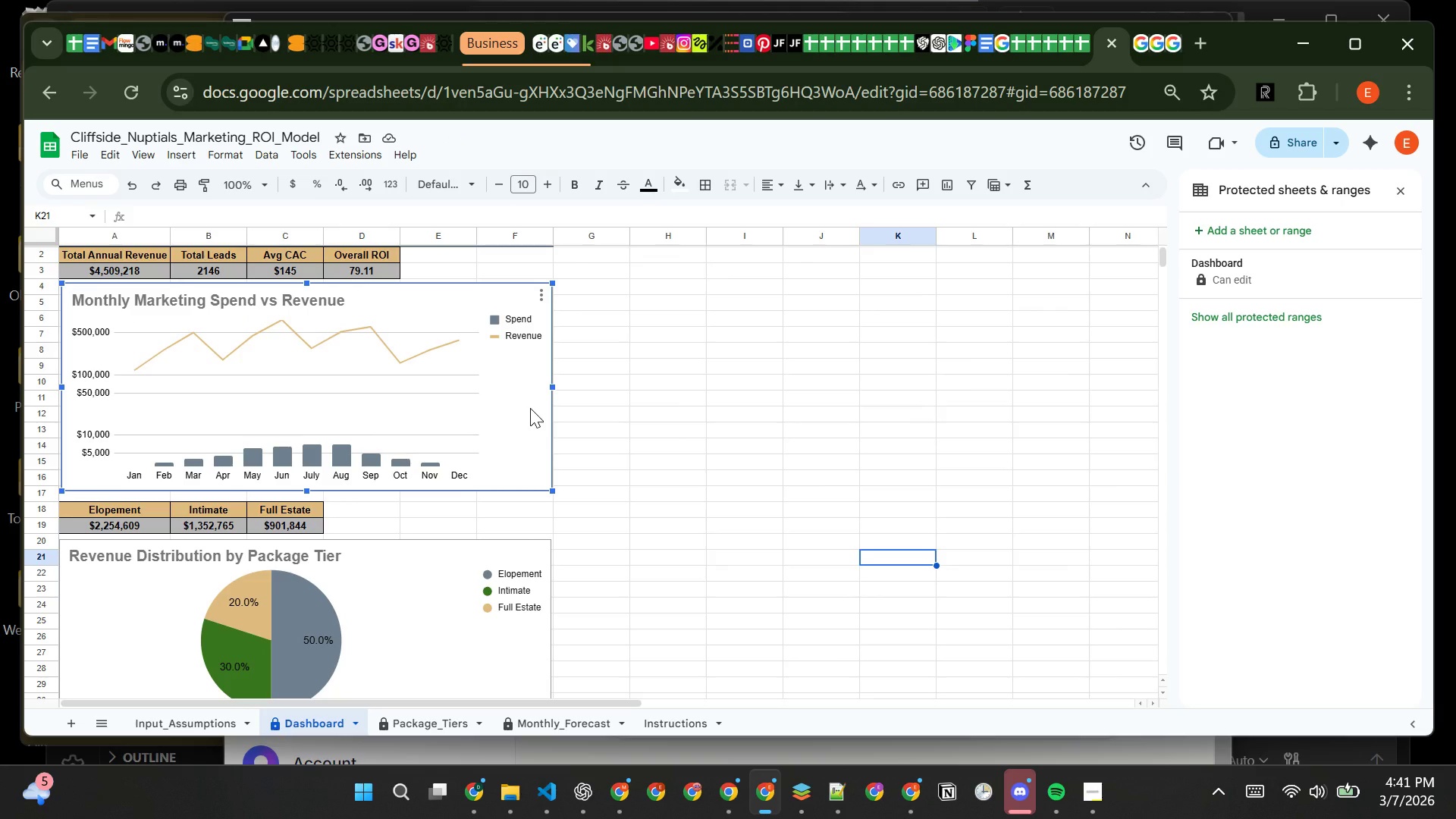 
double_click([530, 408])
 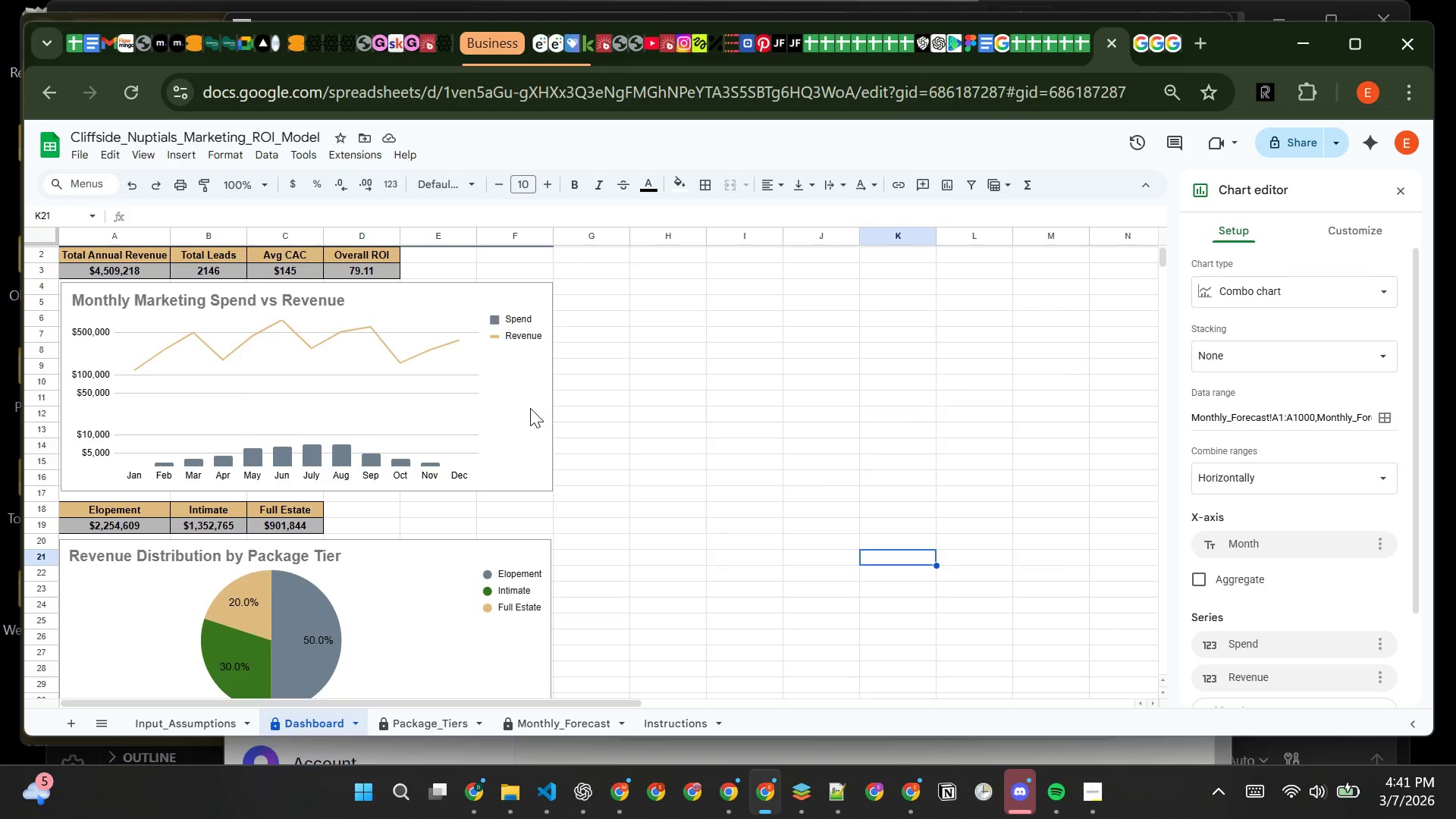 
left_click([530, 408])
 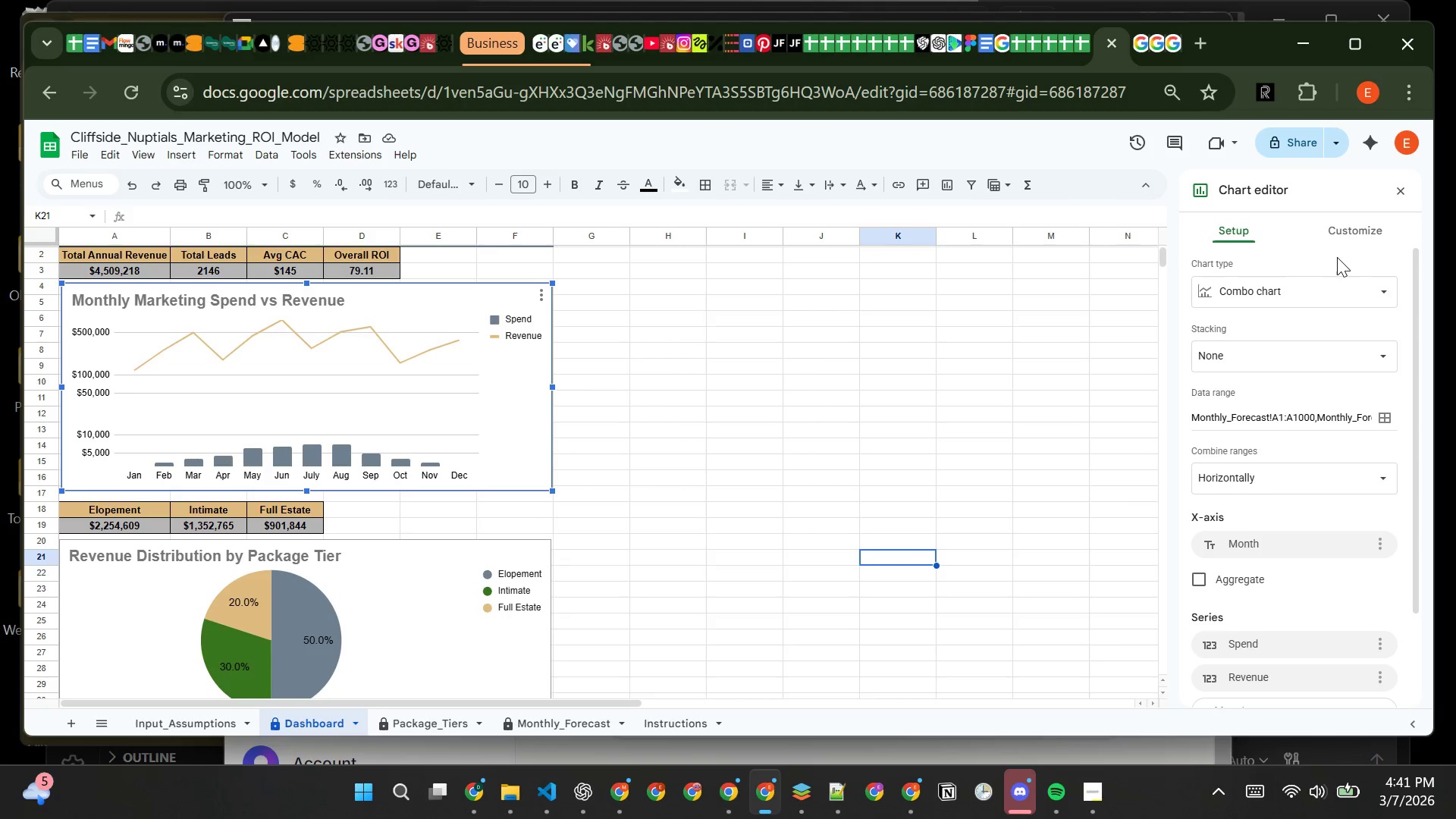 
left_click([1351, 237])
 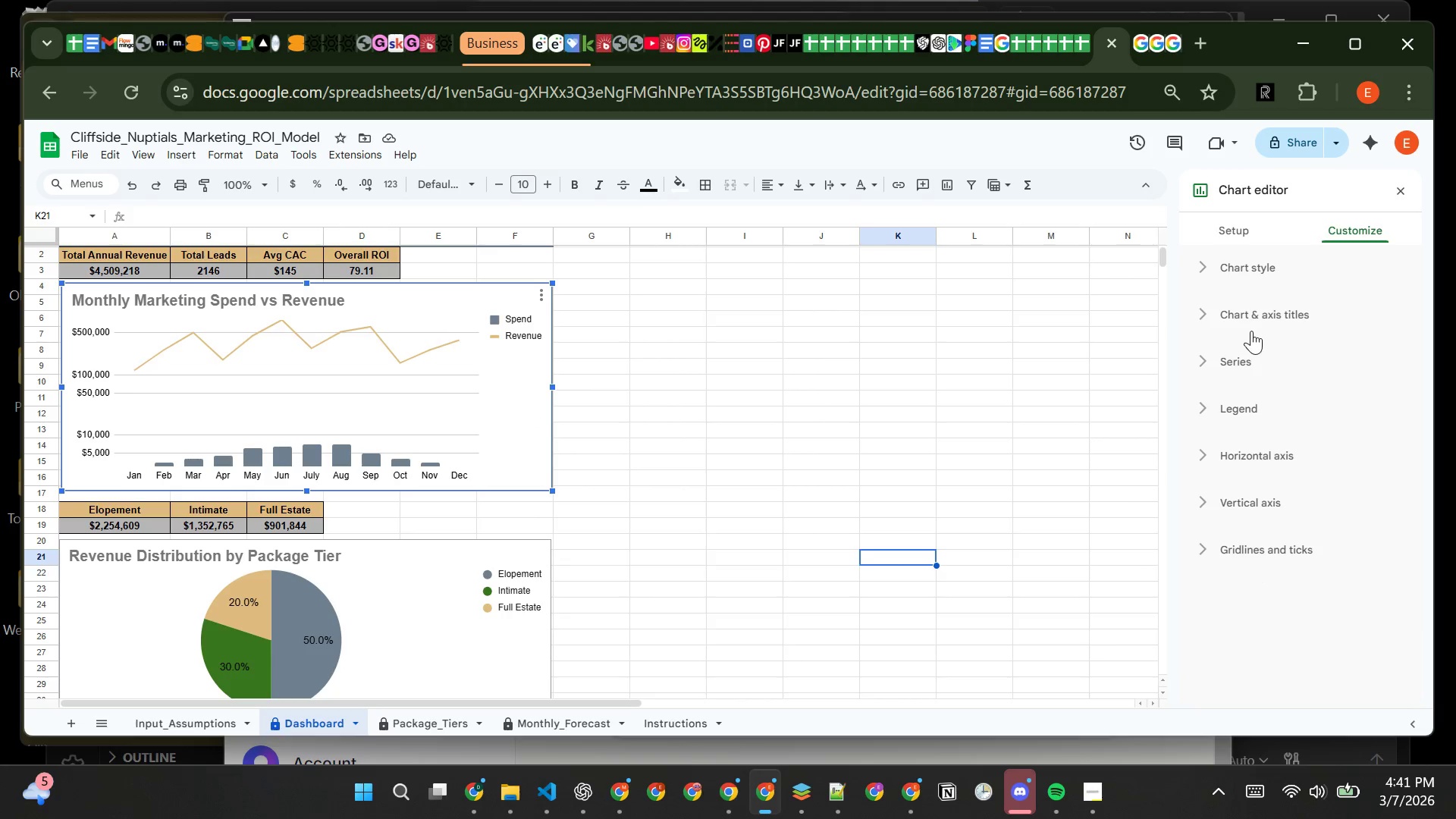 
left_click([1235, 365])
 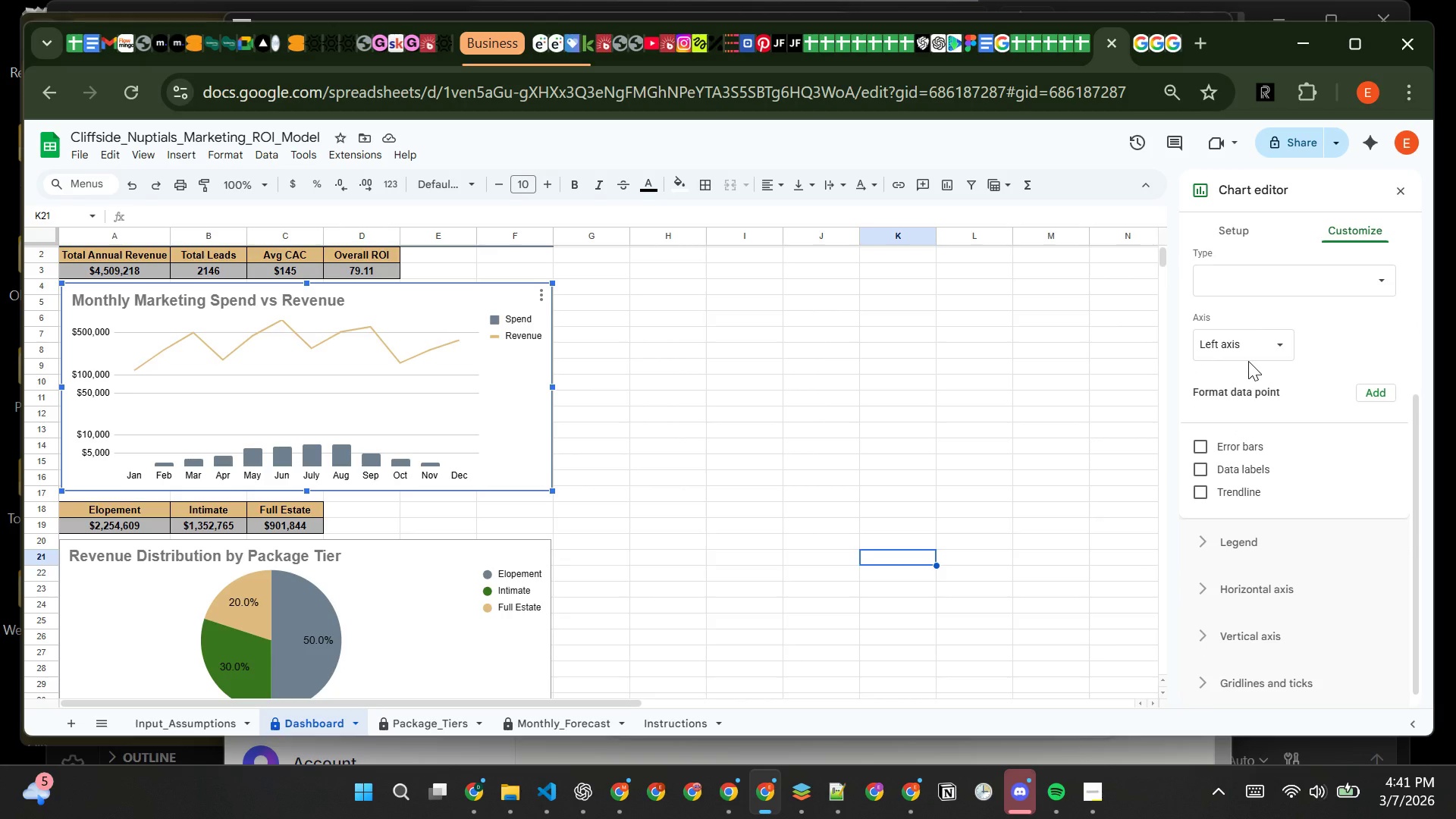 
wait(10.03)
 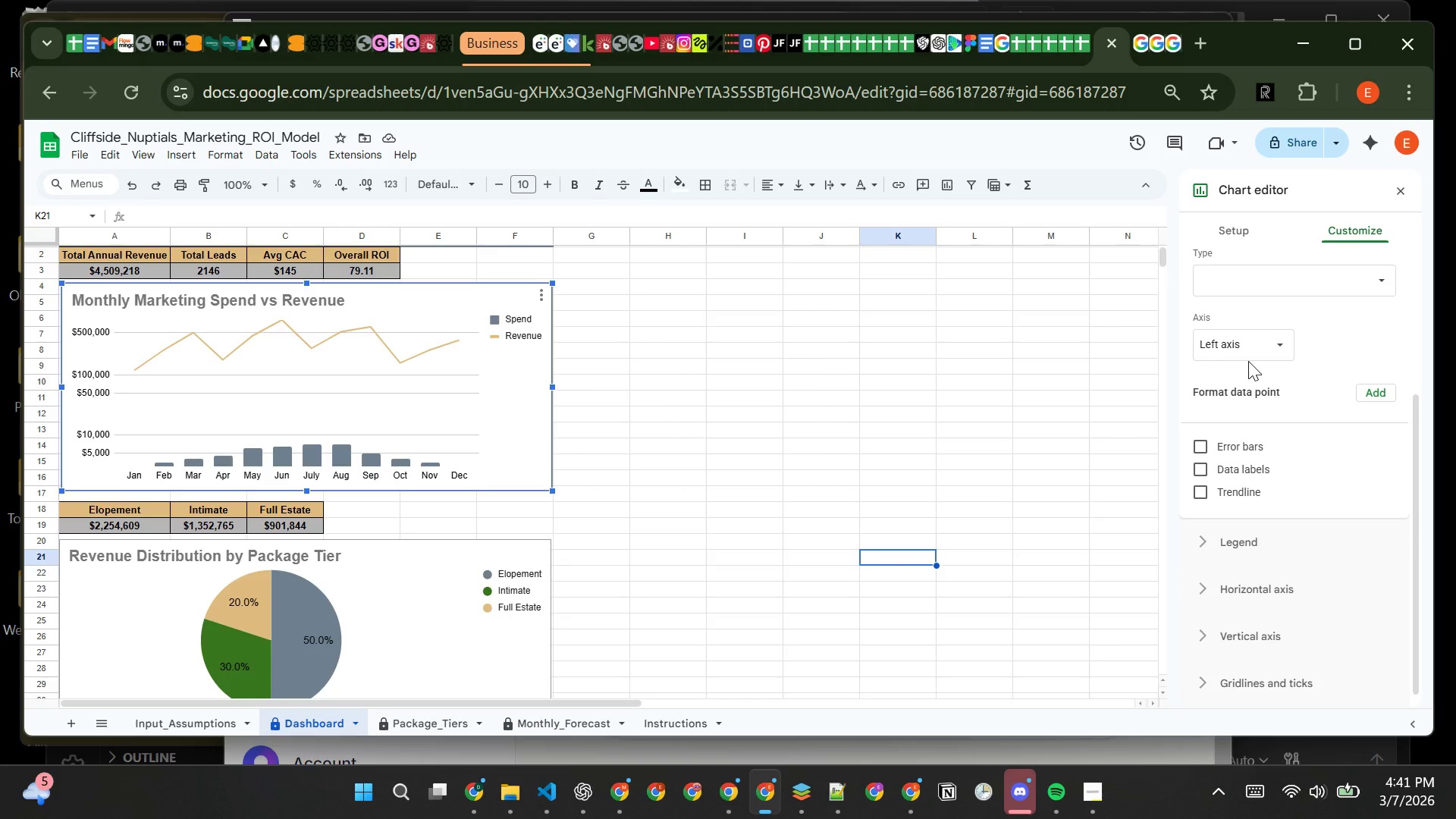 
left_click([1232, 366])
 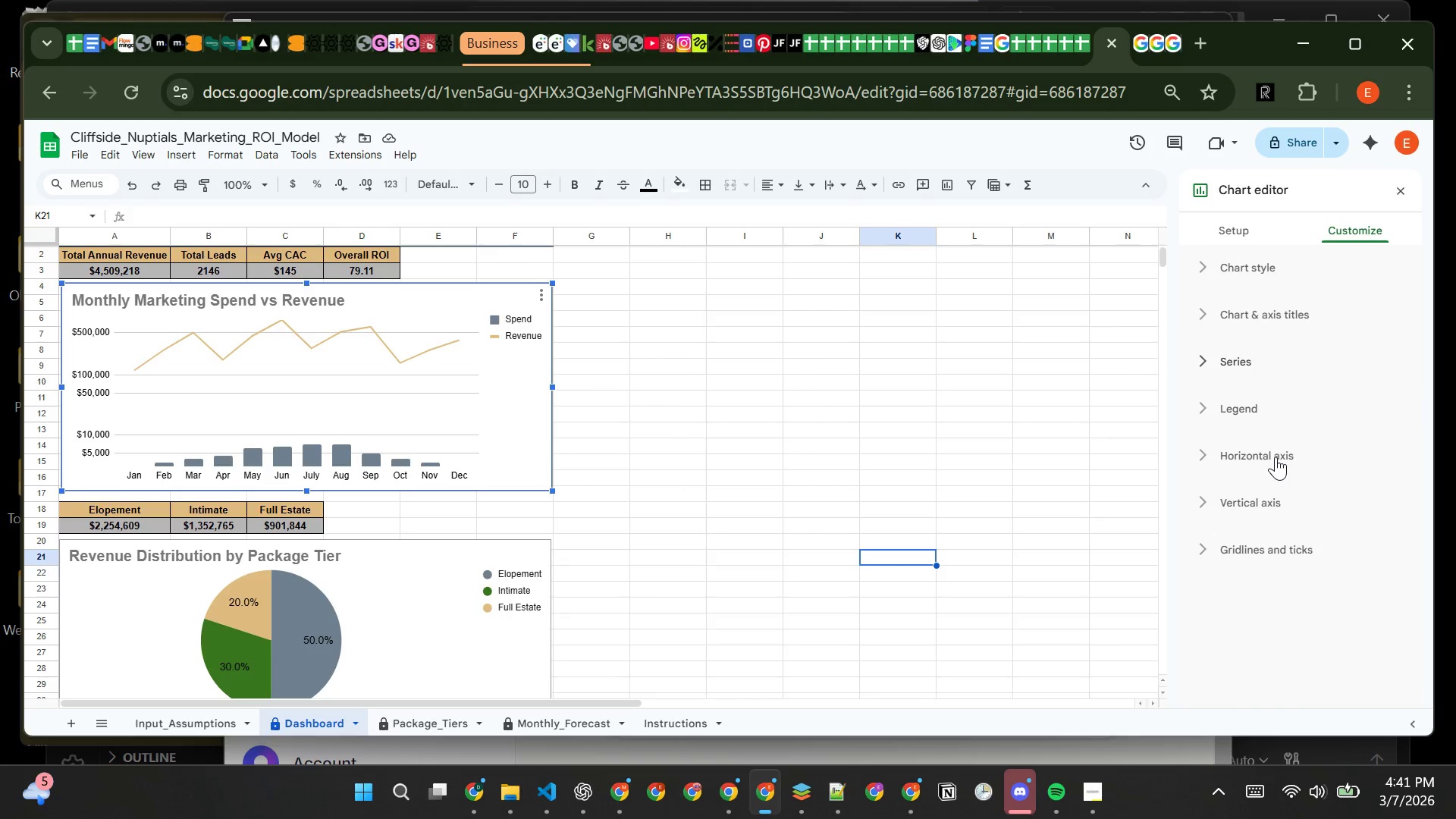 
left_click([1273, 453])
 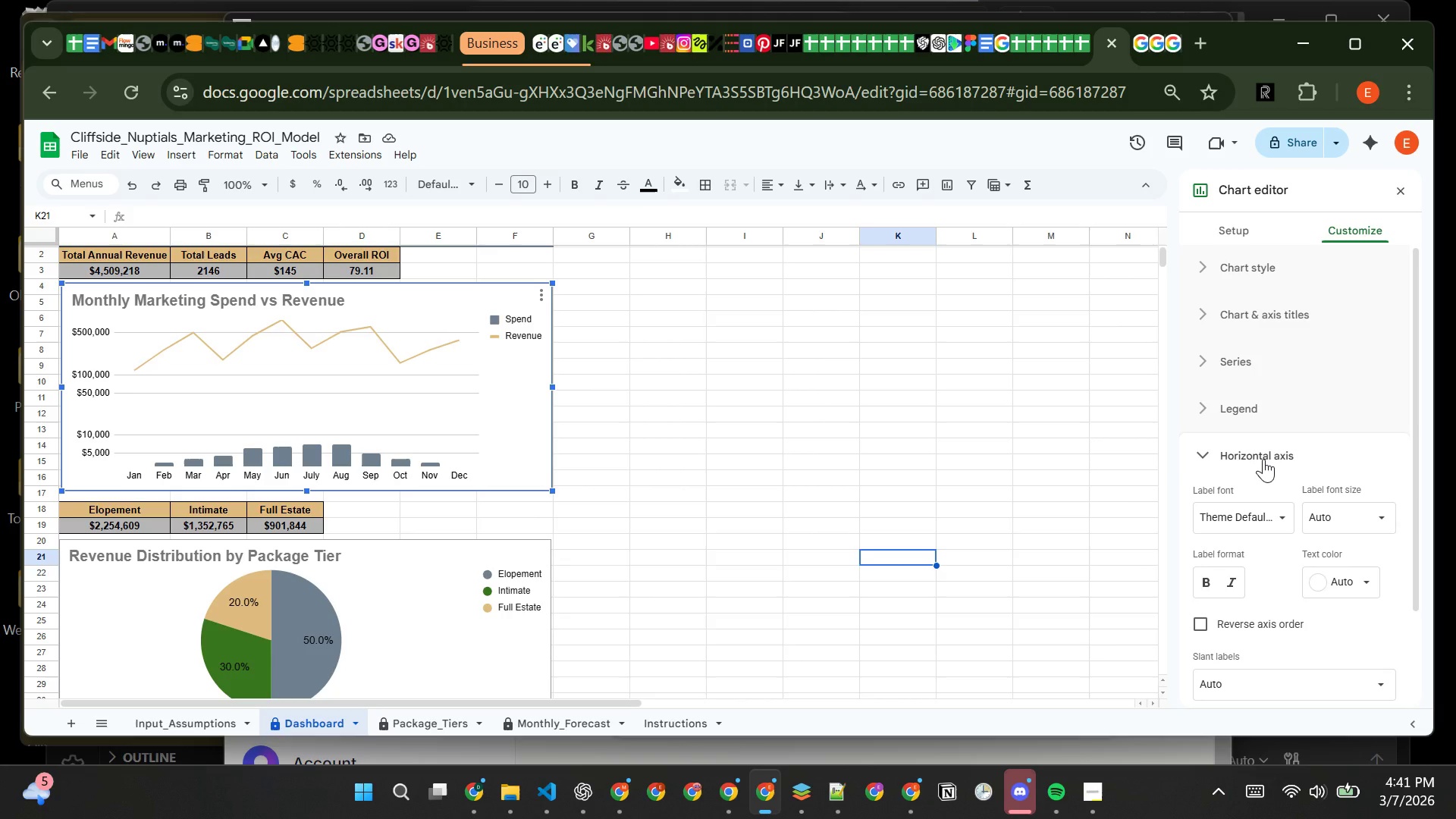 
wait(11.83)
 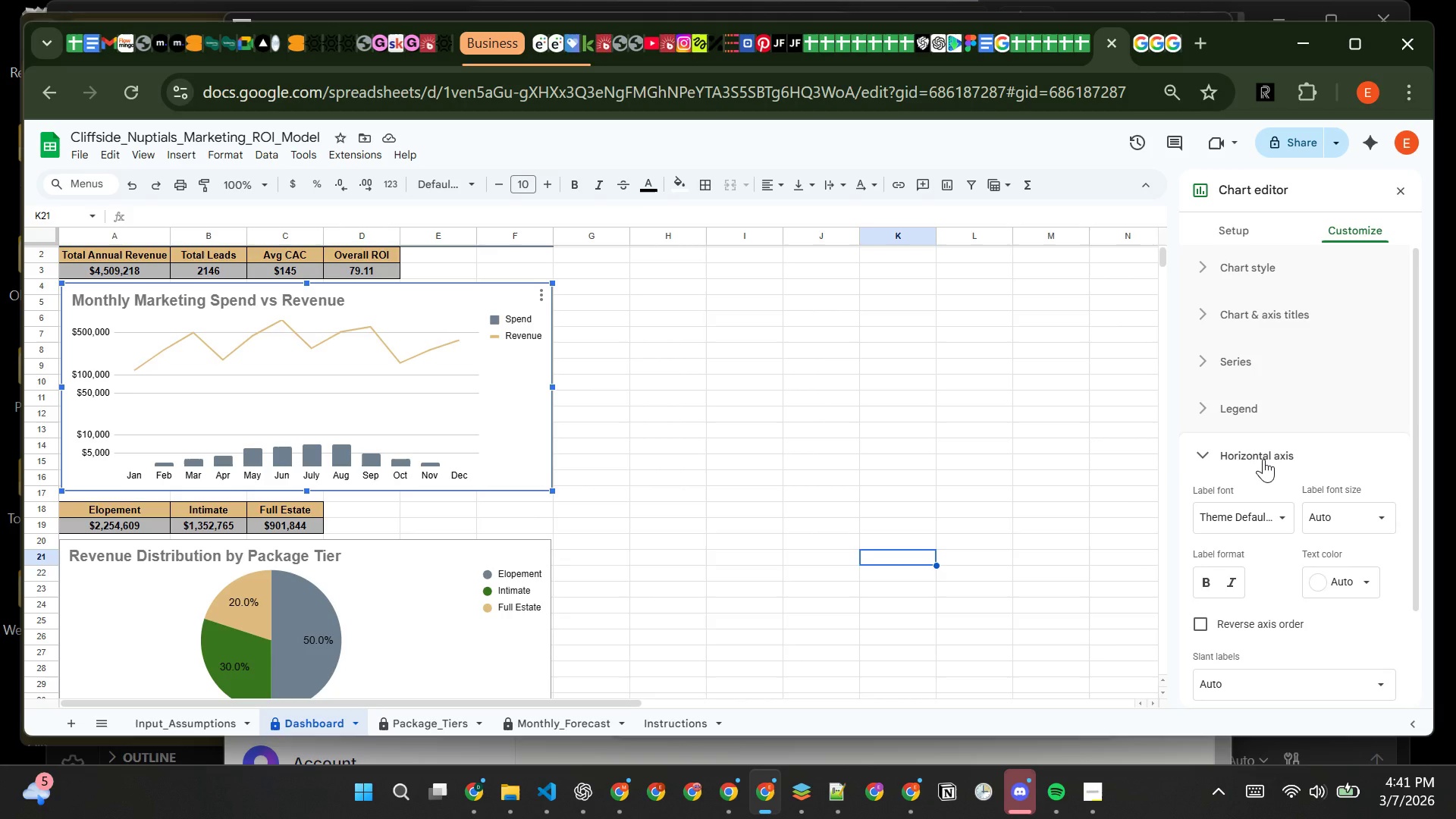 
left_click([1263, 459])
 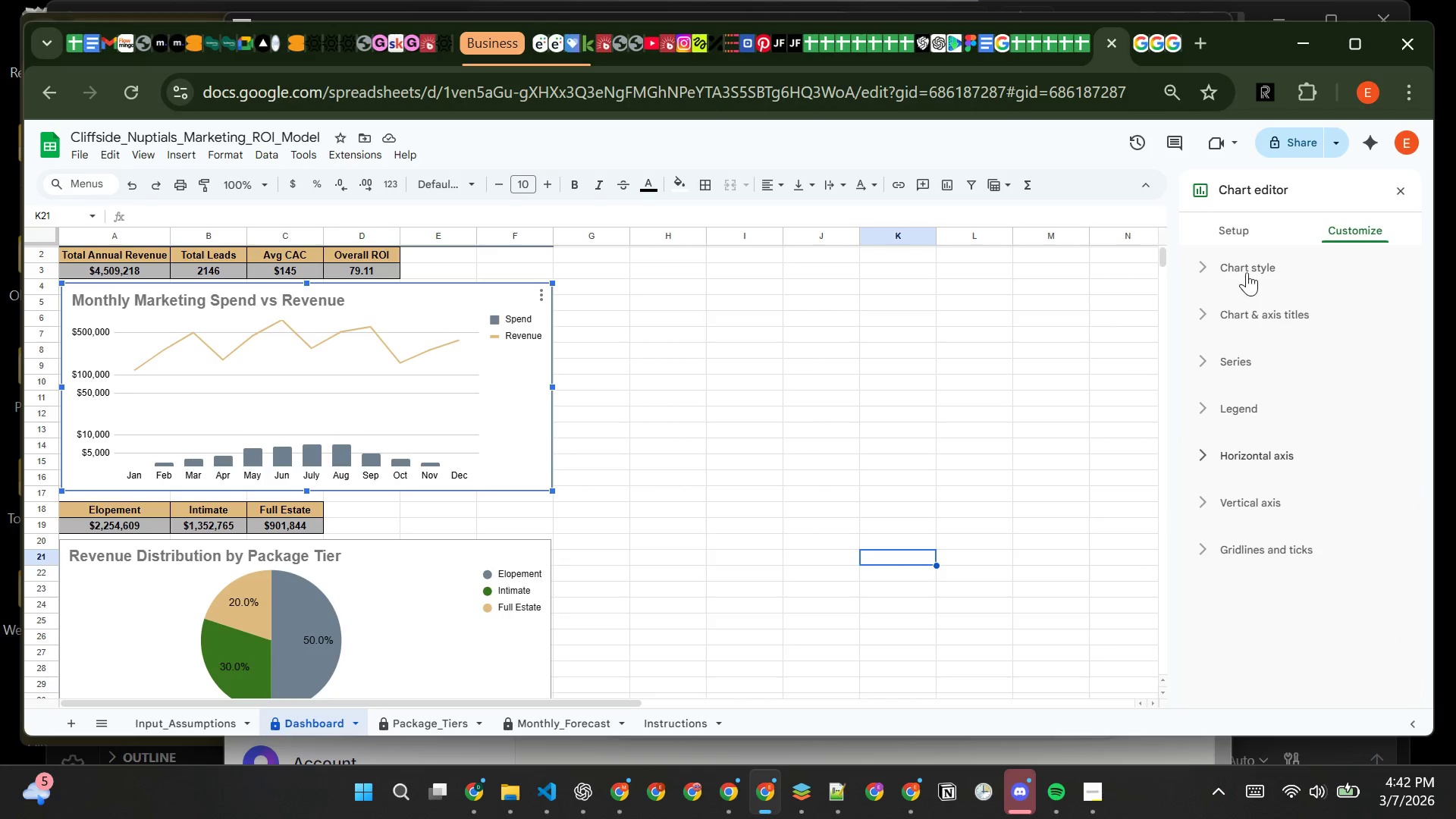 
left_click([1247, 269])
 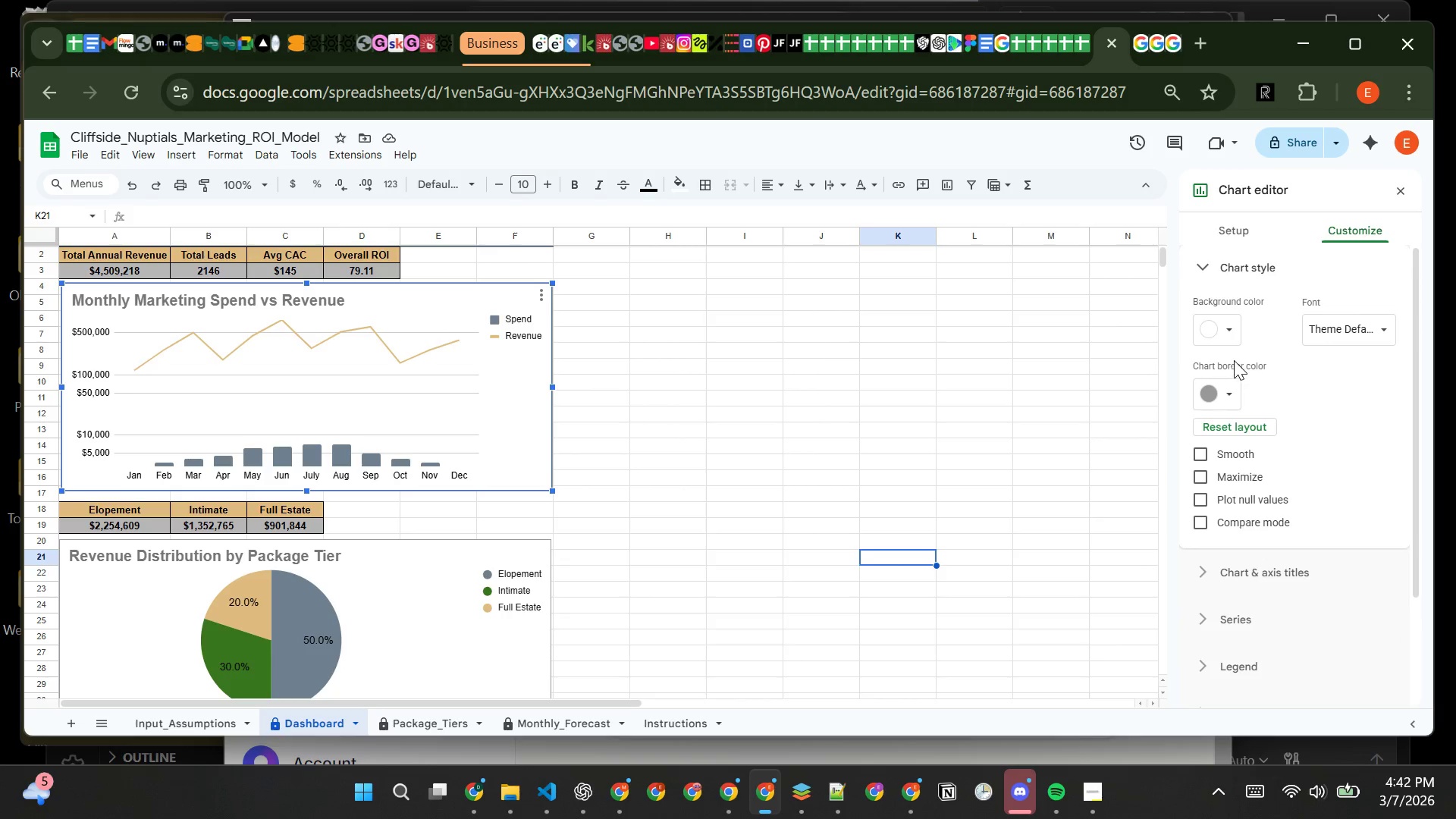 
left_click([1219, 331])
 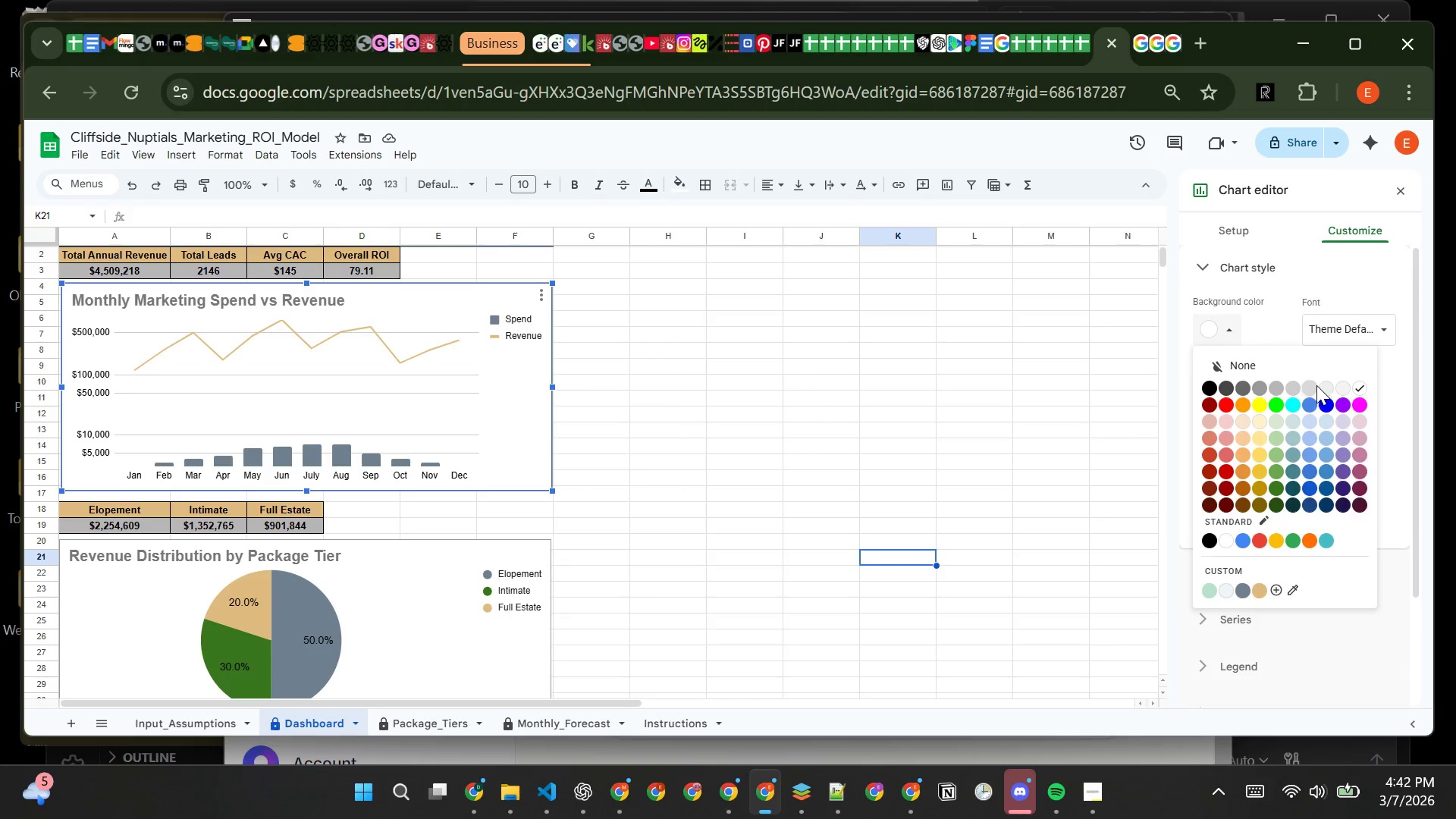 
left_click([1310, 391])
 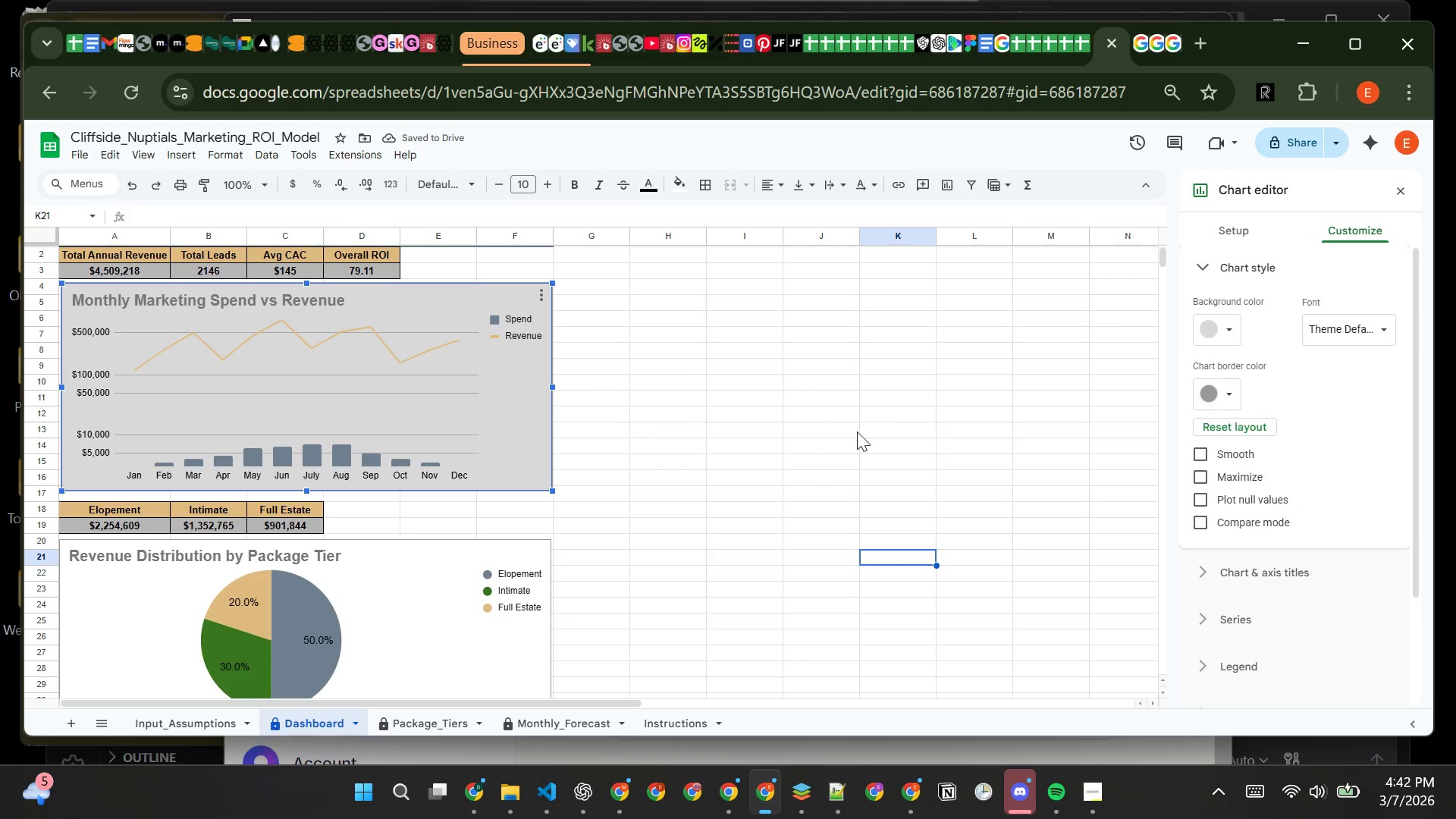 
wait(5.58)
 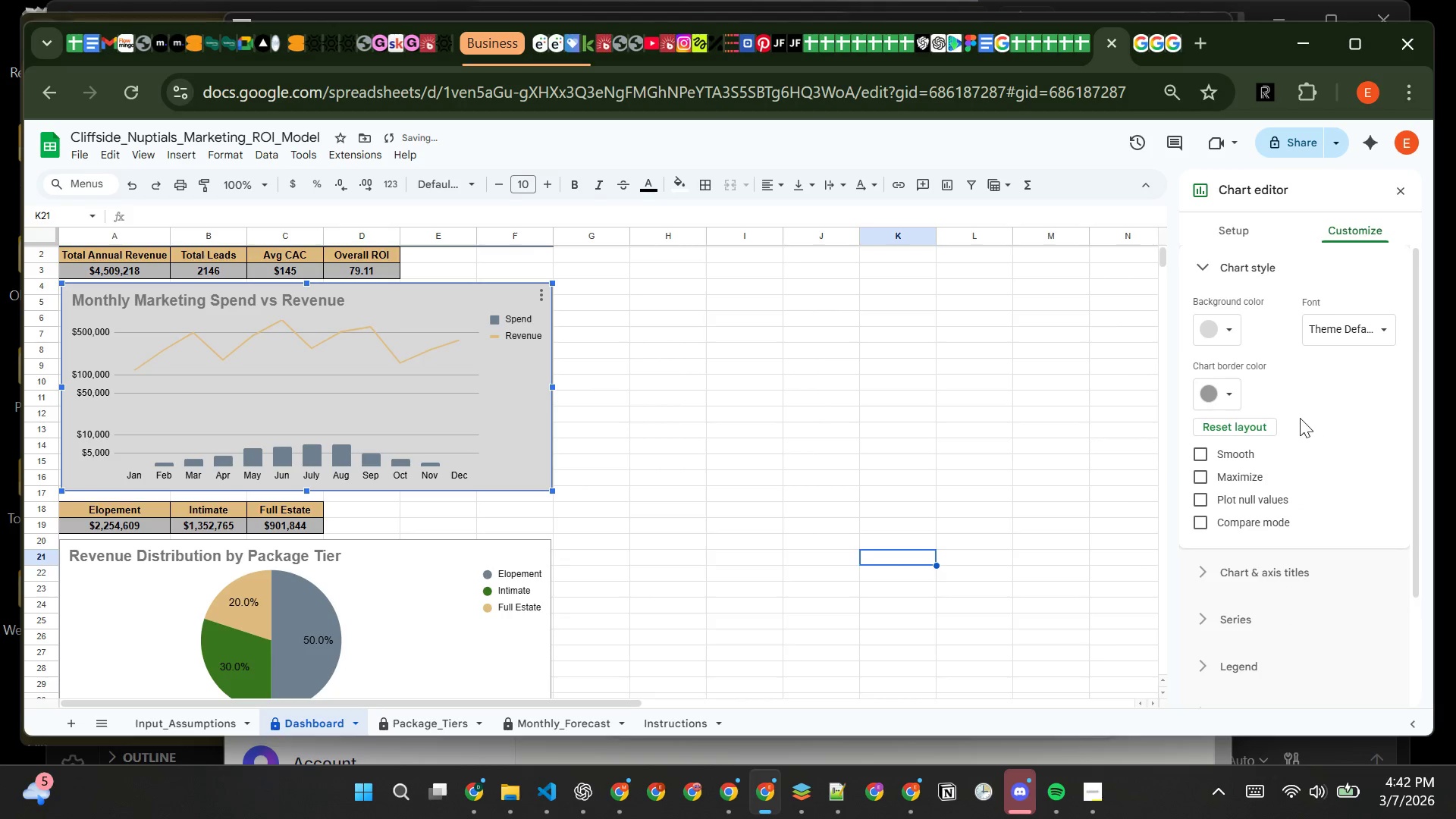 
left_click([478, 652])
 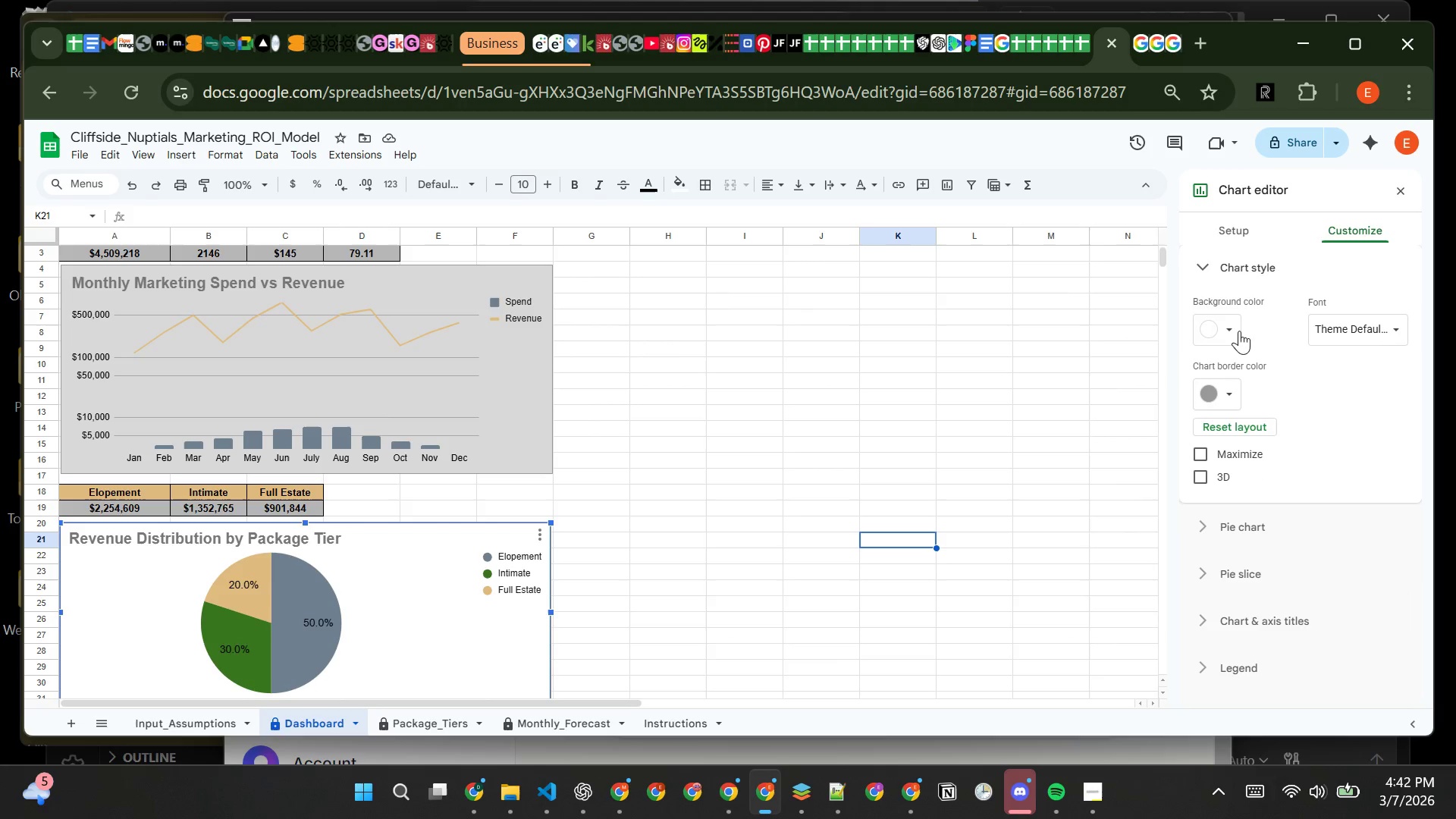 
left_click([1235, 328])
 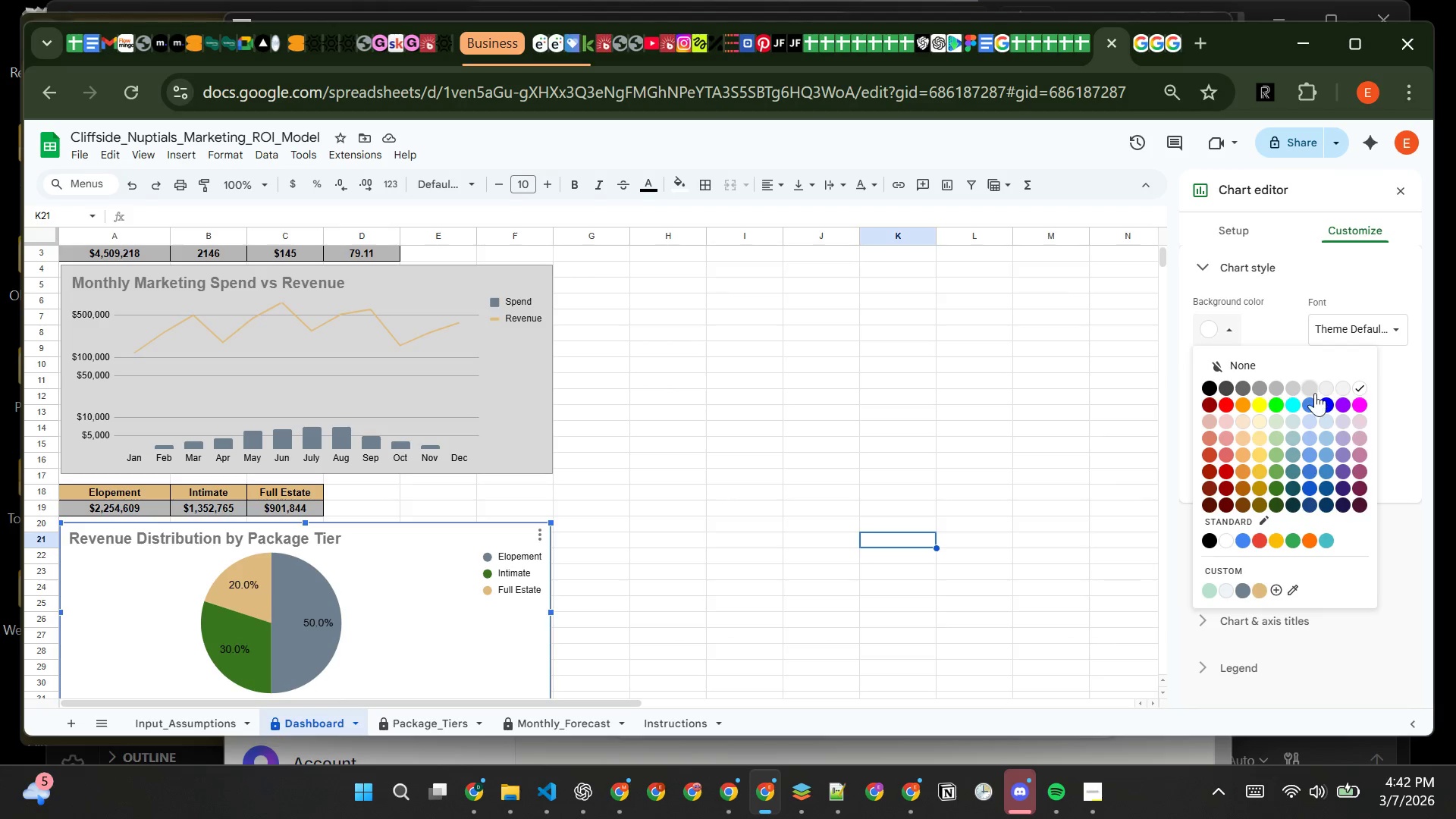 
left_click([1314, 388])
 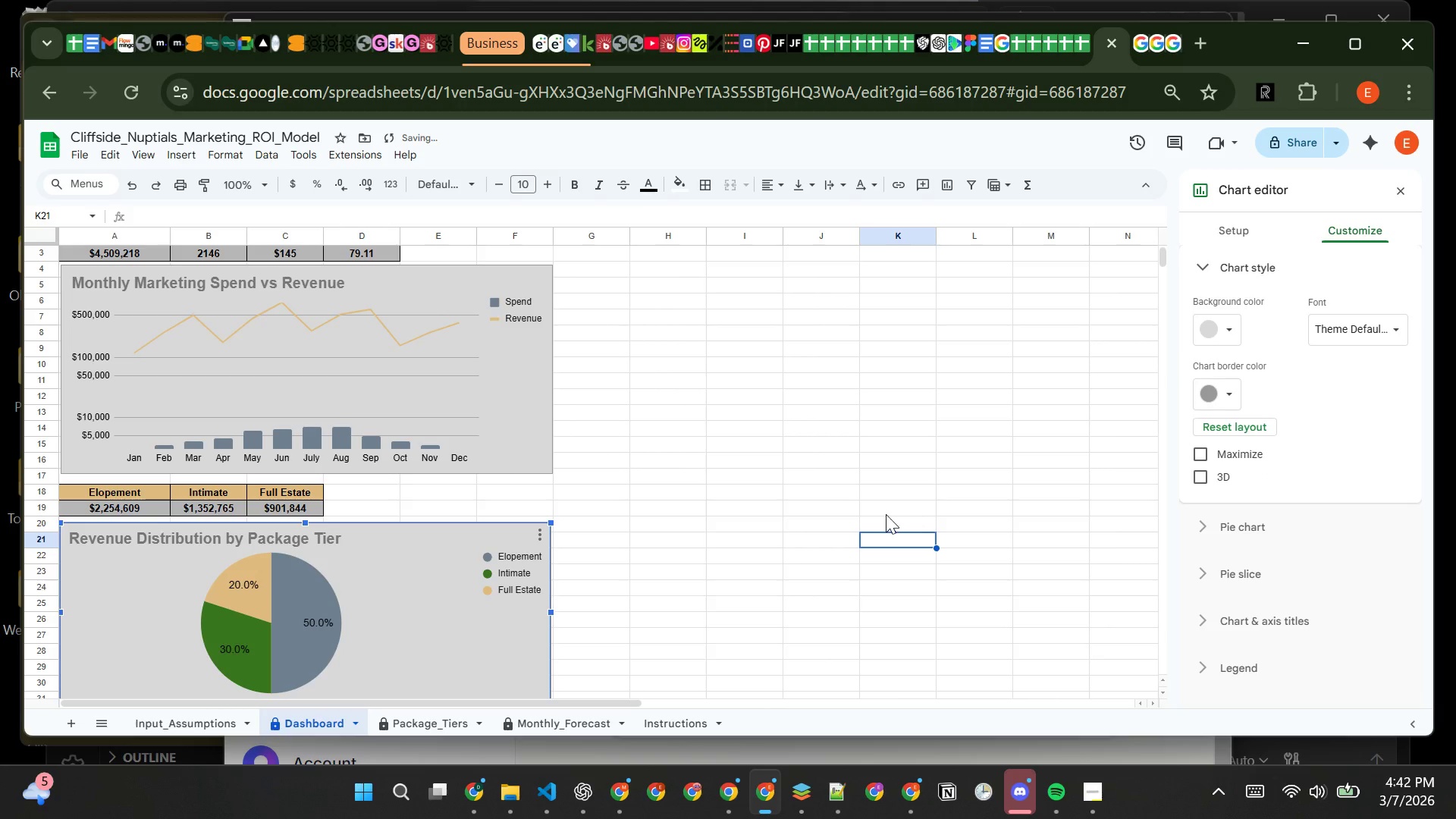 
left_click([802, 512])
 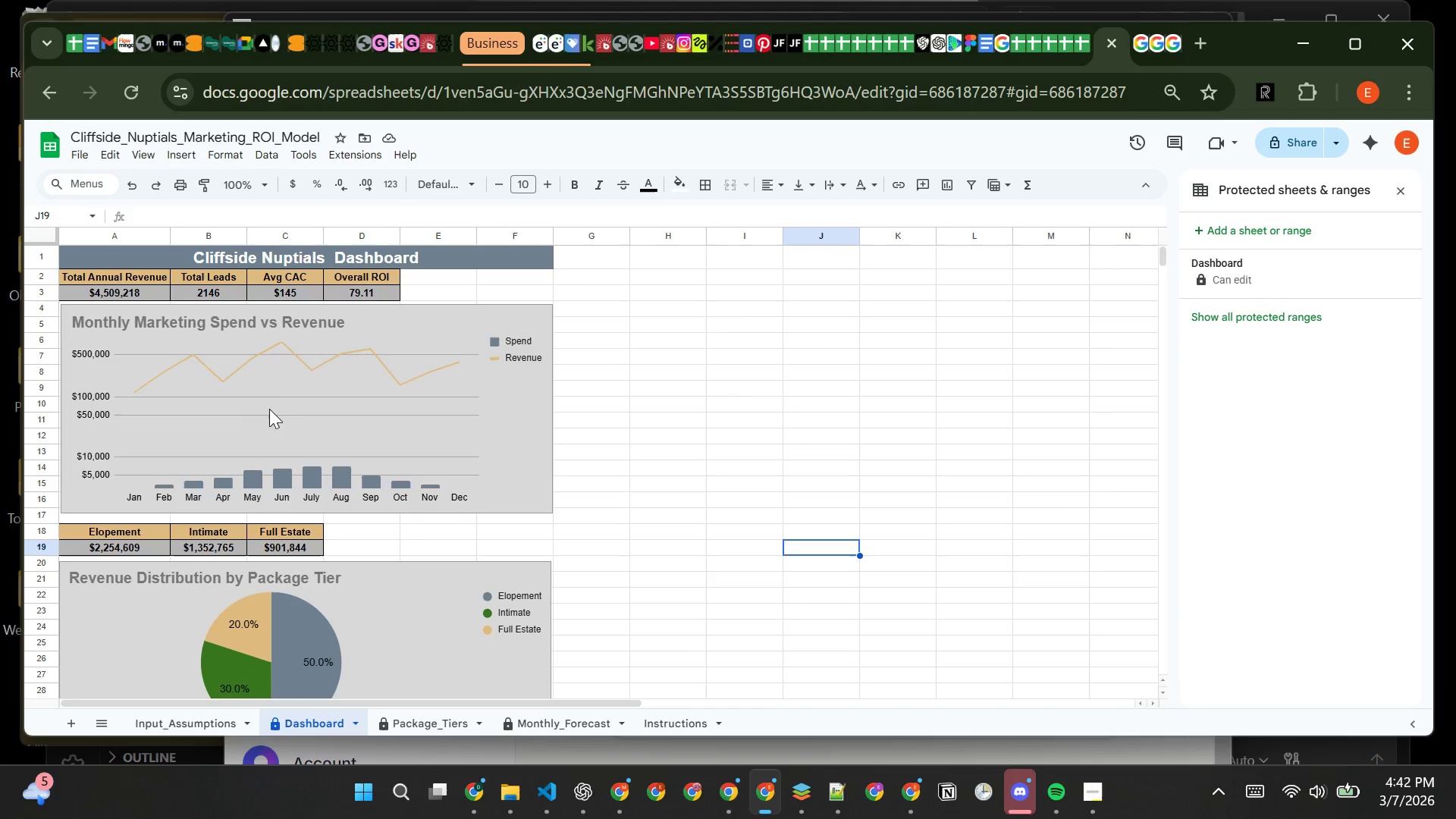 
wait(7.44)
 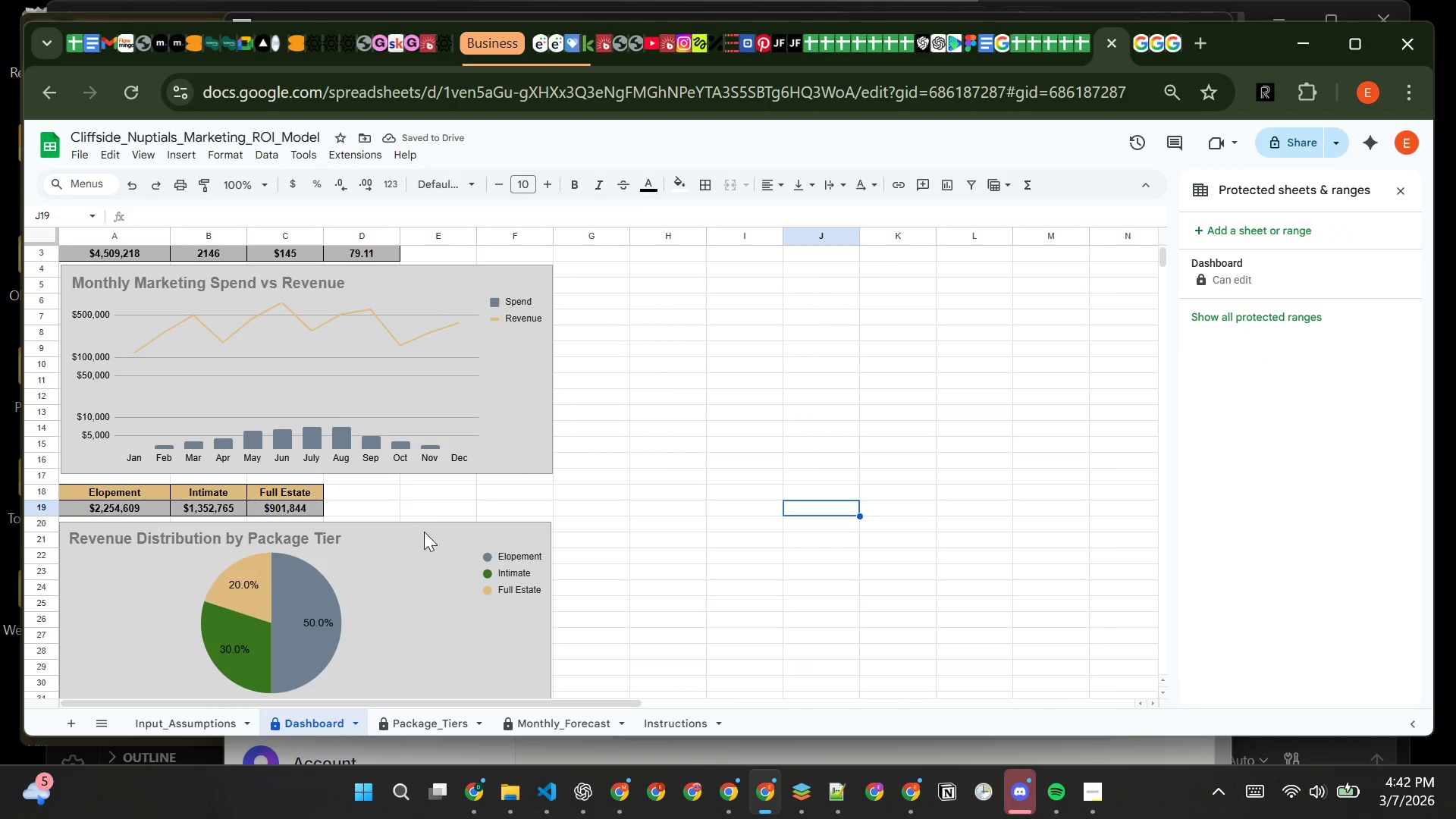 
left_click([149, 328])
 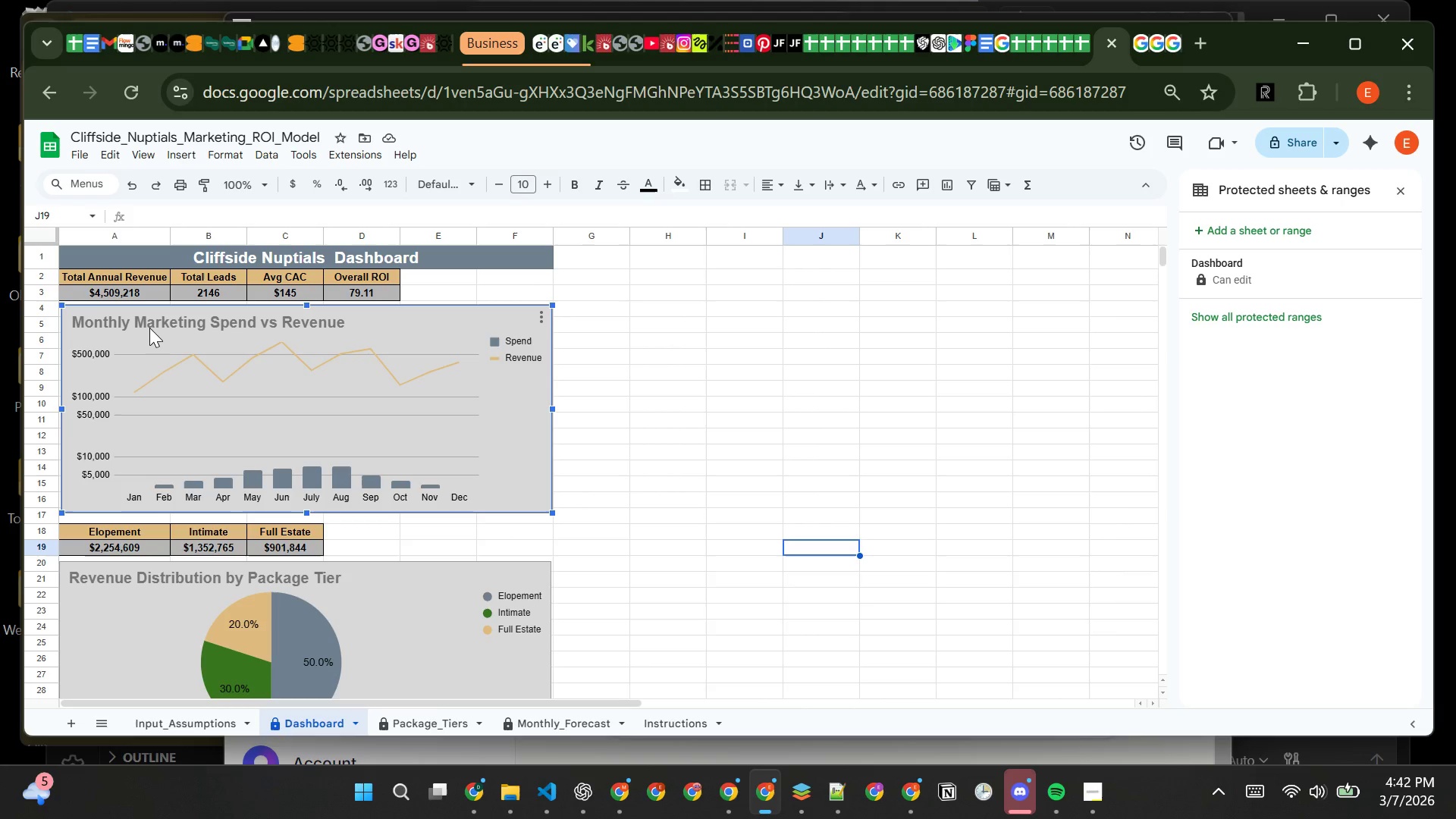 
double_click([149, 328])
 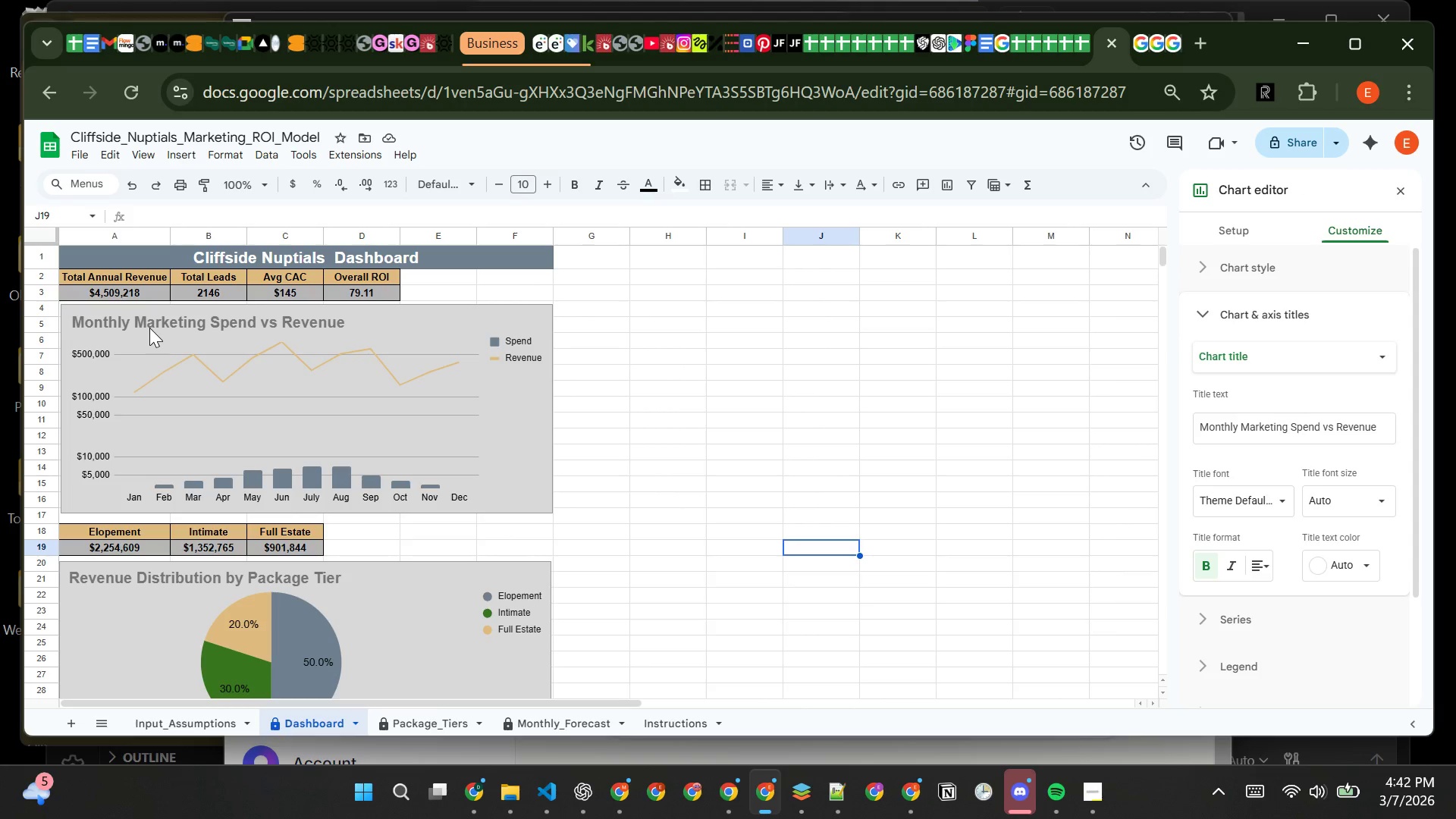 
left_click([149, 328])
 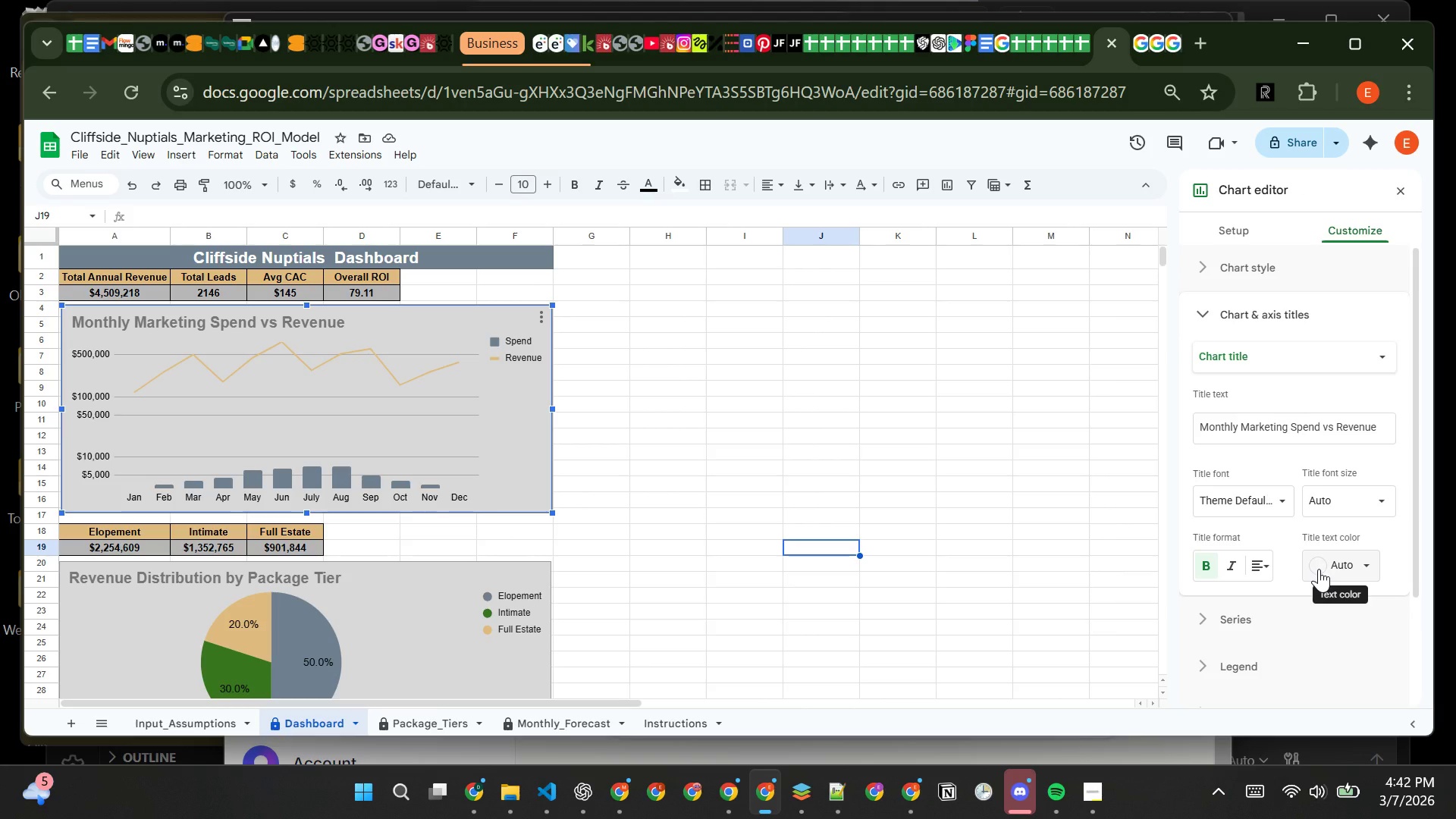 
wait(7.06)
 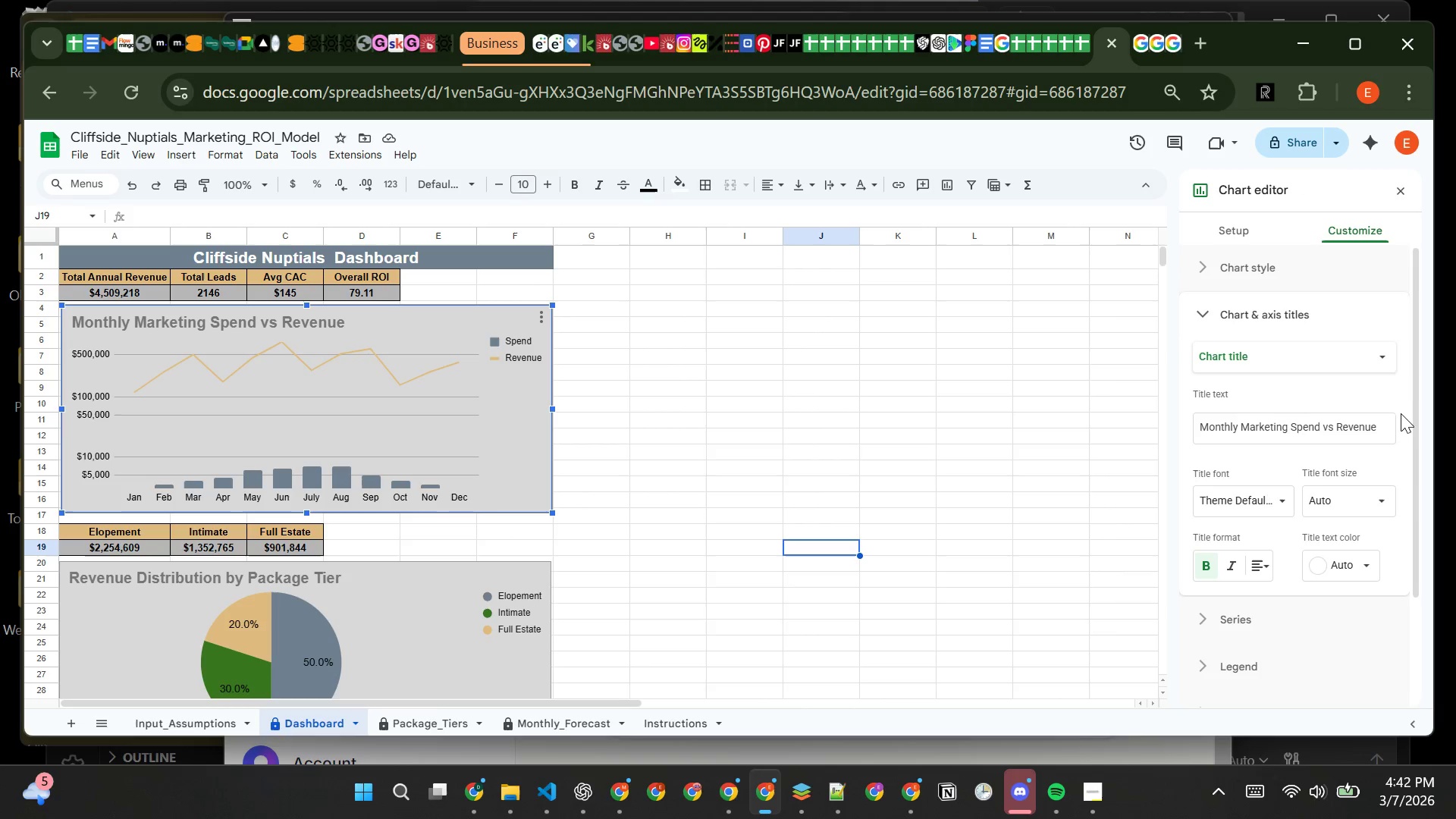 
left_click([1319, 569])
 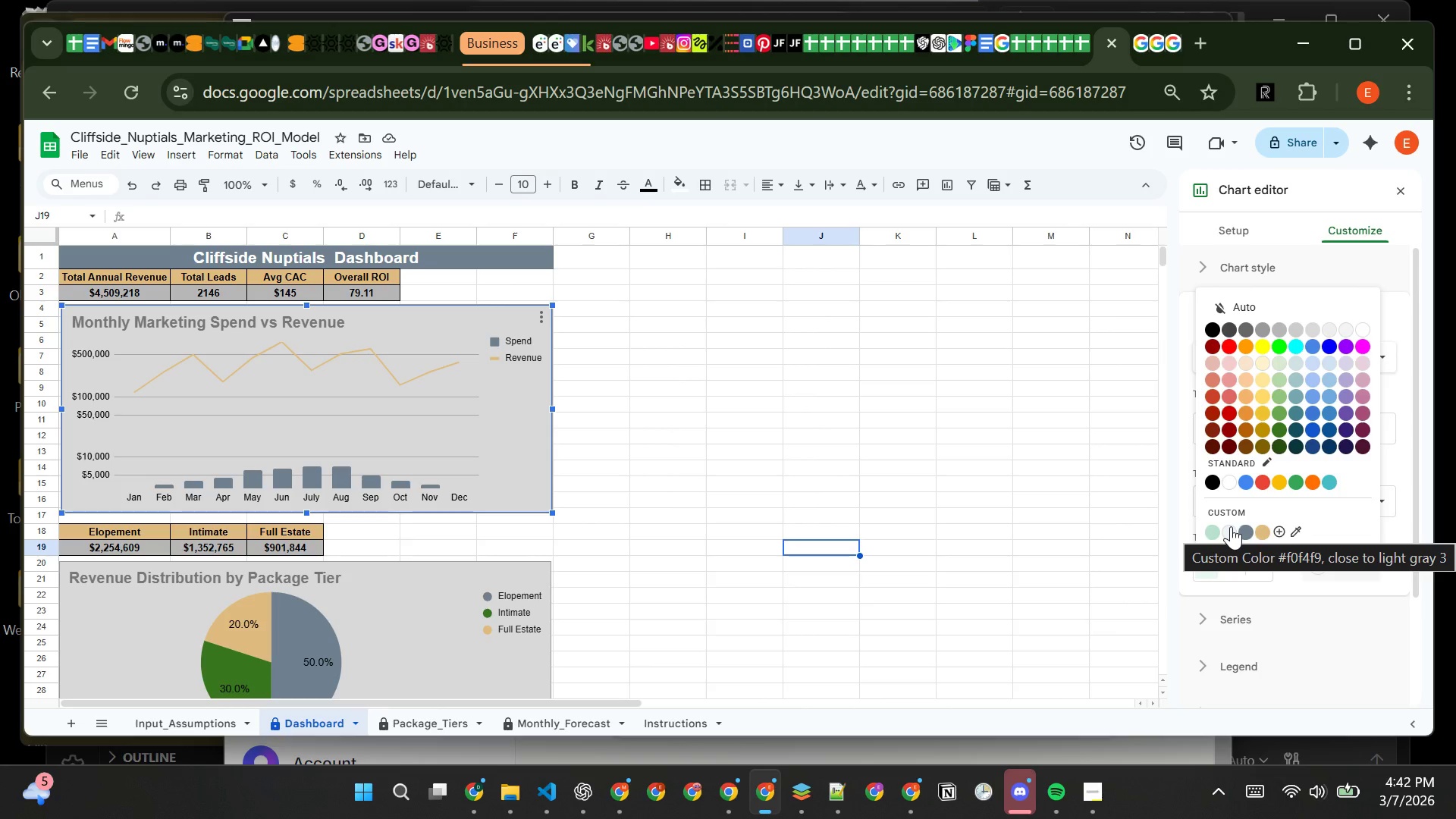 
left_click([1247, 529])
 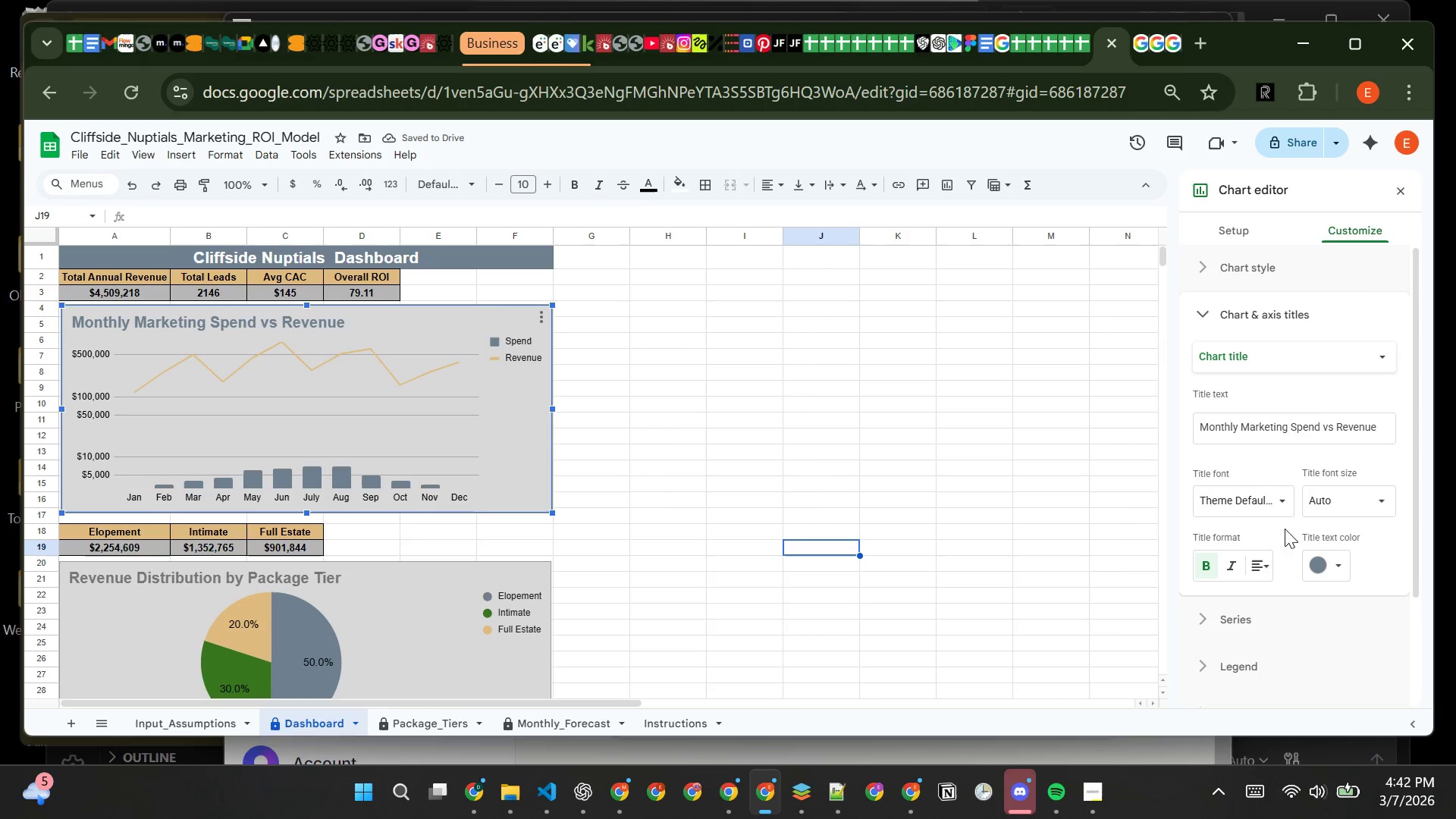 
left_click([1323, 508])
 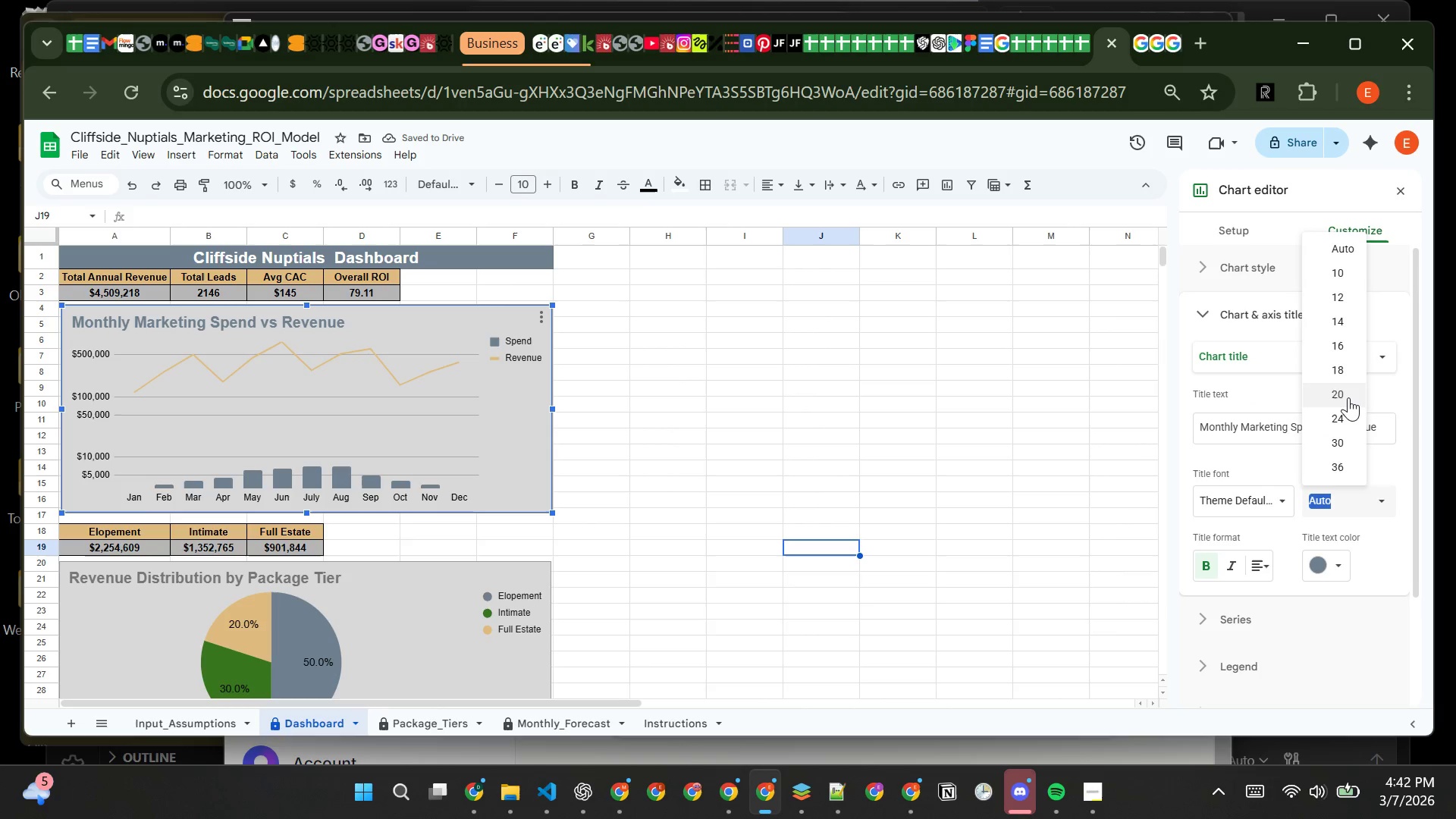 
left_click([1345, 418])
 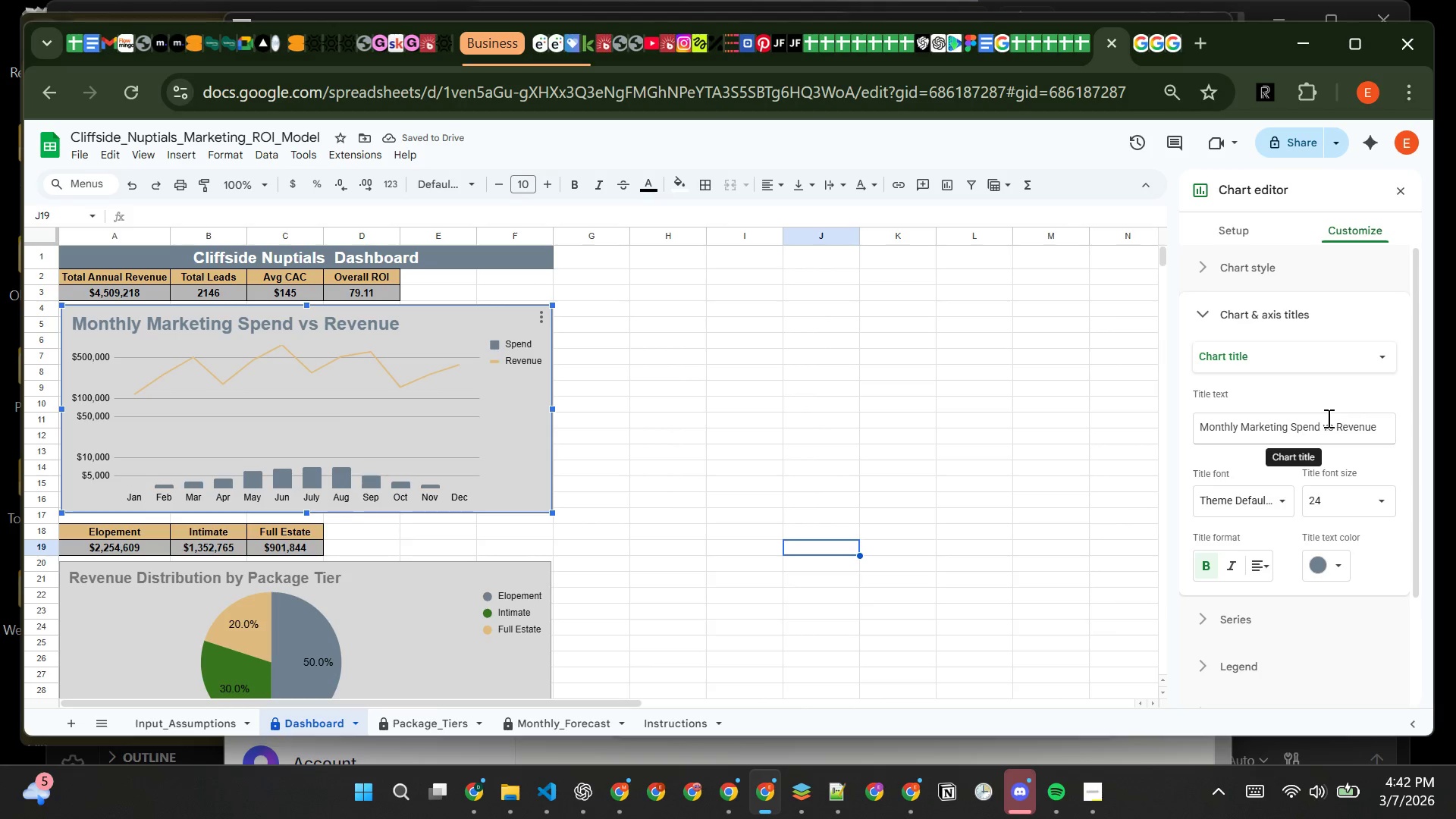 
wait(8.28)
 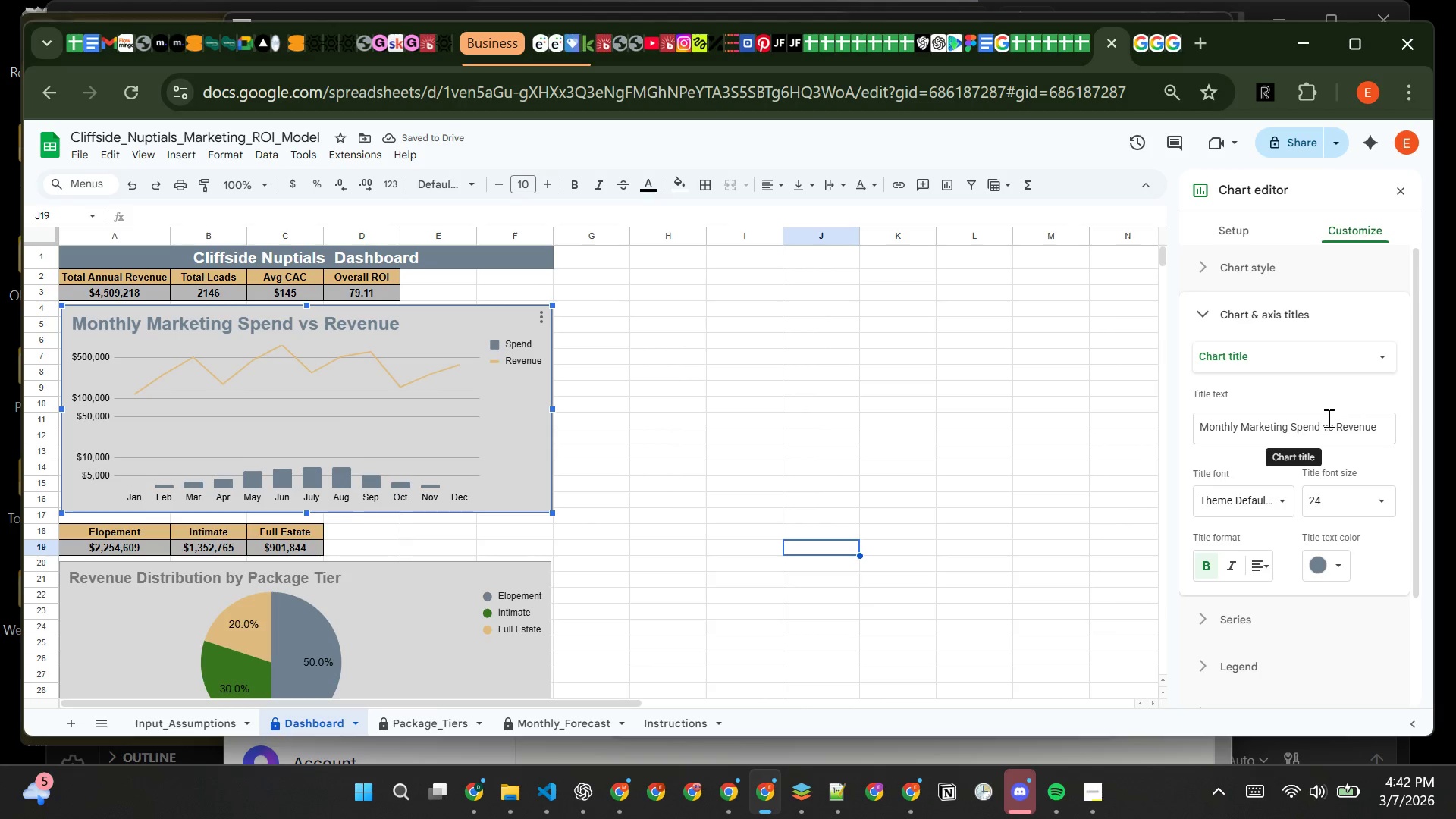 
left_click([737, 432])
 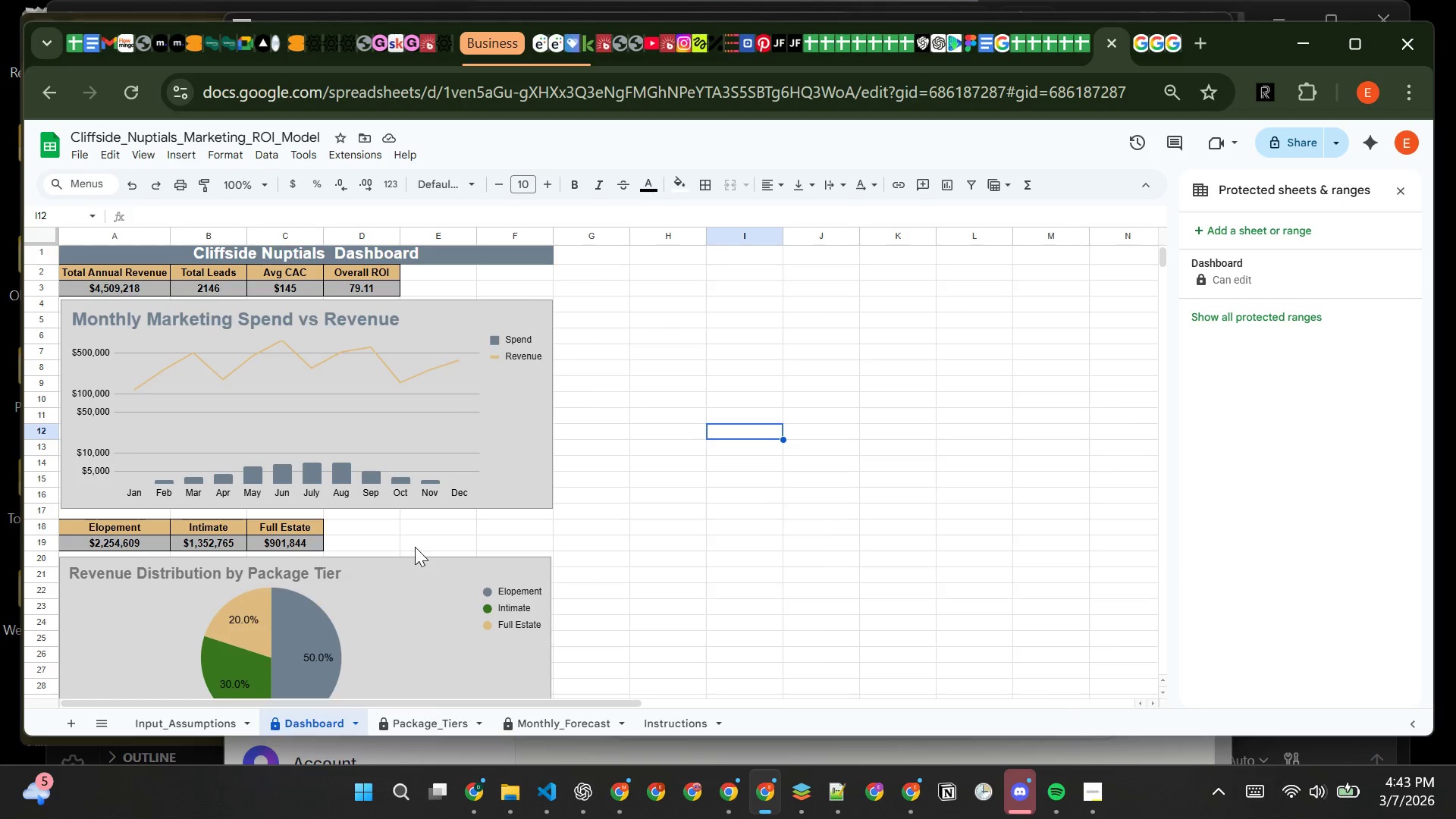 
wait(13.0)
 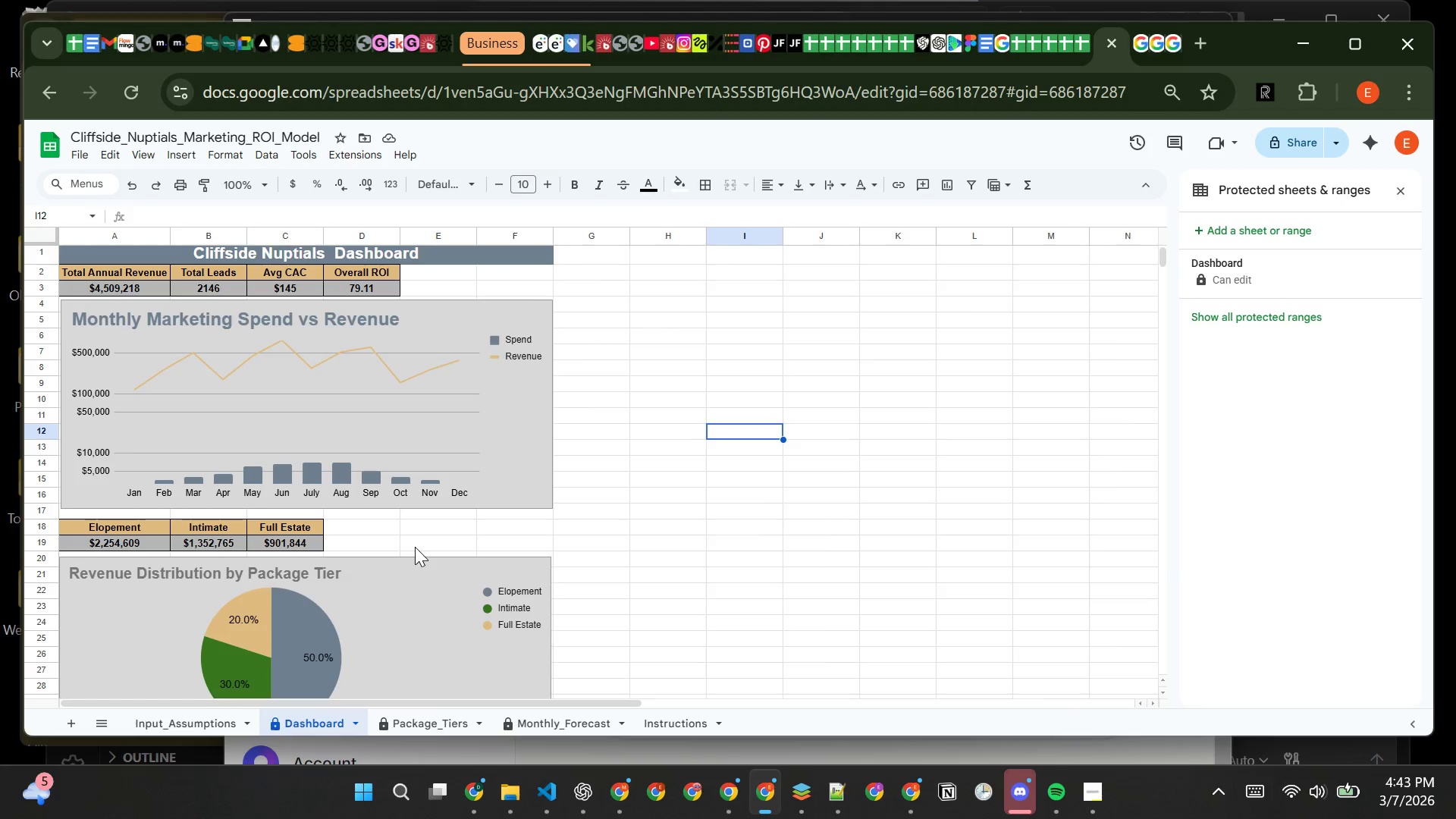 
left_click([415, 722])
 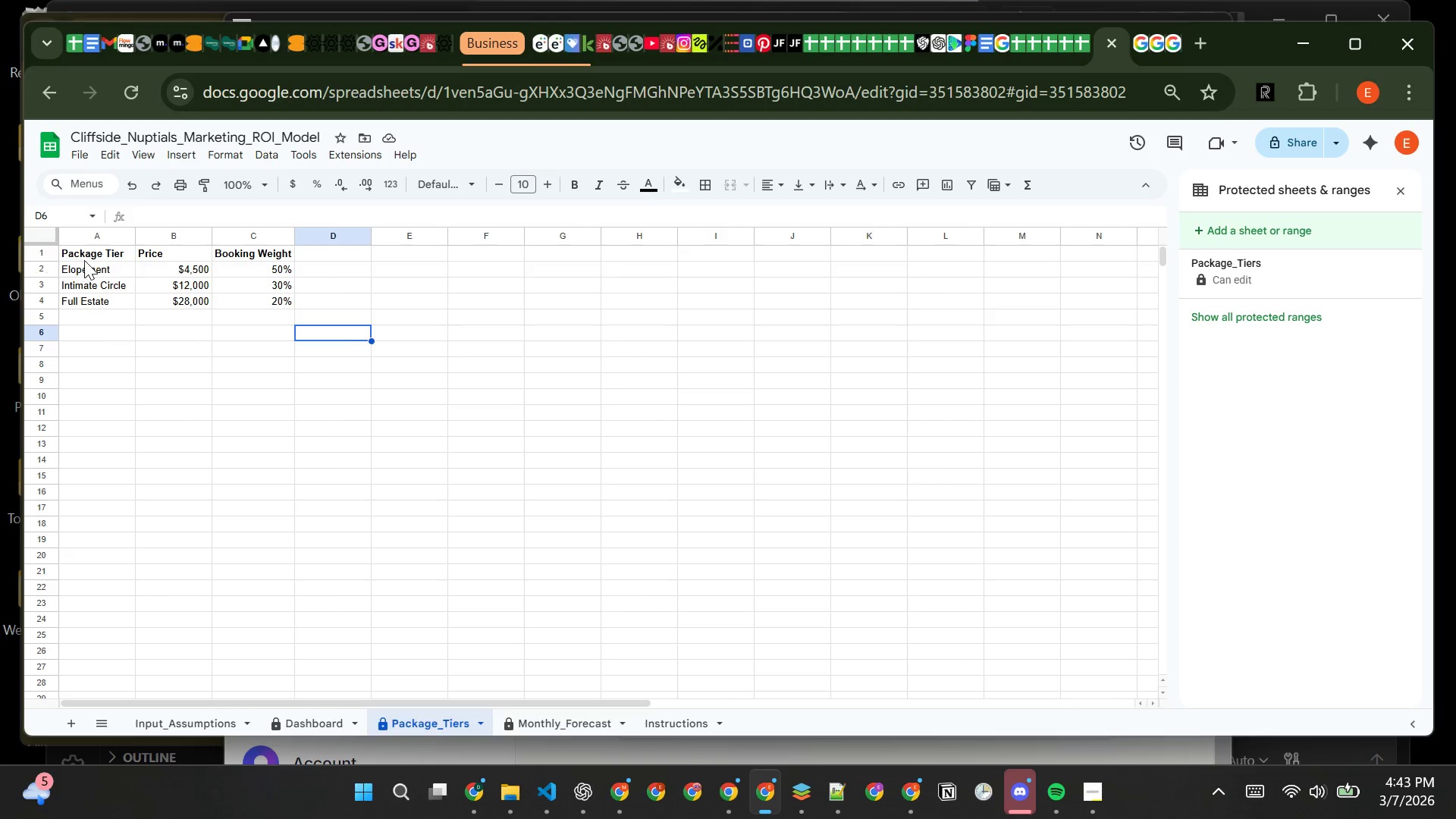 
left_click([84, 252])
 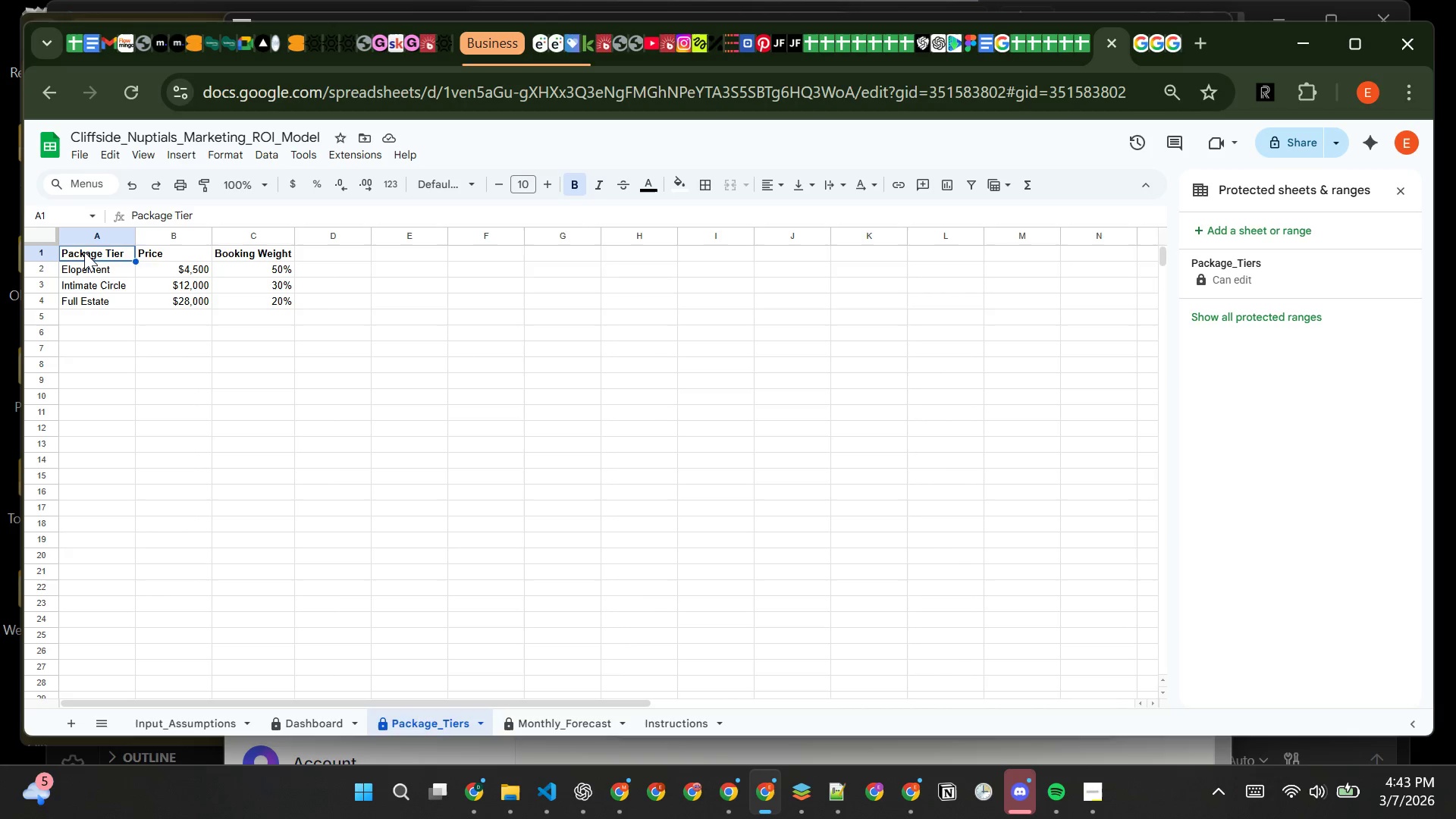 
left_click_drag(start_coordinate=[84, 252], to_coordinate=[224, 254])
 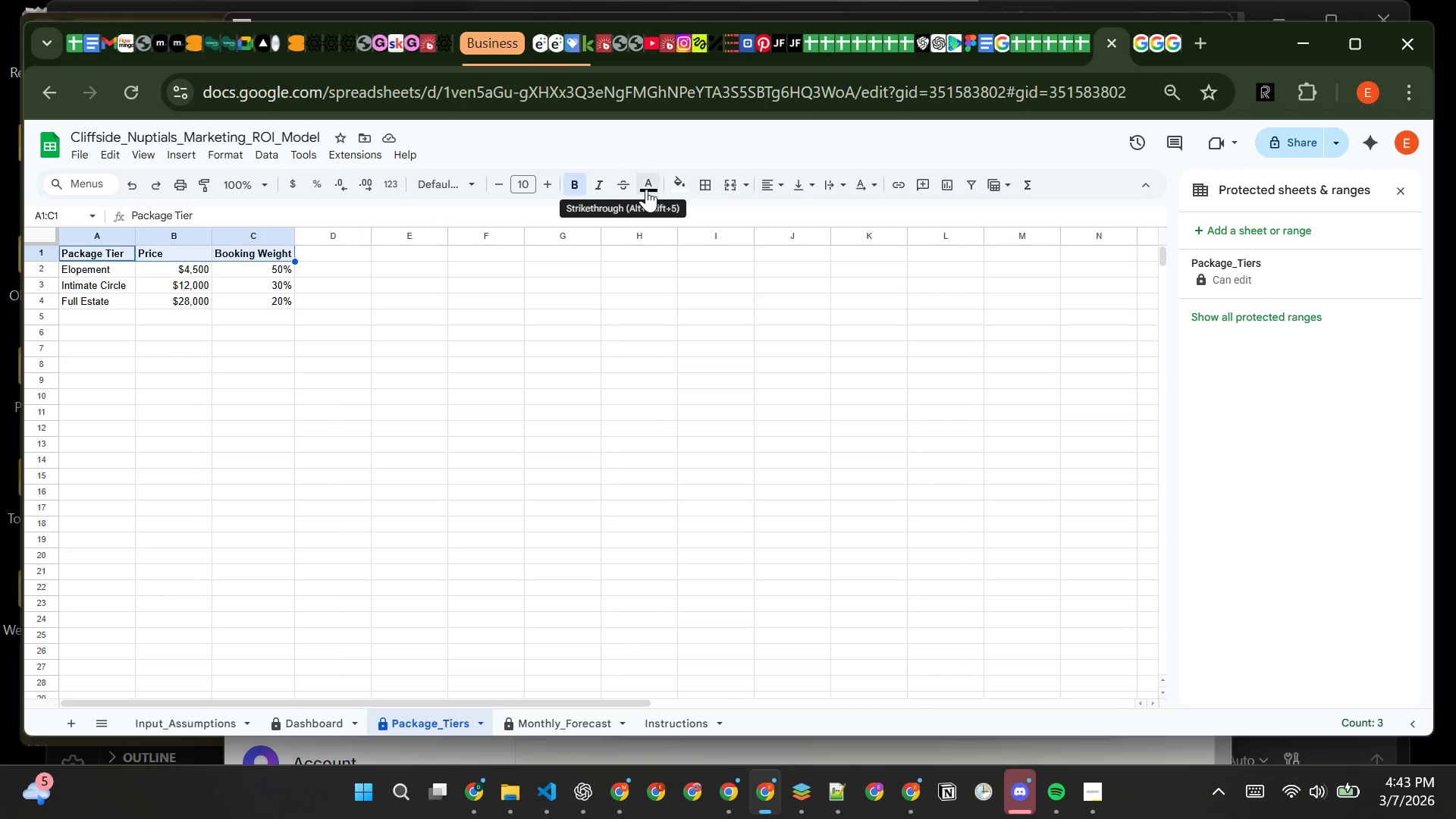 
left_click([674, 189])
 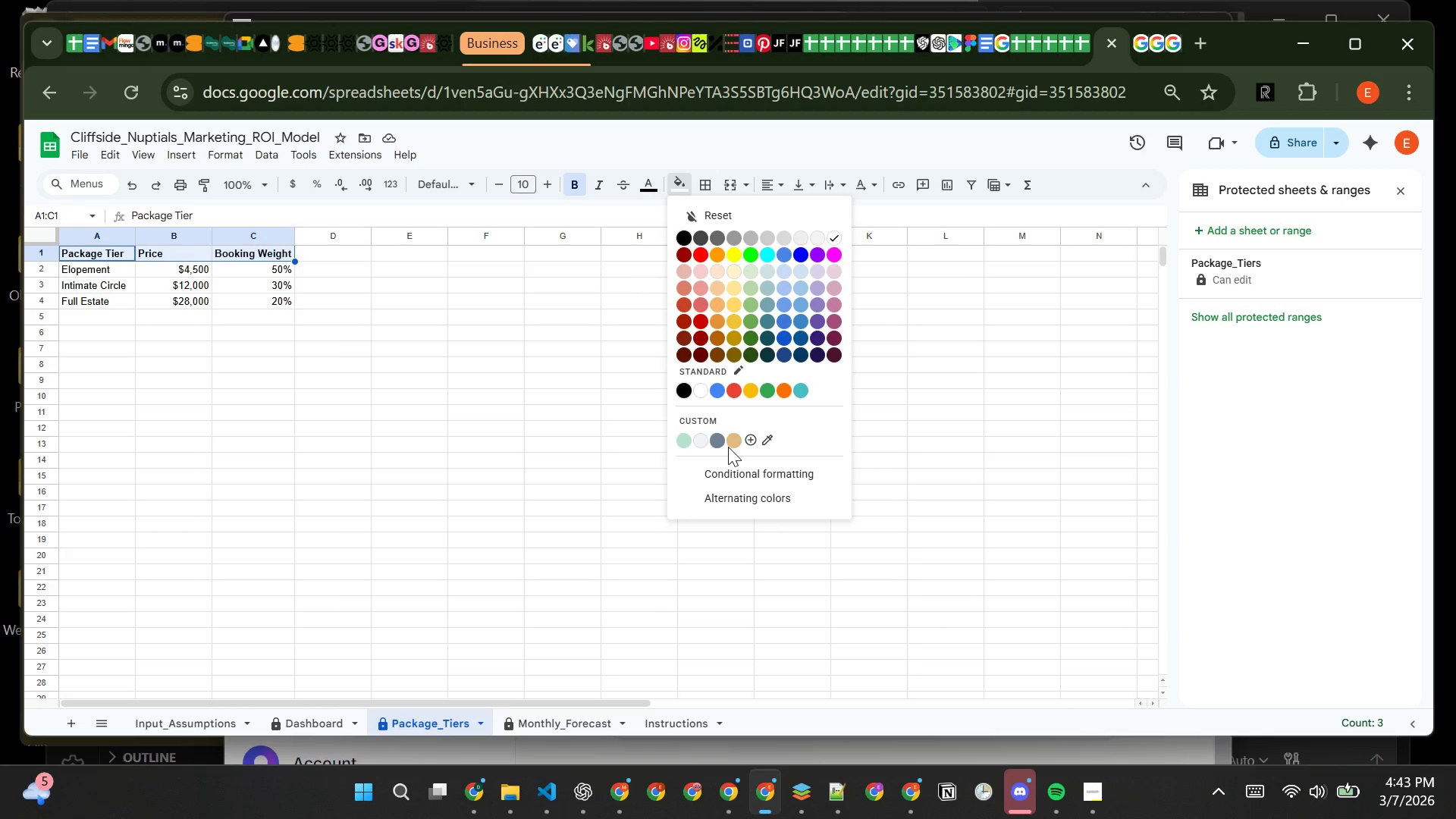 
left_click([720, 438])
 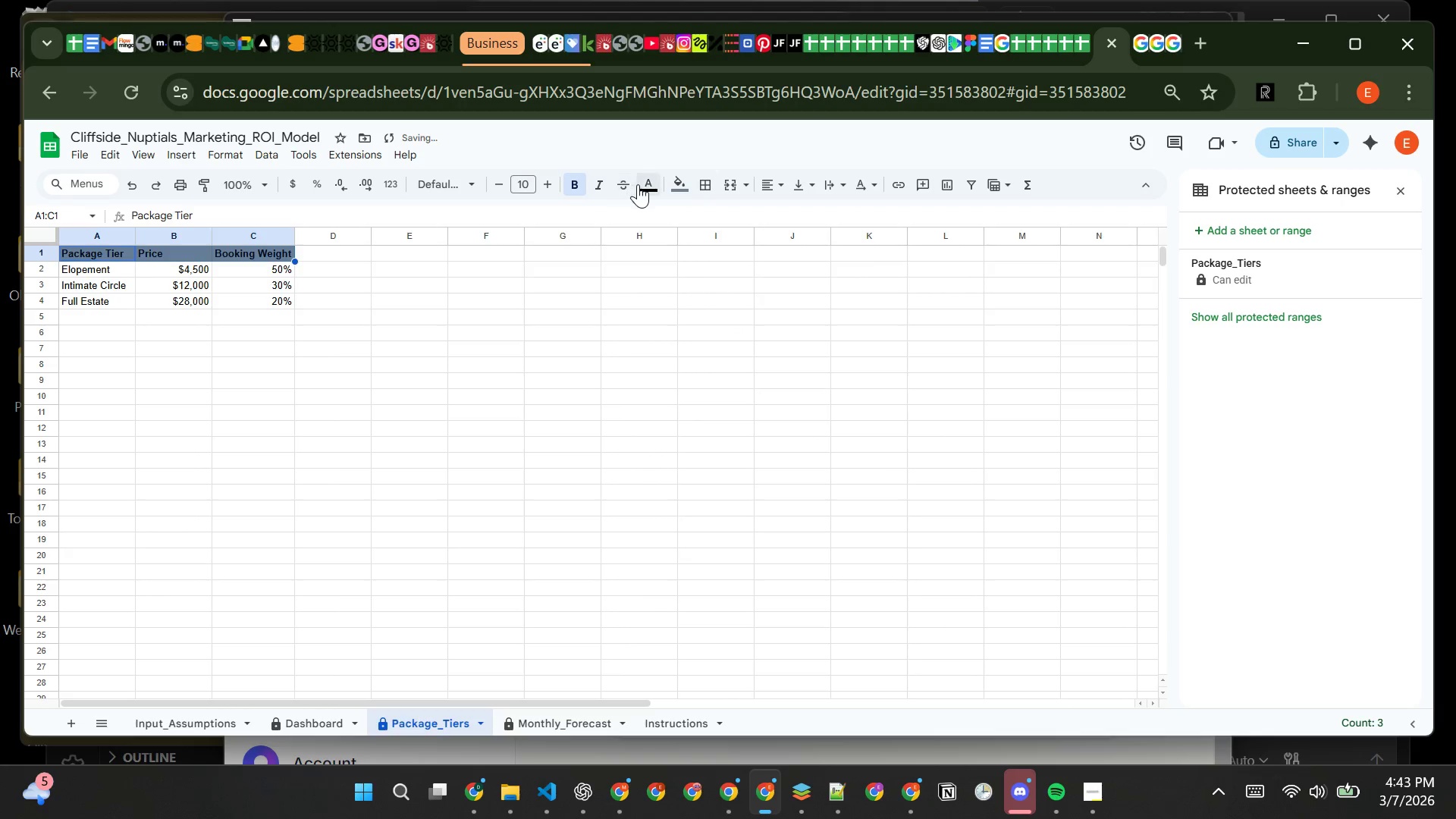 
left_click([646, 186])
 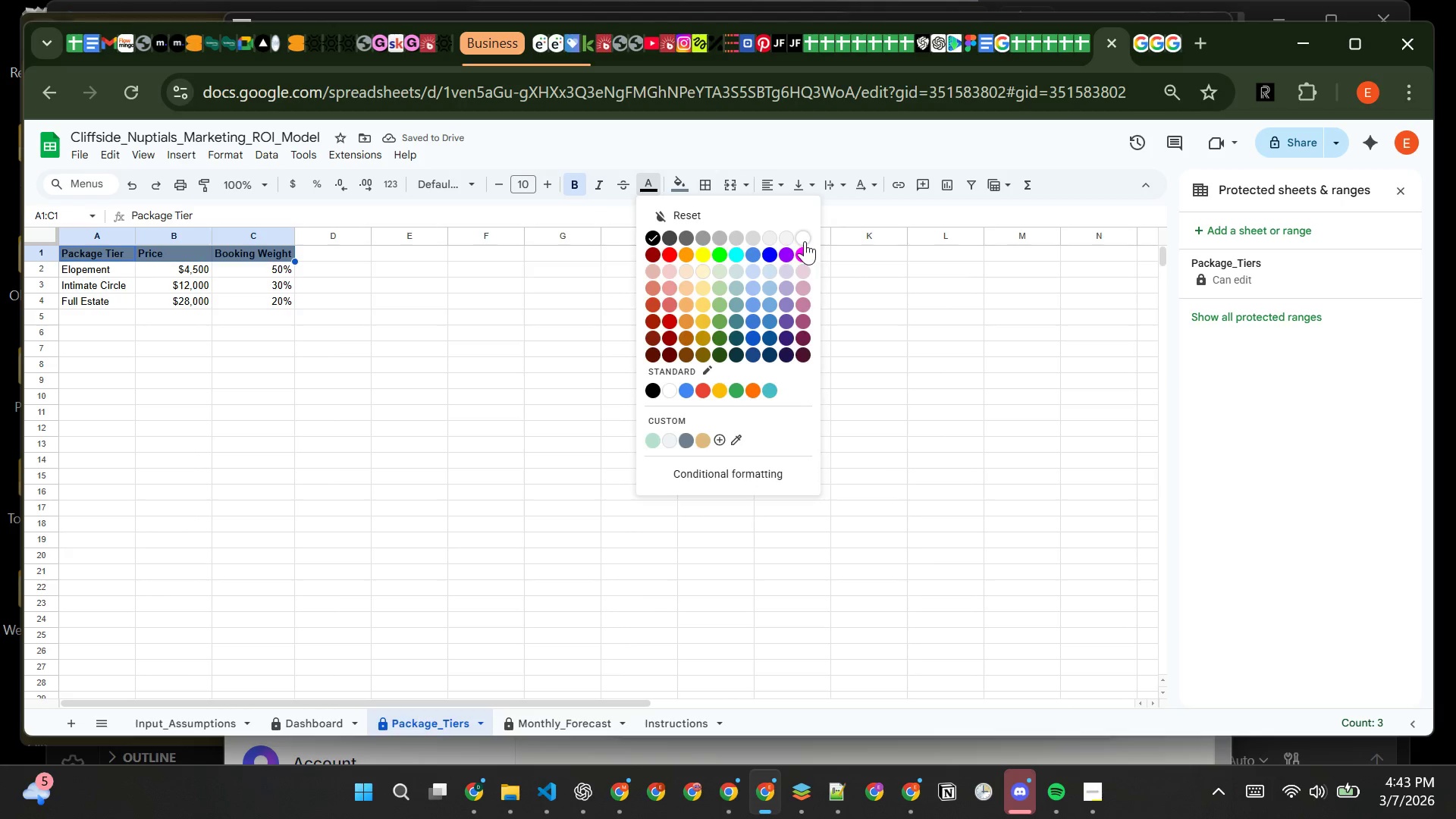 
left_click([803, 239])
 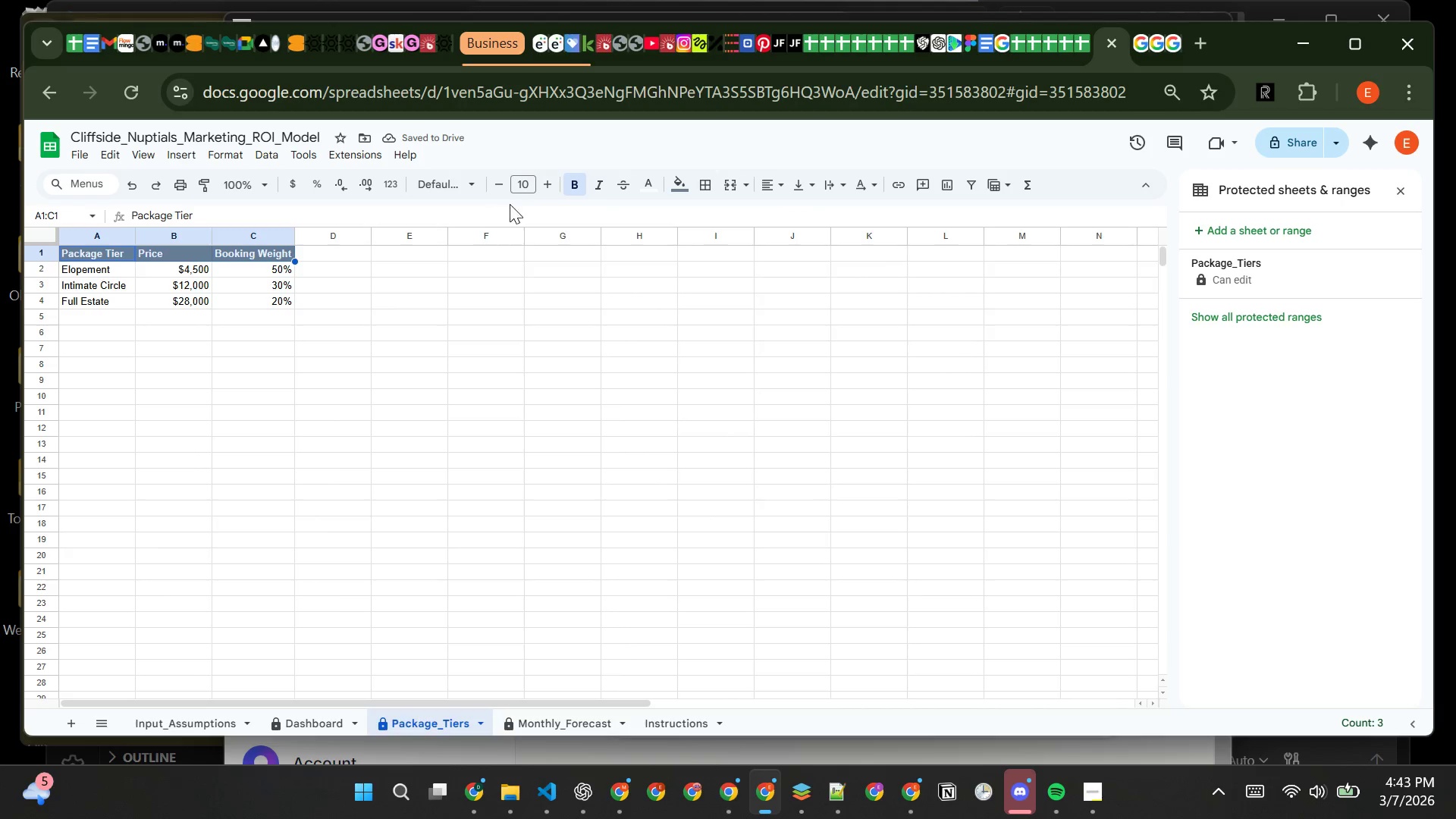 
left_click([543, 187])
 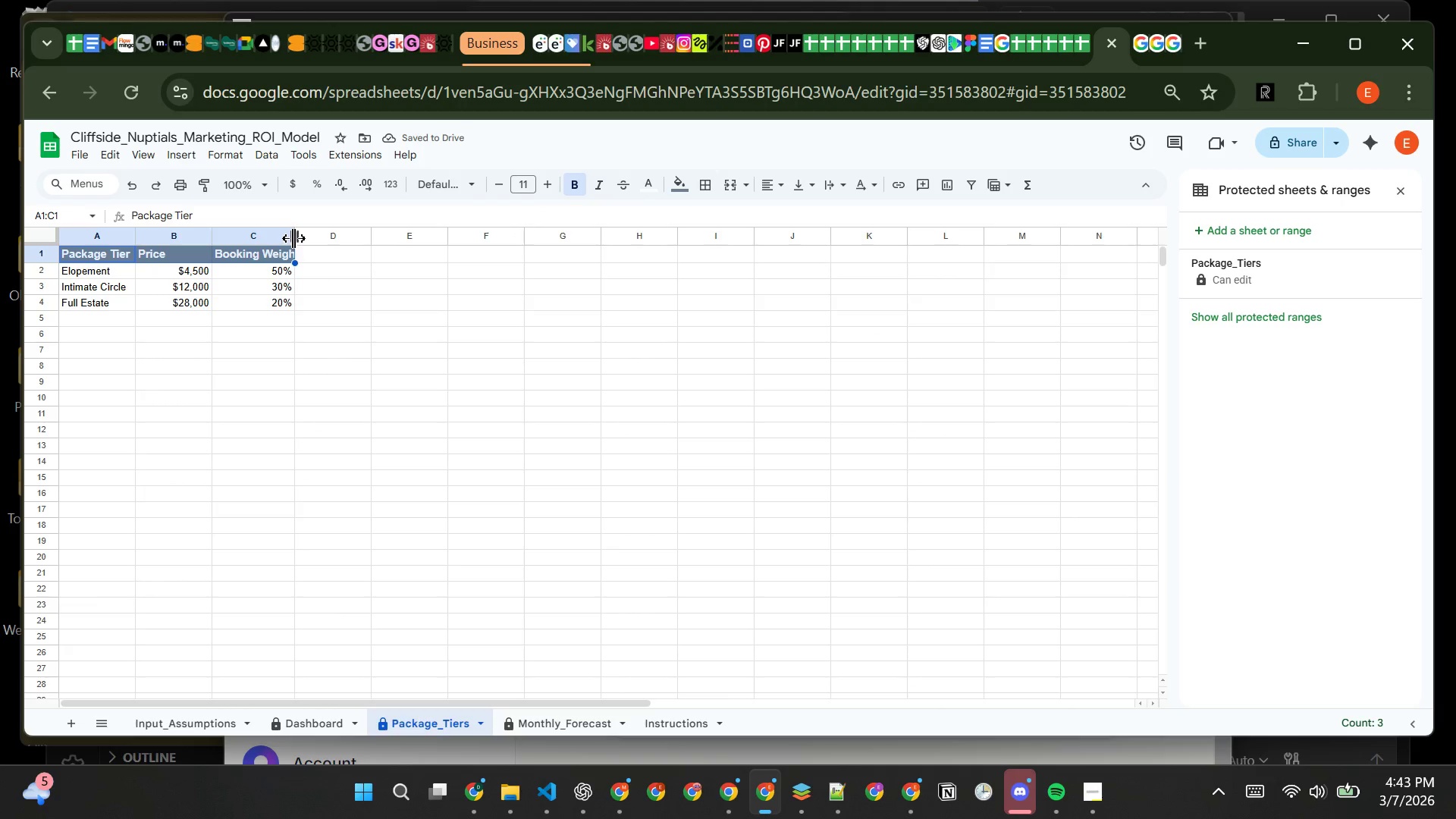 
double_click([293, 234])
 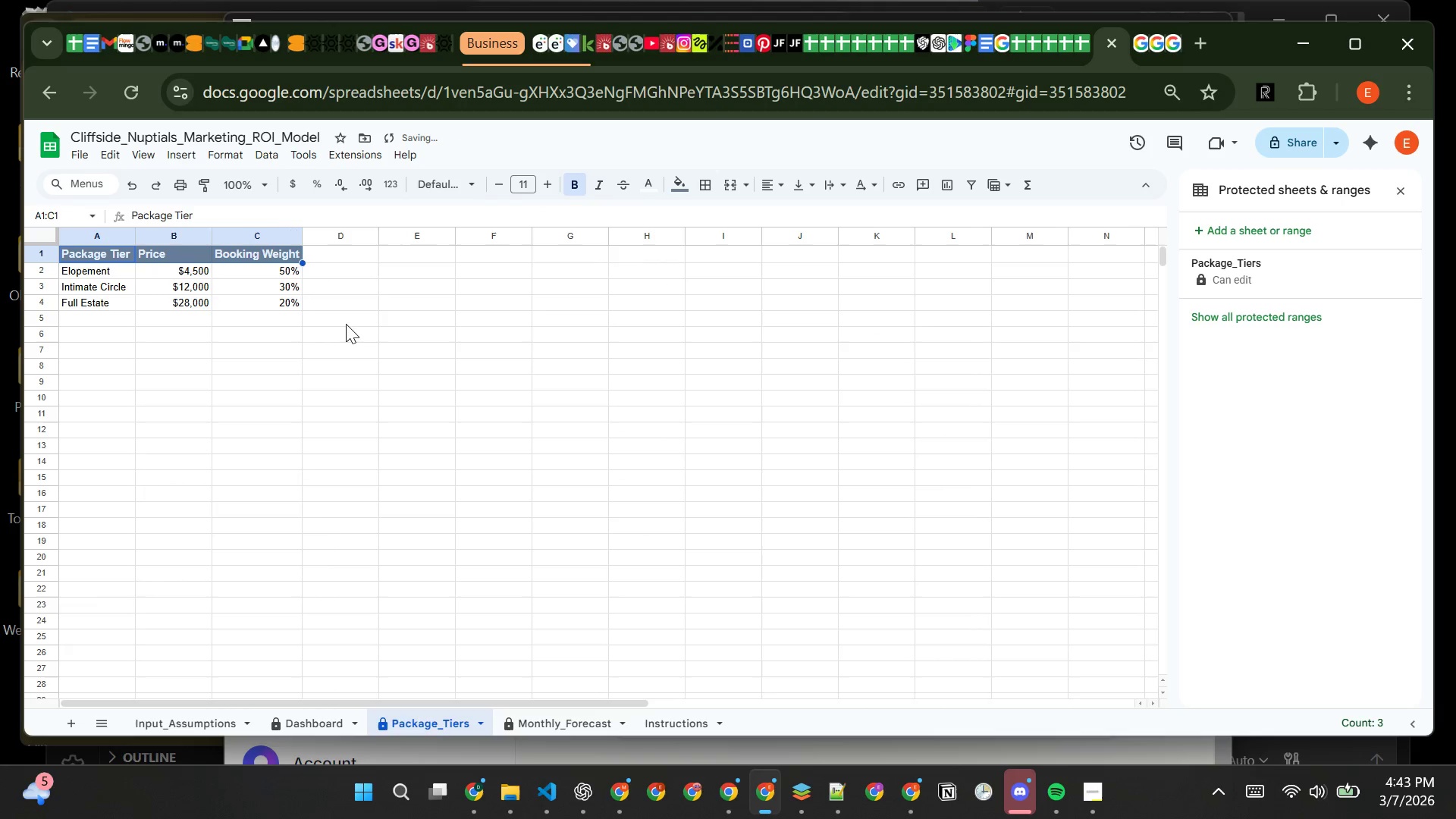 
left_click([347, 325])
 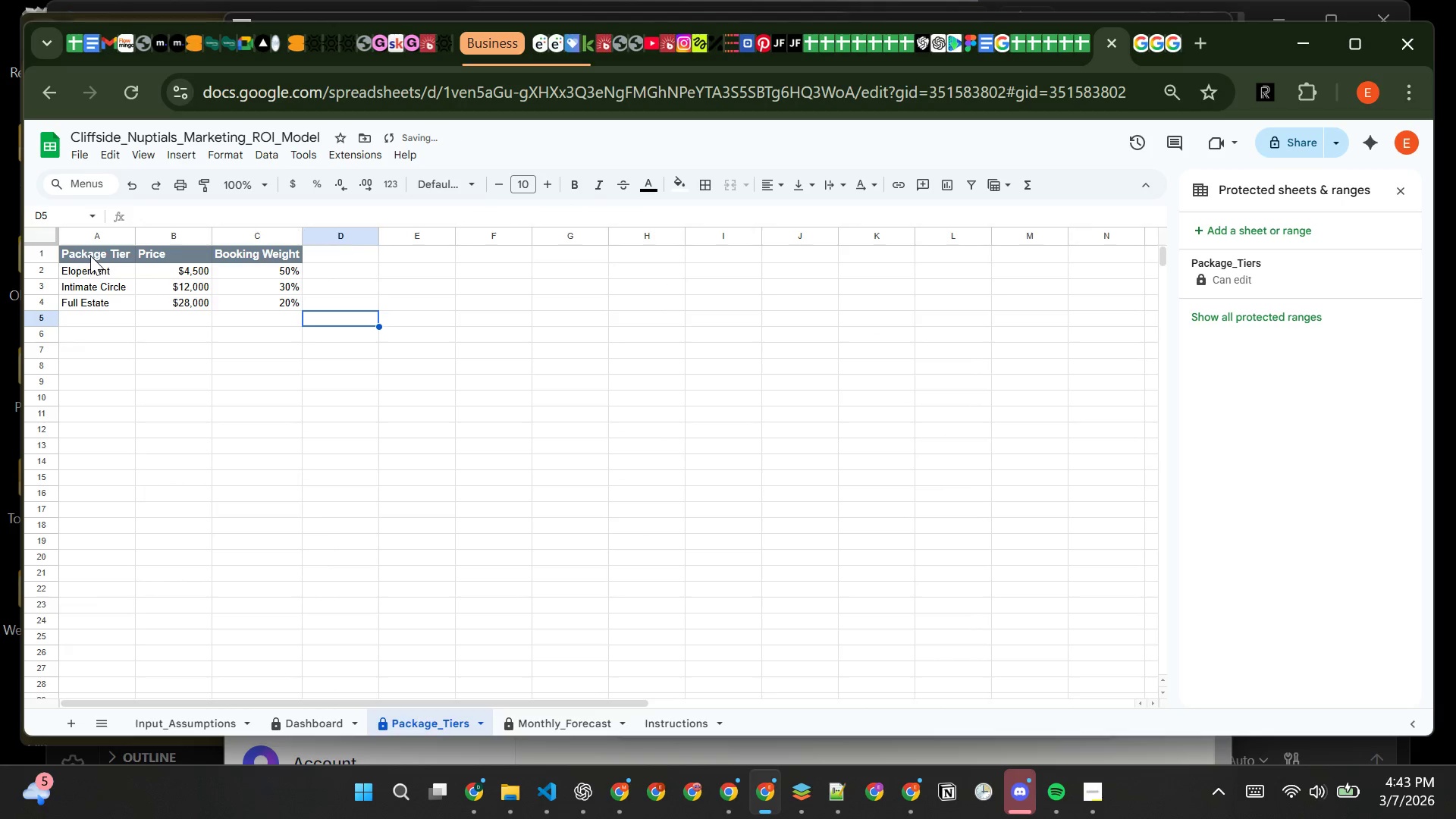 
left_click([90, 255])
 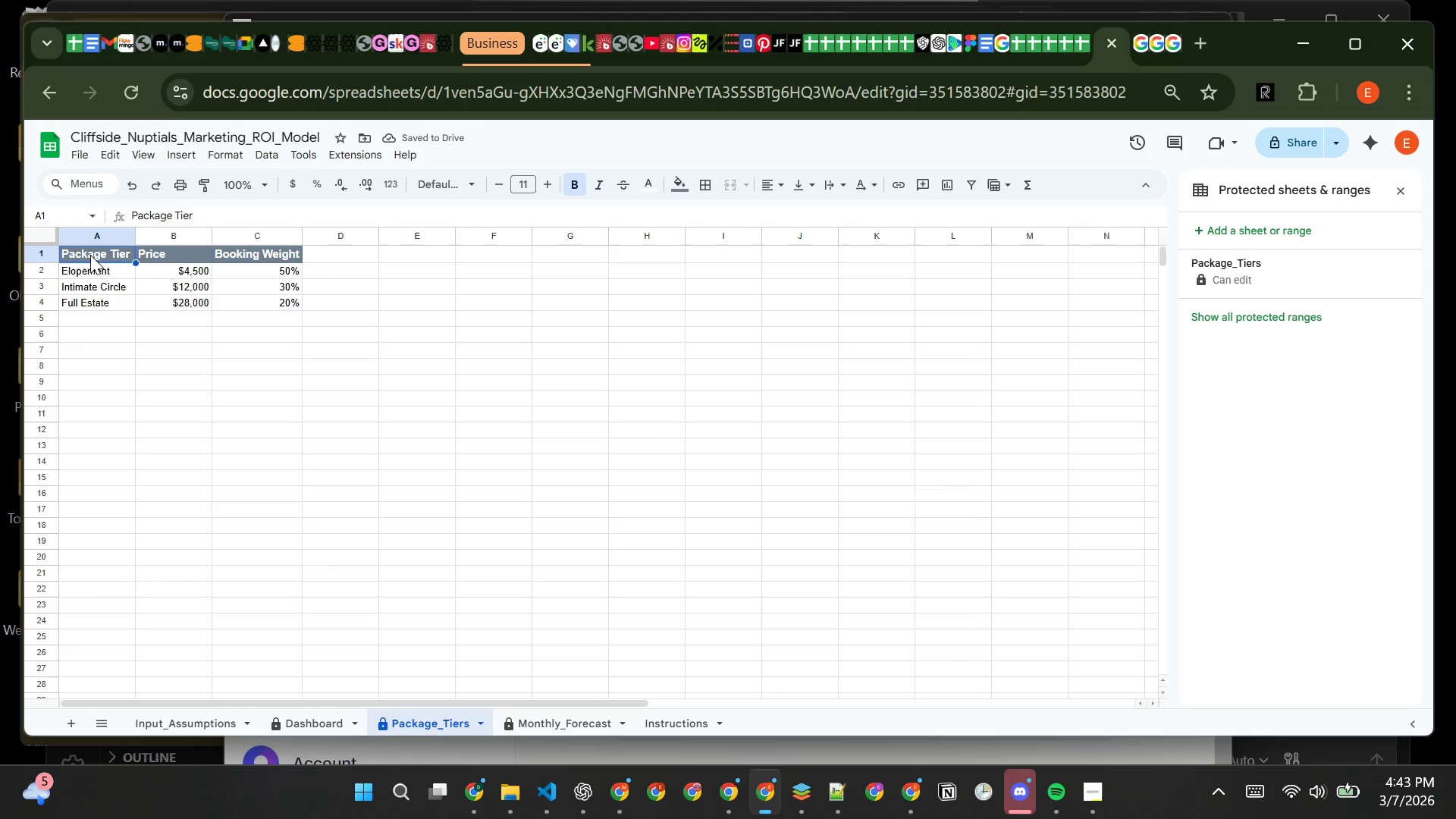 
left_click_drag(start_coordinate=[90, 255], to_coordinate=[249, 307])
 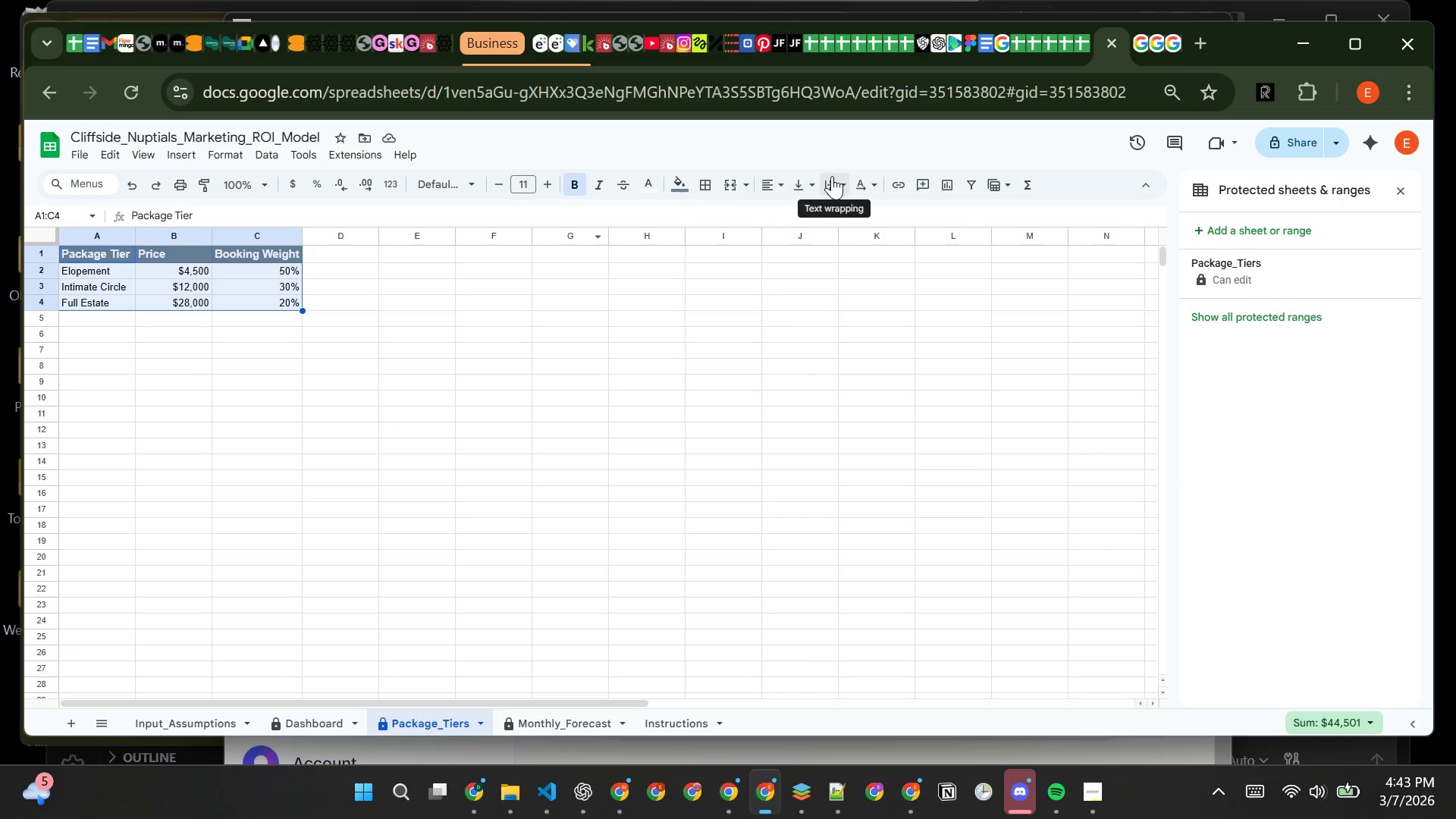 
wait(7.44)
 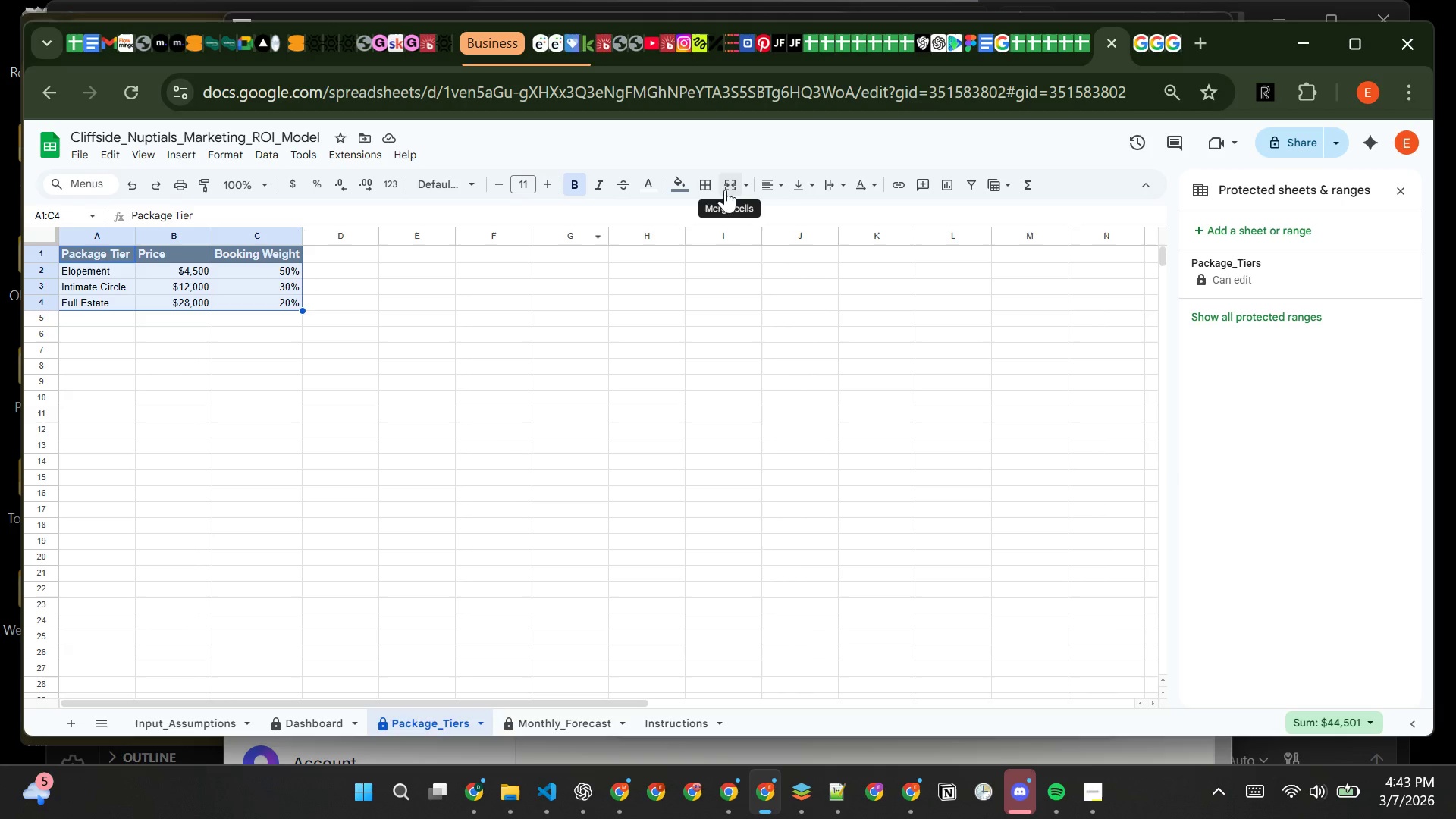 
left_click([770, 181])
 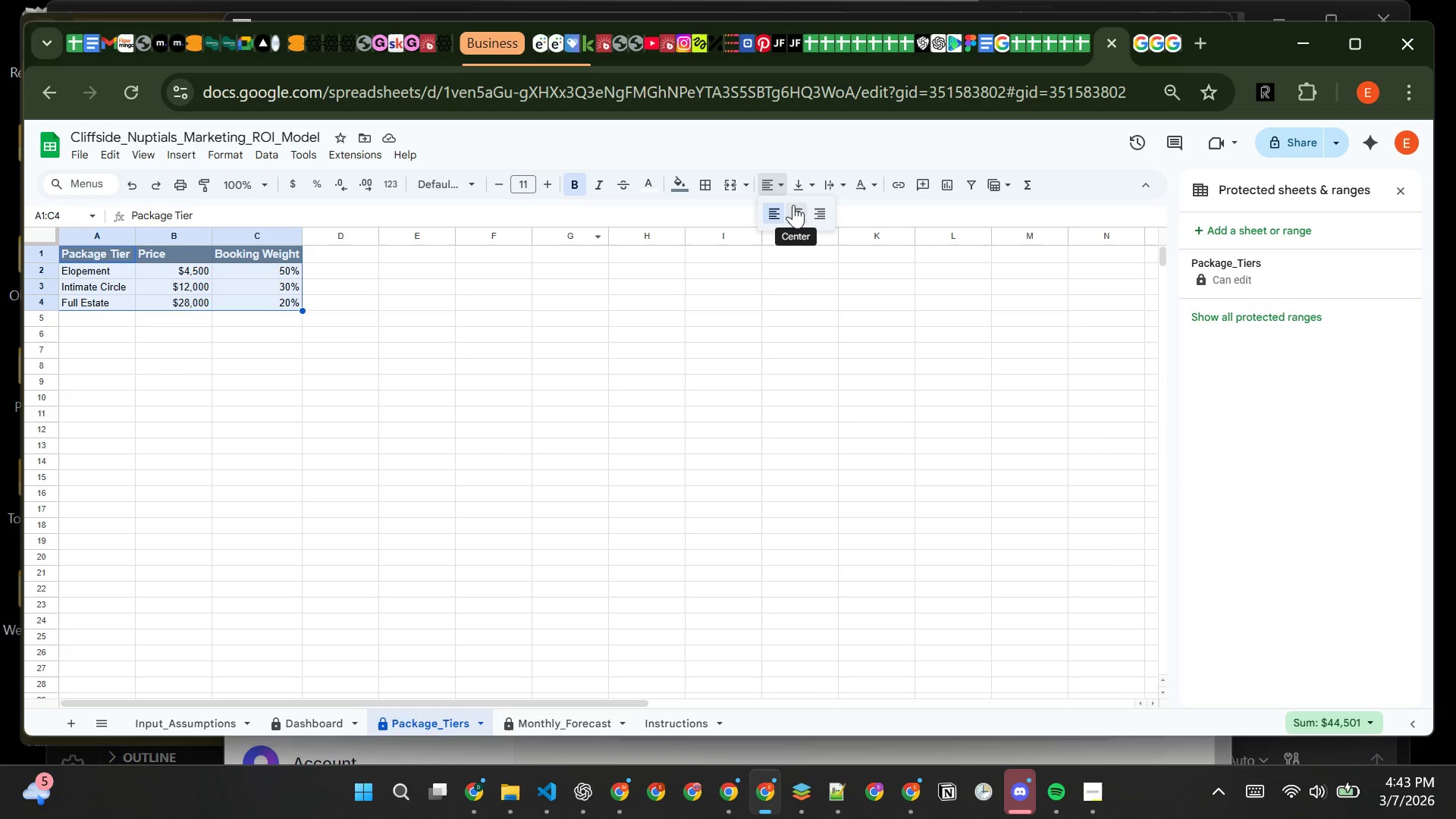 
left_click([793, 205])
 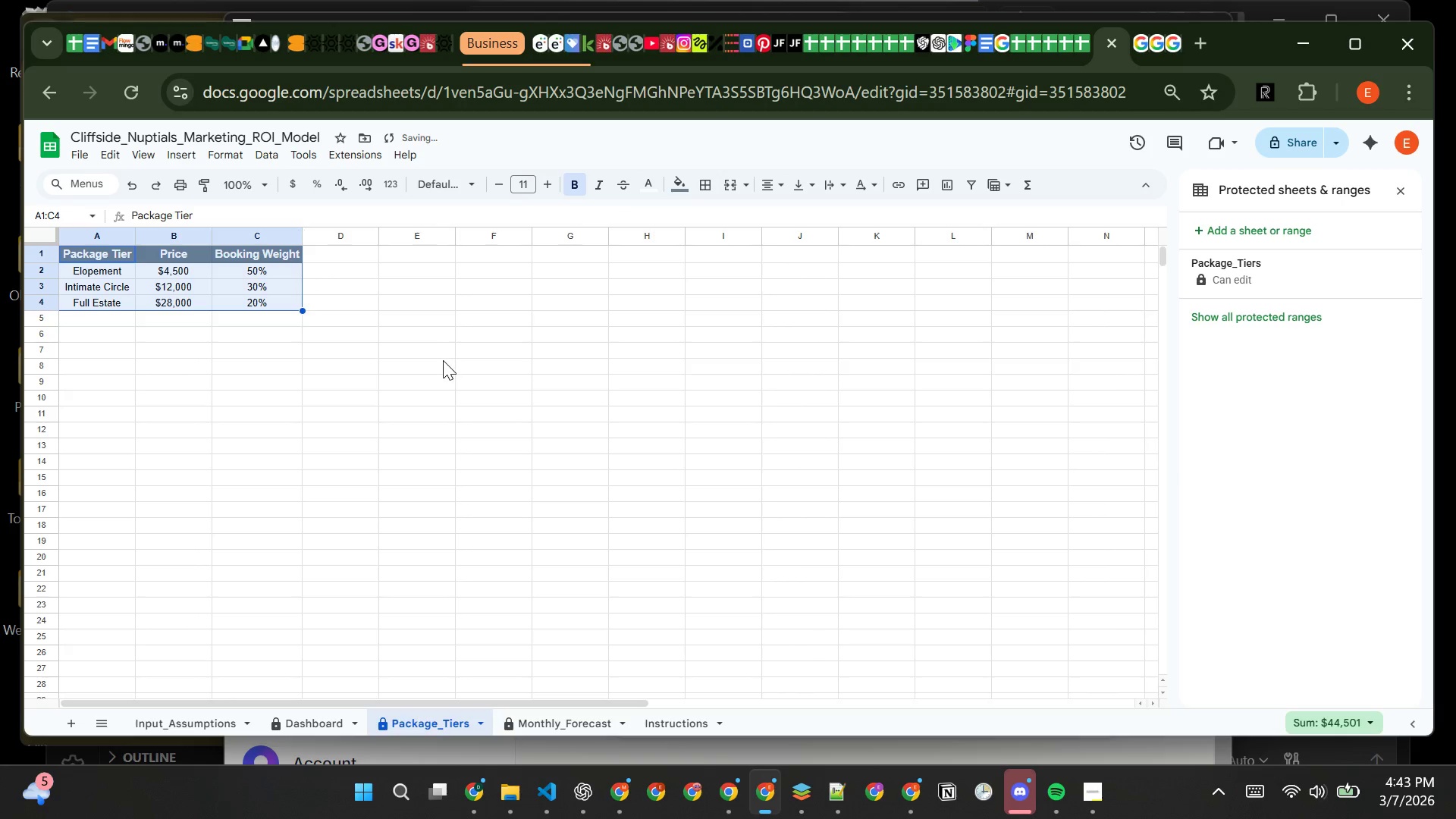 
left_click([443, 360])
 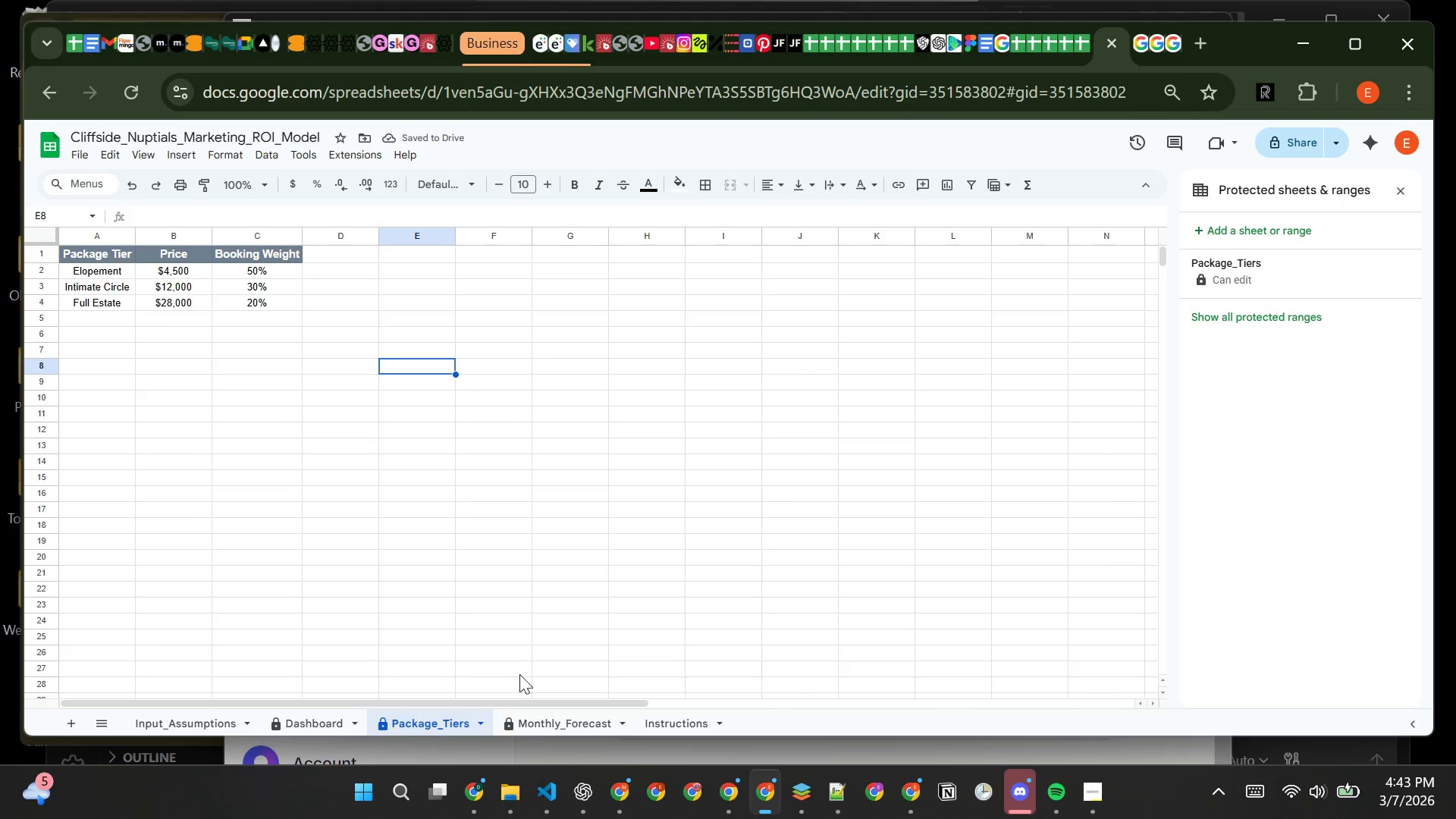 
left_click([534, 730])
 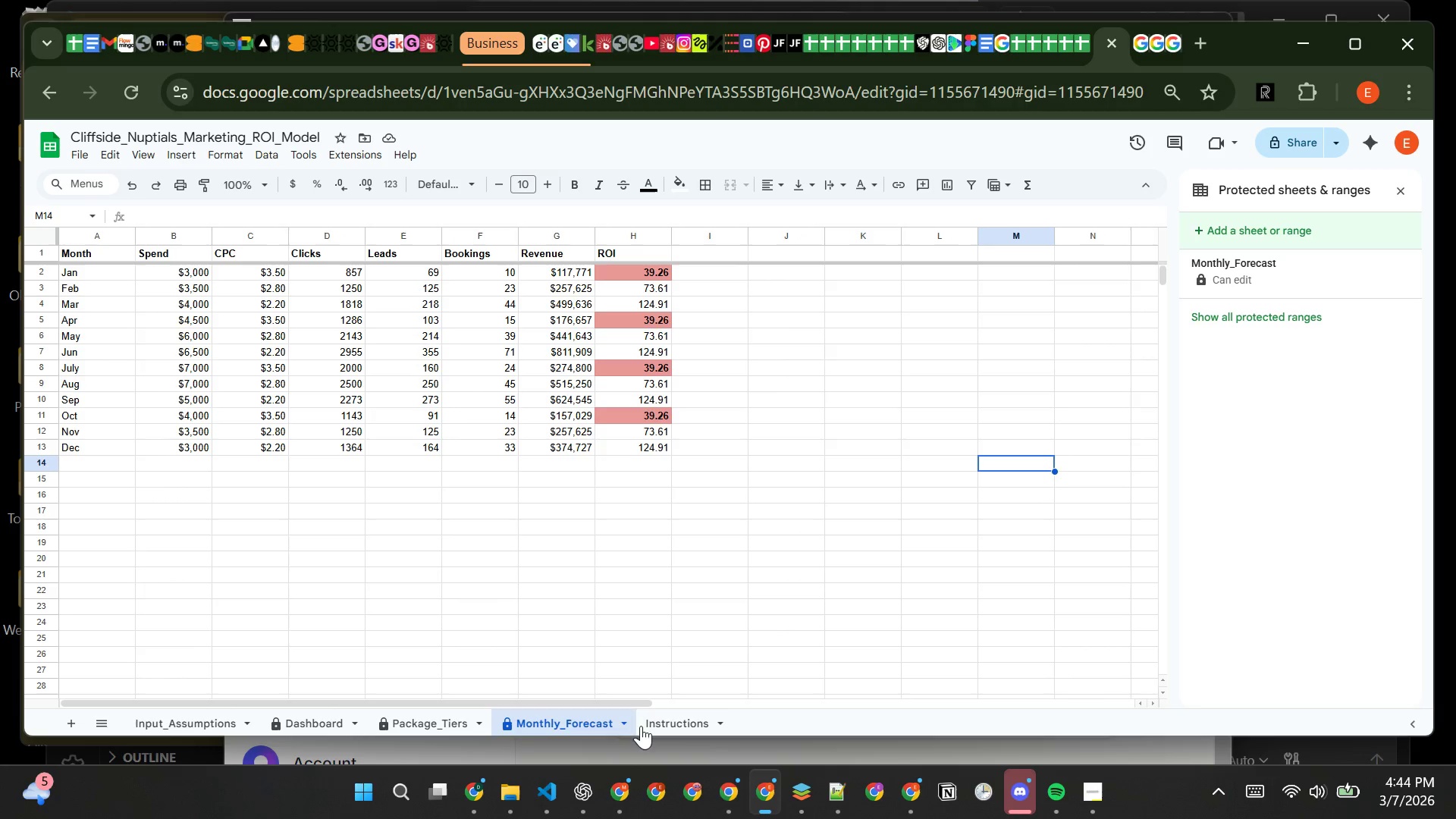 
left_click([667, 725])
 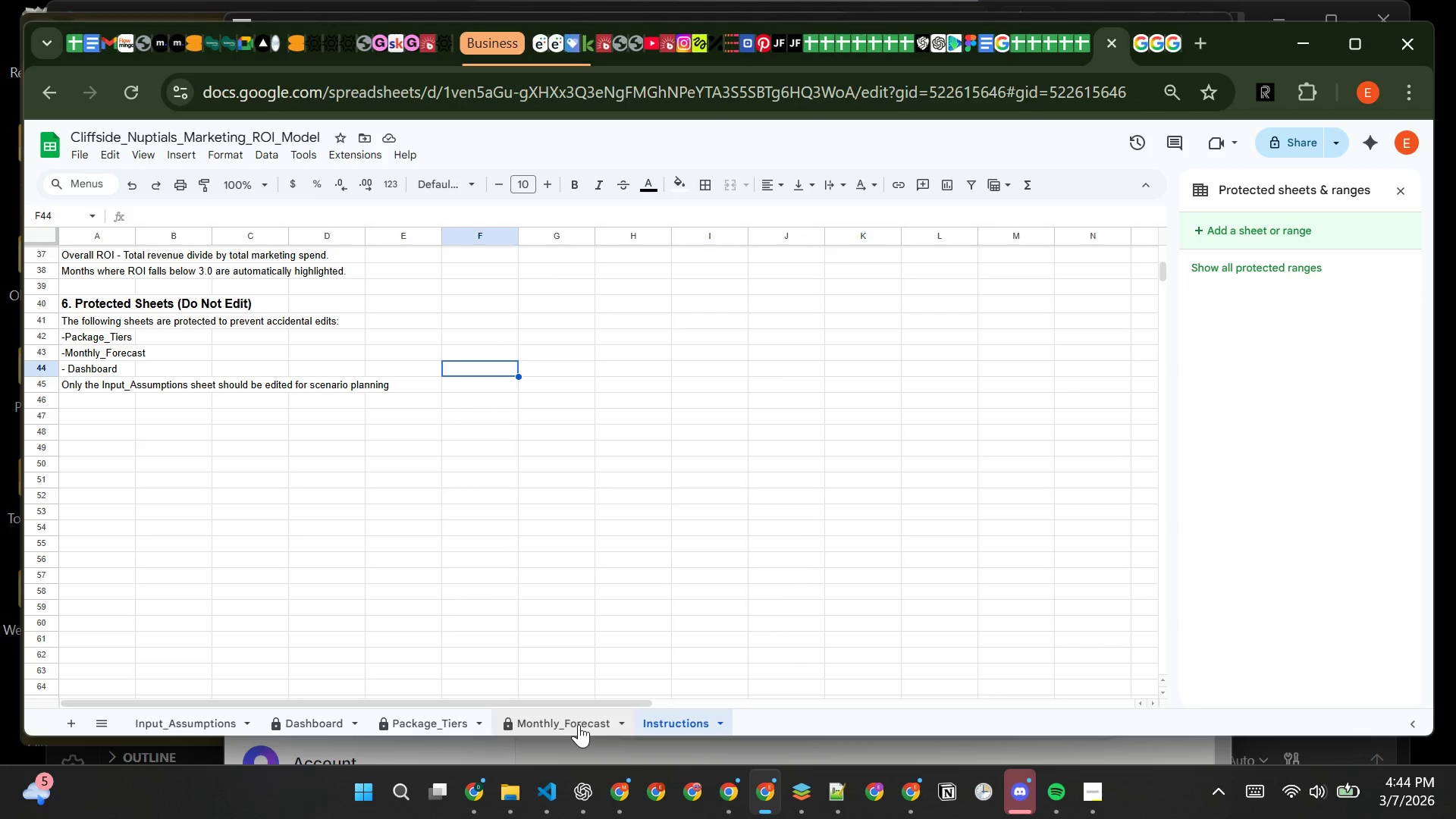 
left_click([578, 723])
 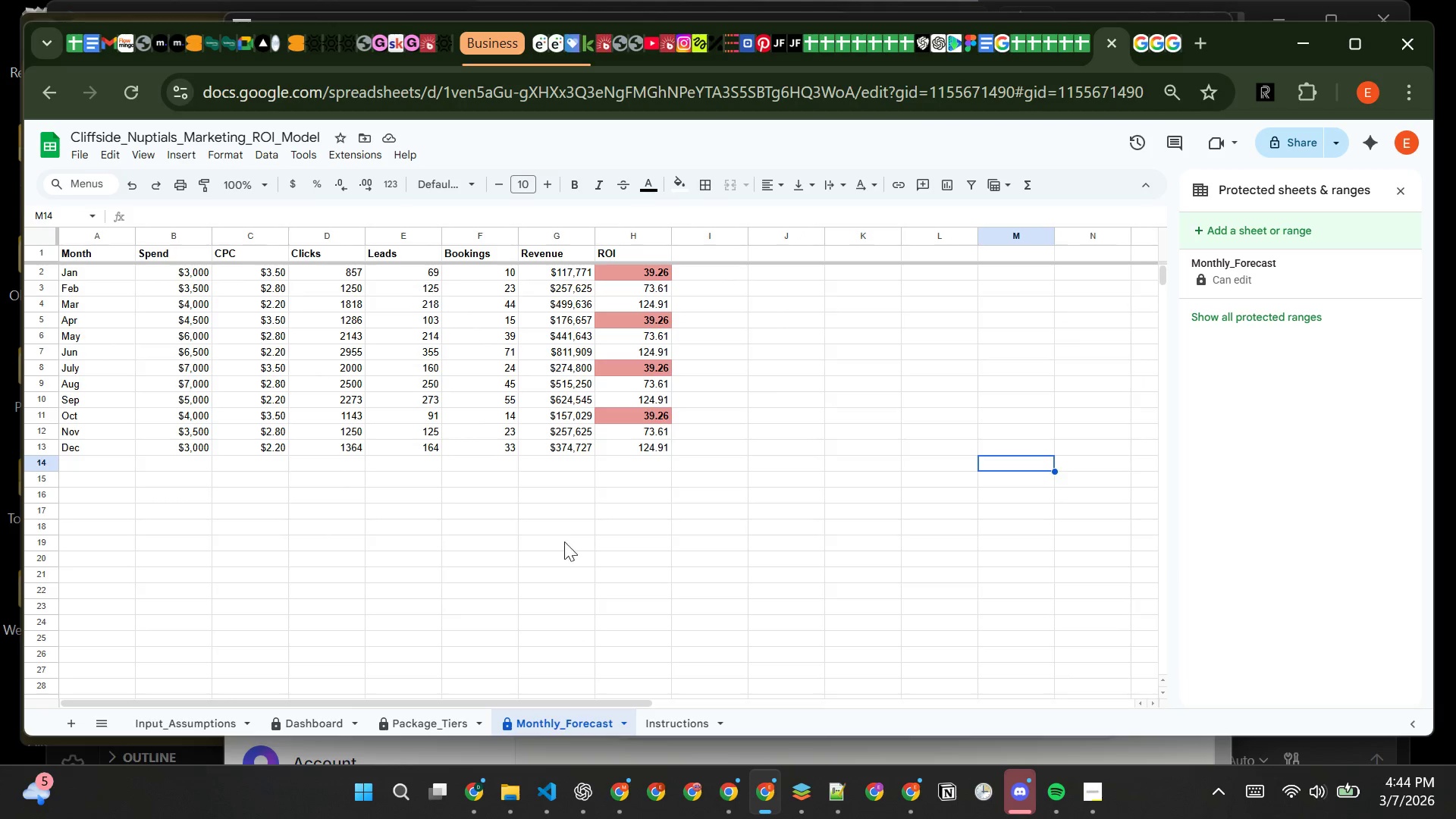 
wait(6.94)
 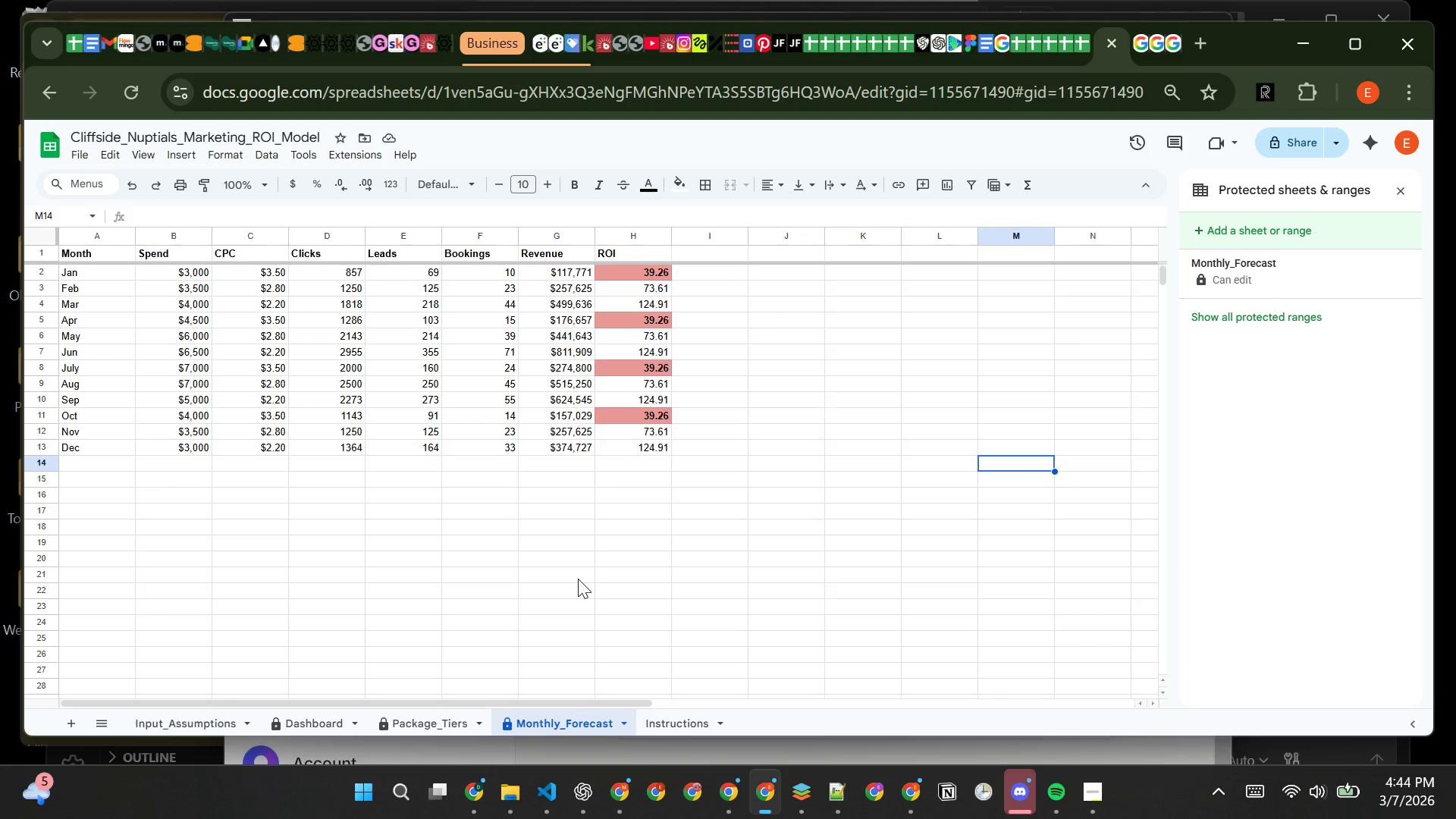 
left_click_drag(start_coordinate=[89, 248], to_coordinate=[621, 248])
 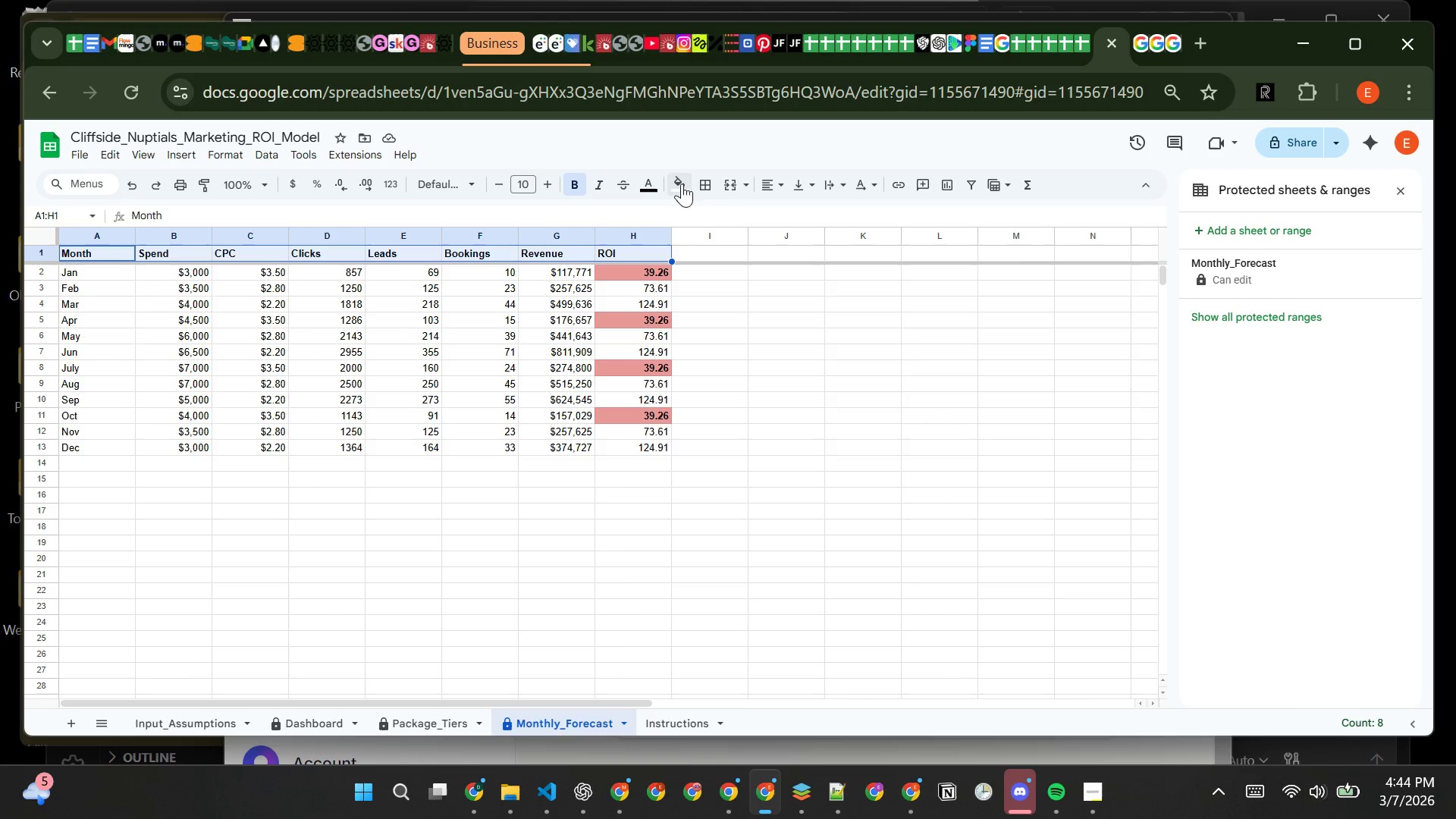 
left_click([682, 187])
 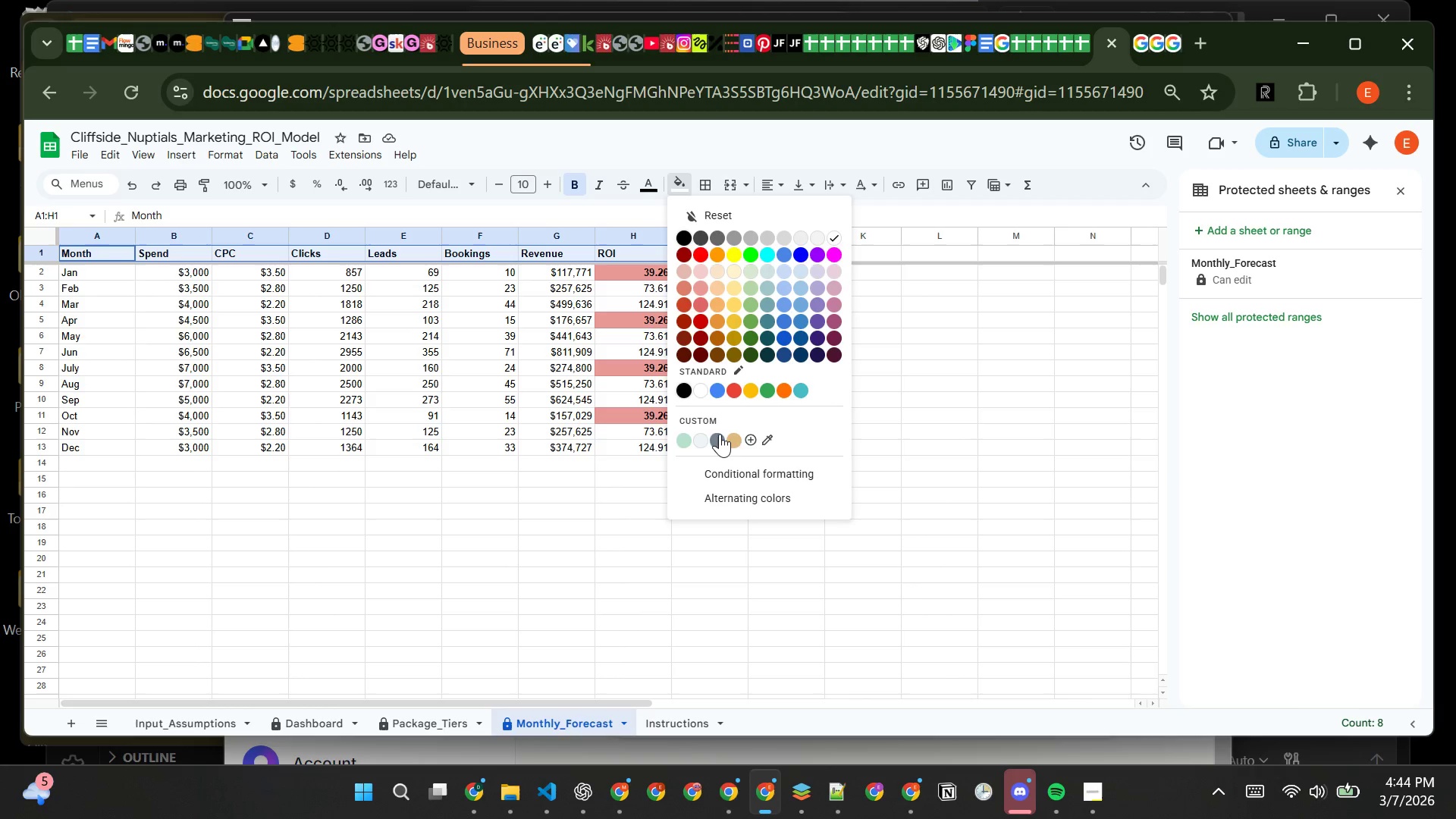 
left_click([720, 437])
 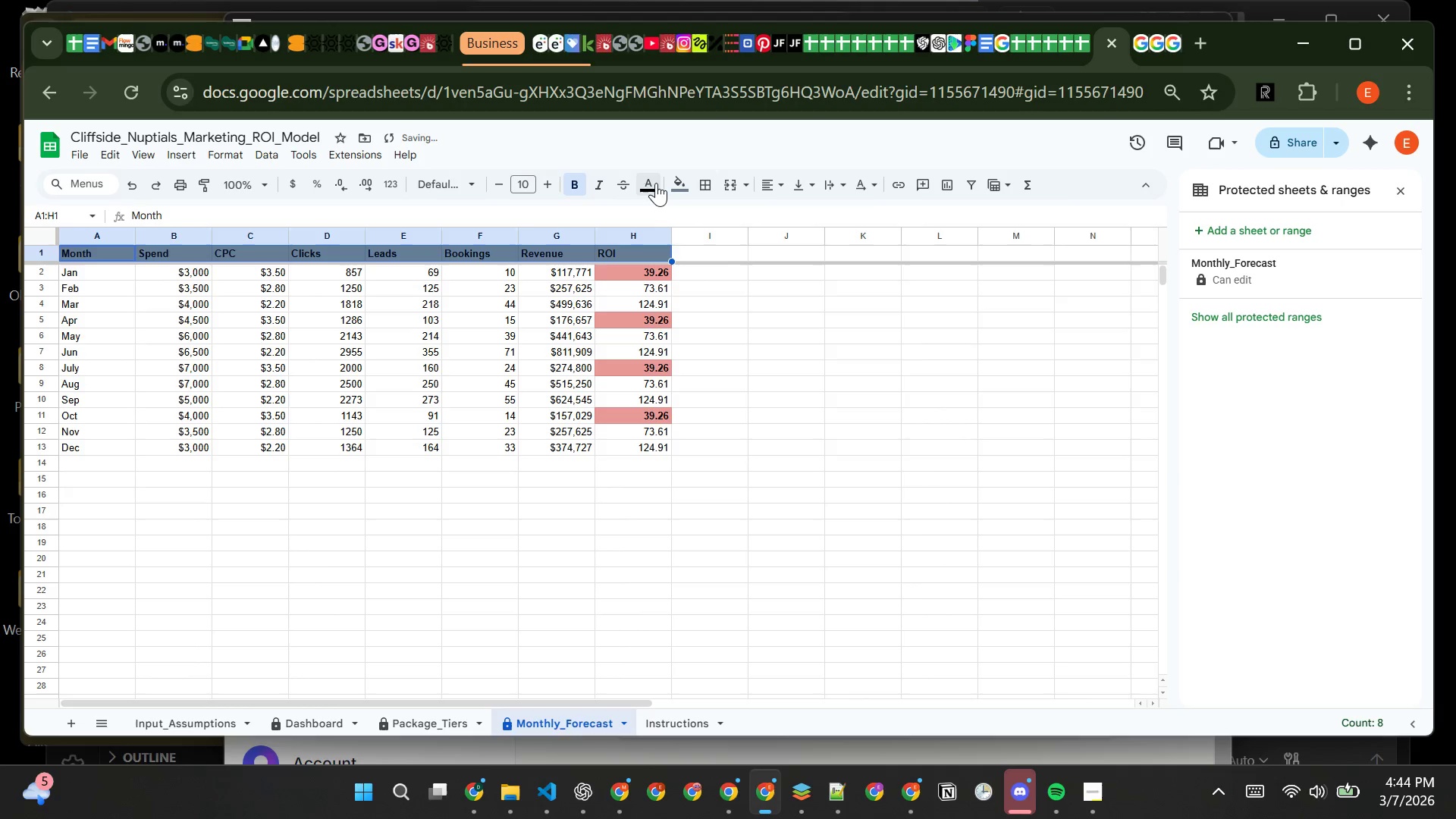 
left_click([648, 184])
 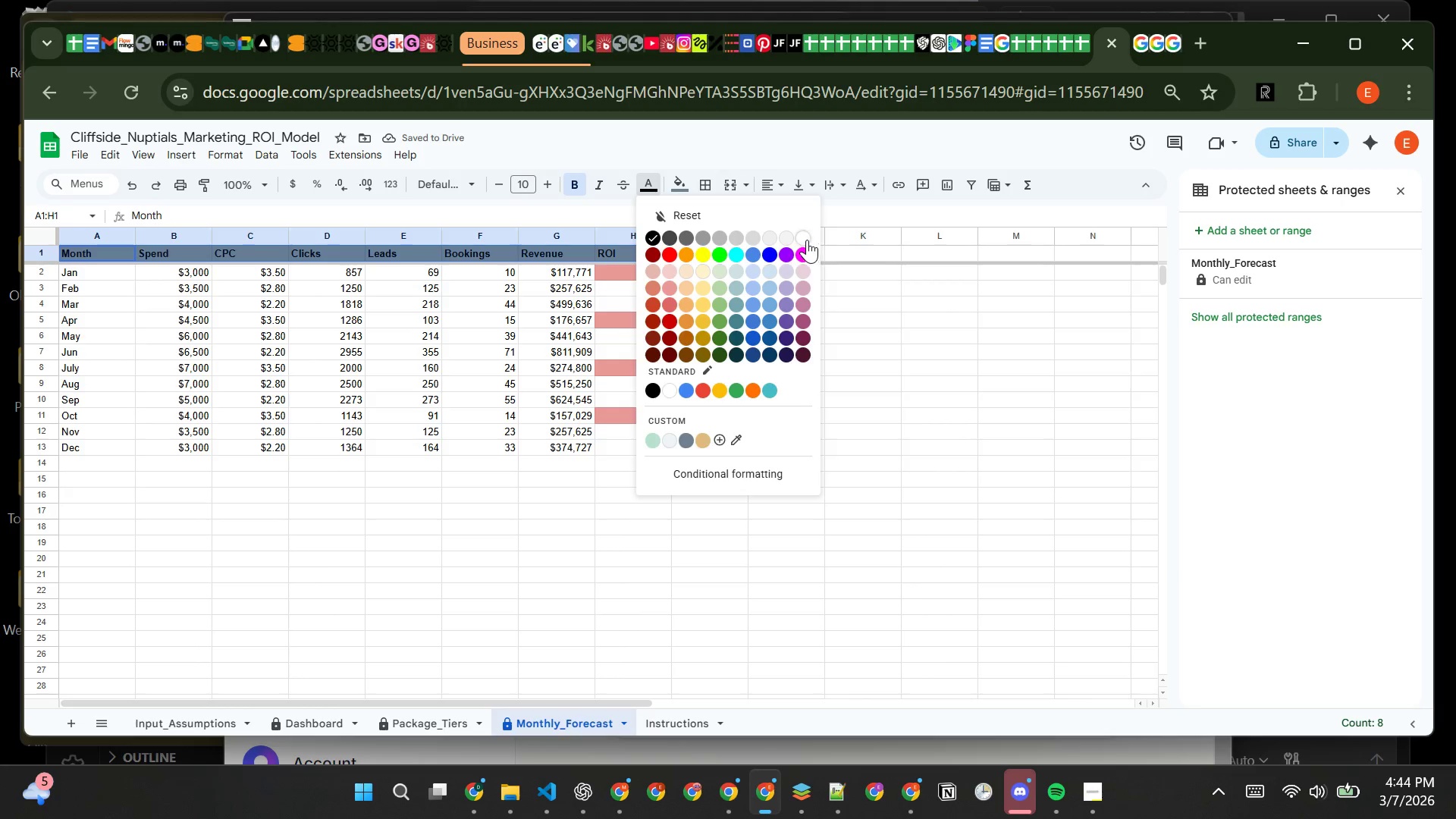 
left_click([804, 237])
 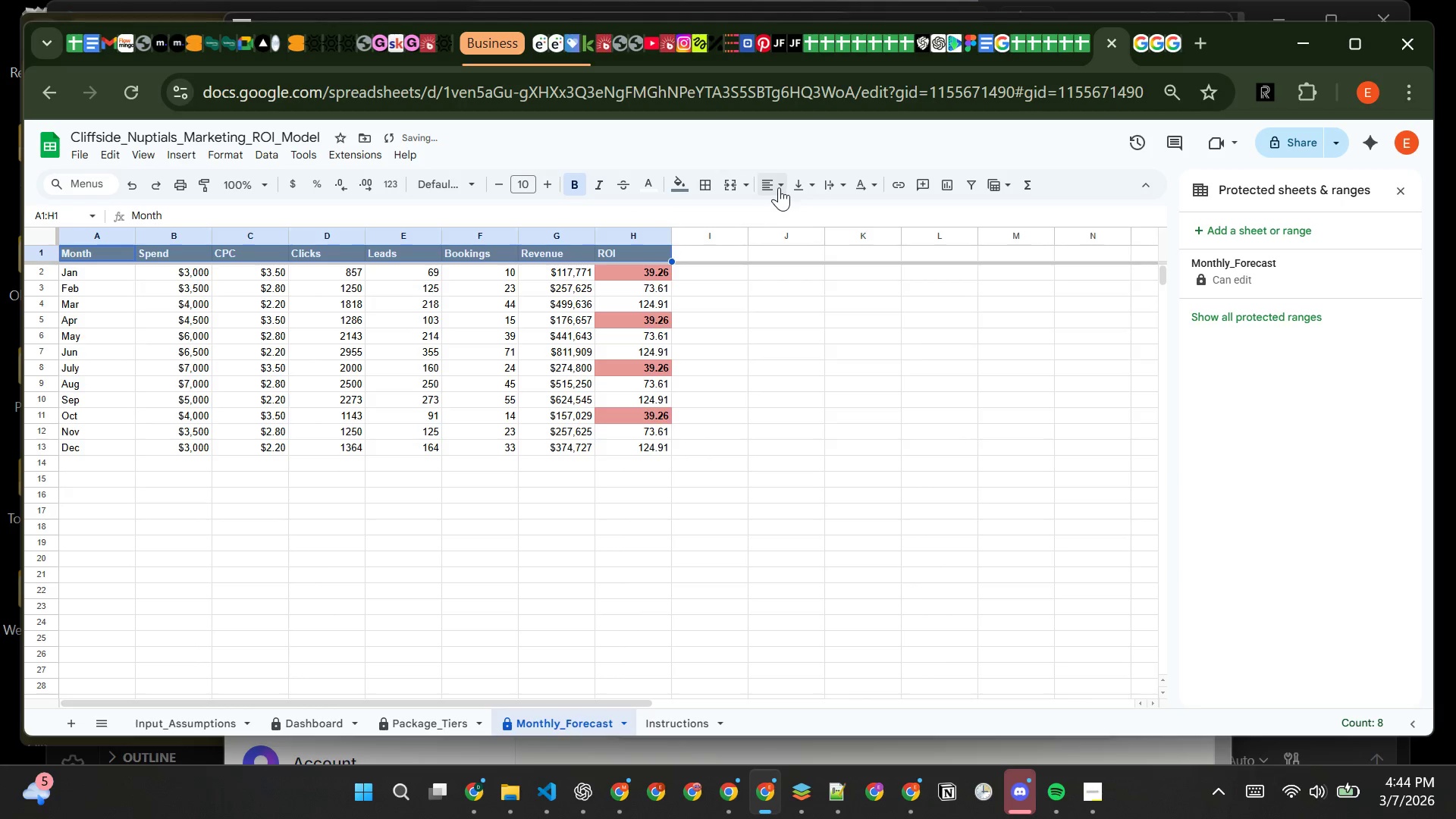 
left_click([779, 187])
 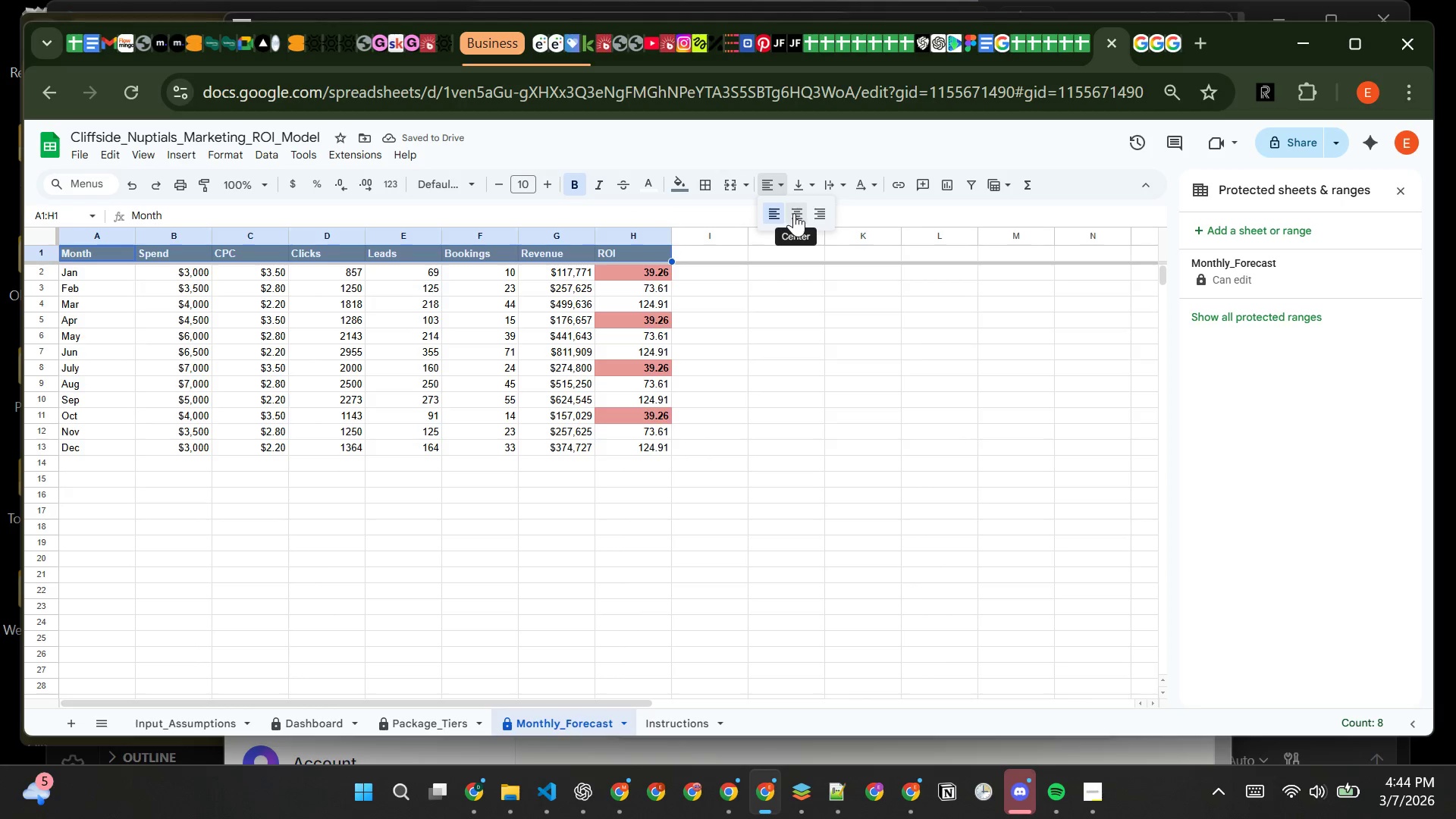 
left_click([795, 213])
 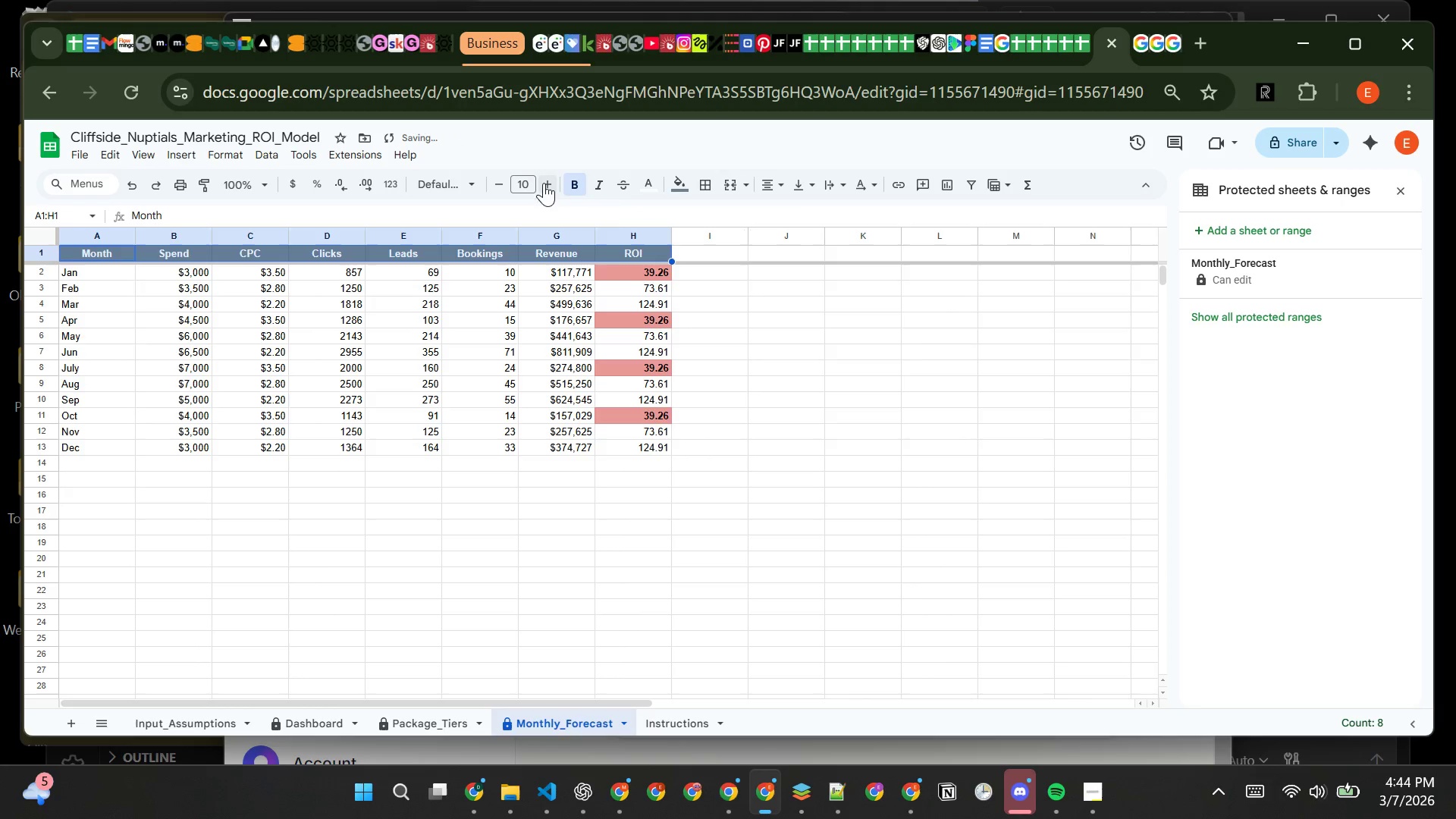 
double_click([544, 181])
 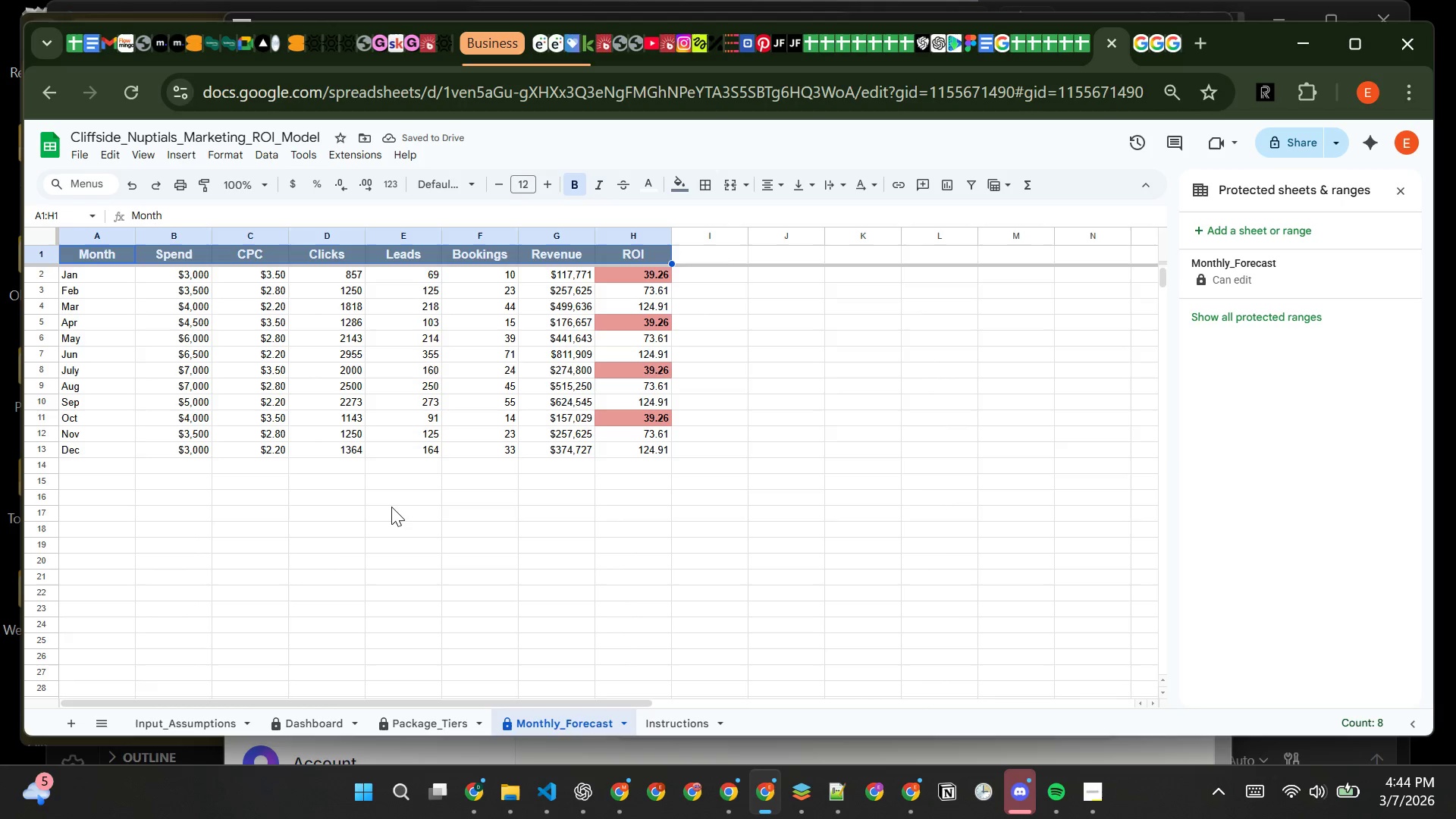 
left_click([388, 507])
 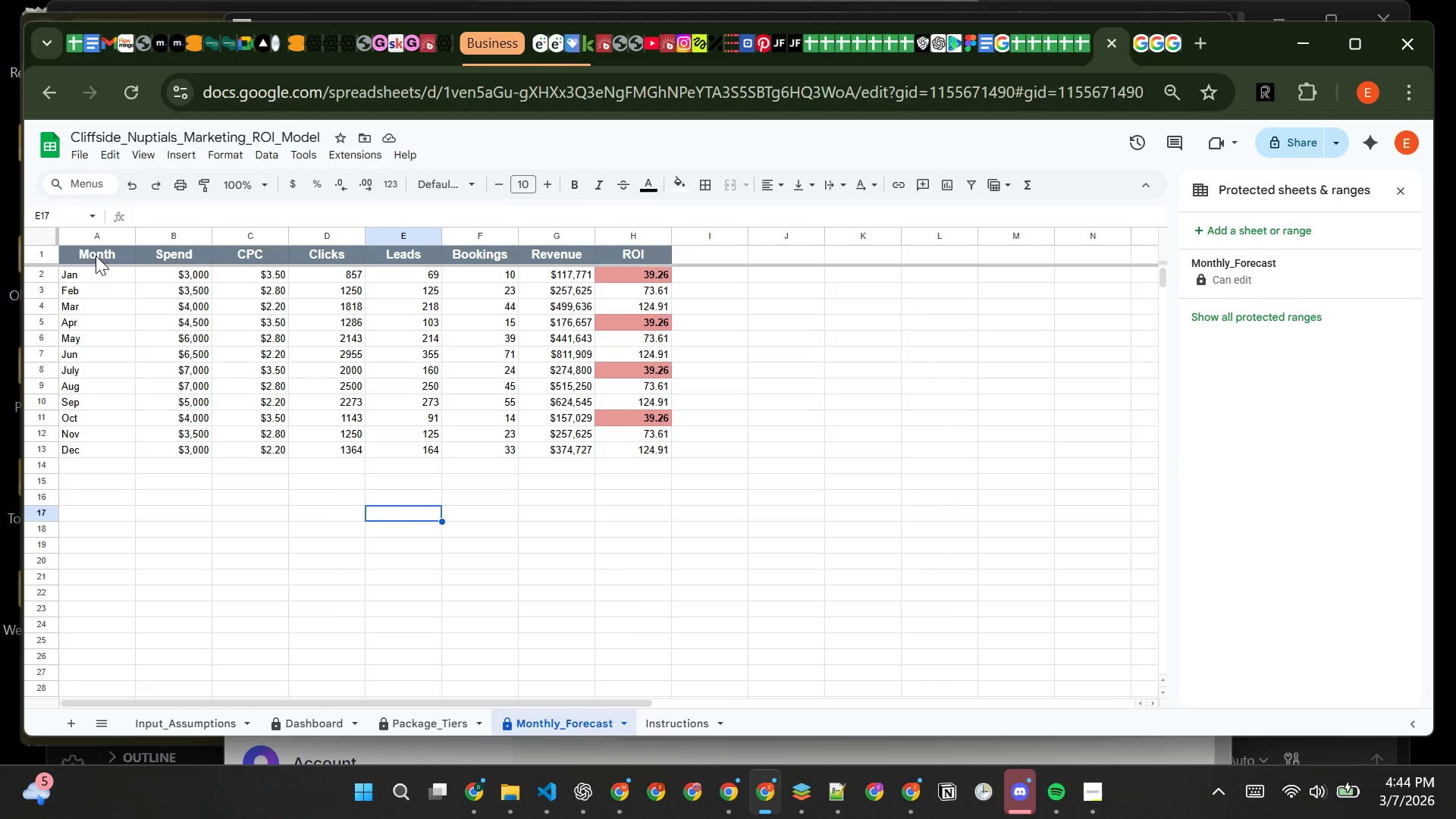 
wait(8.44)
 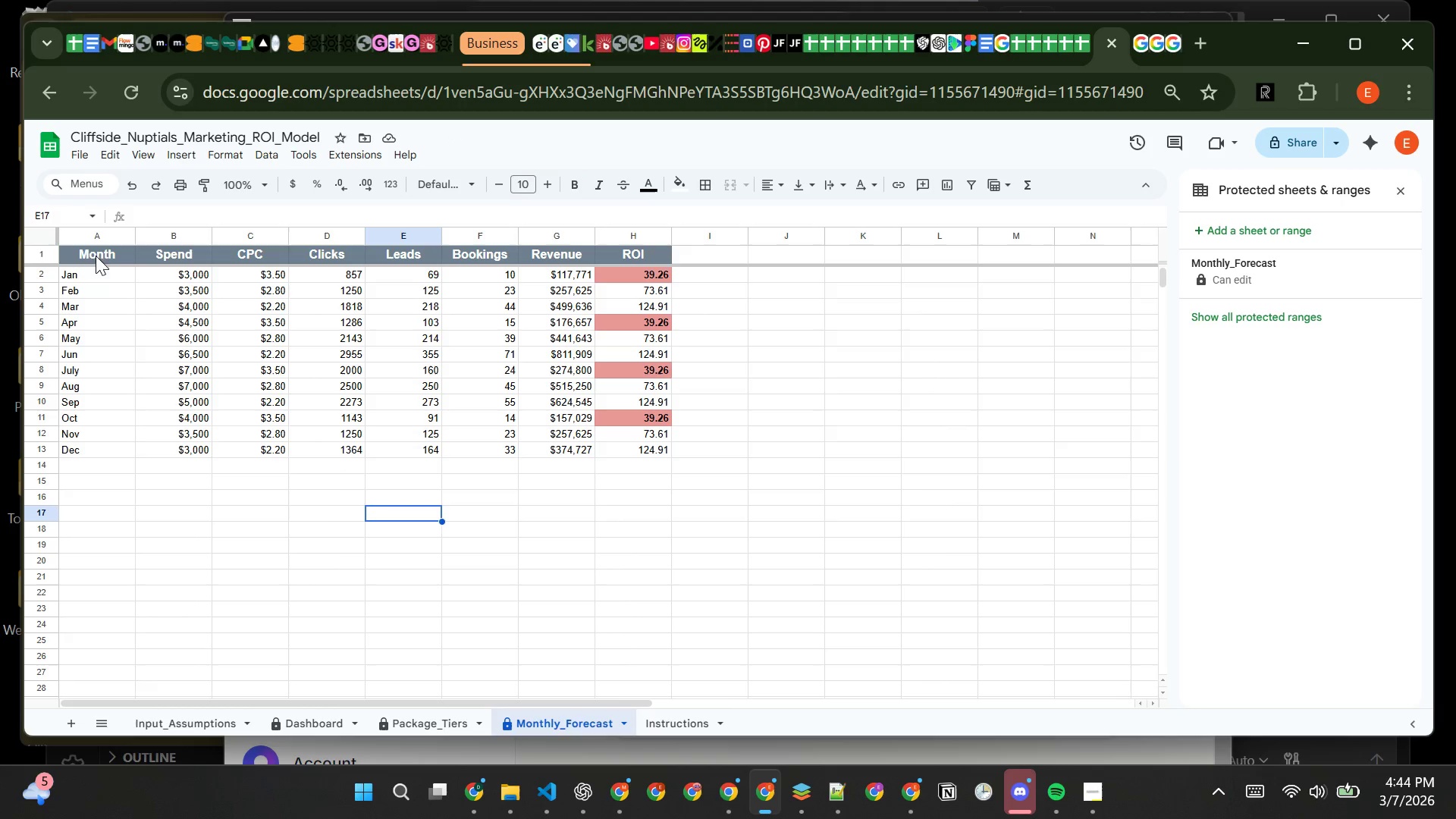 
left_click([96, 280])
 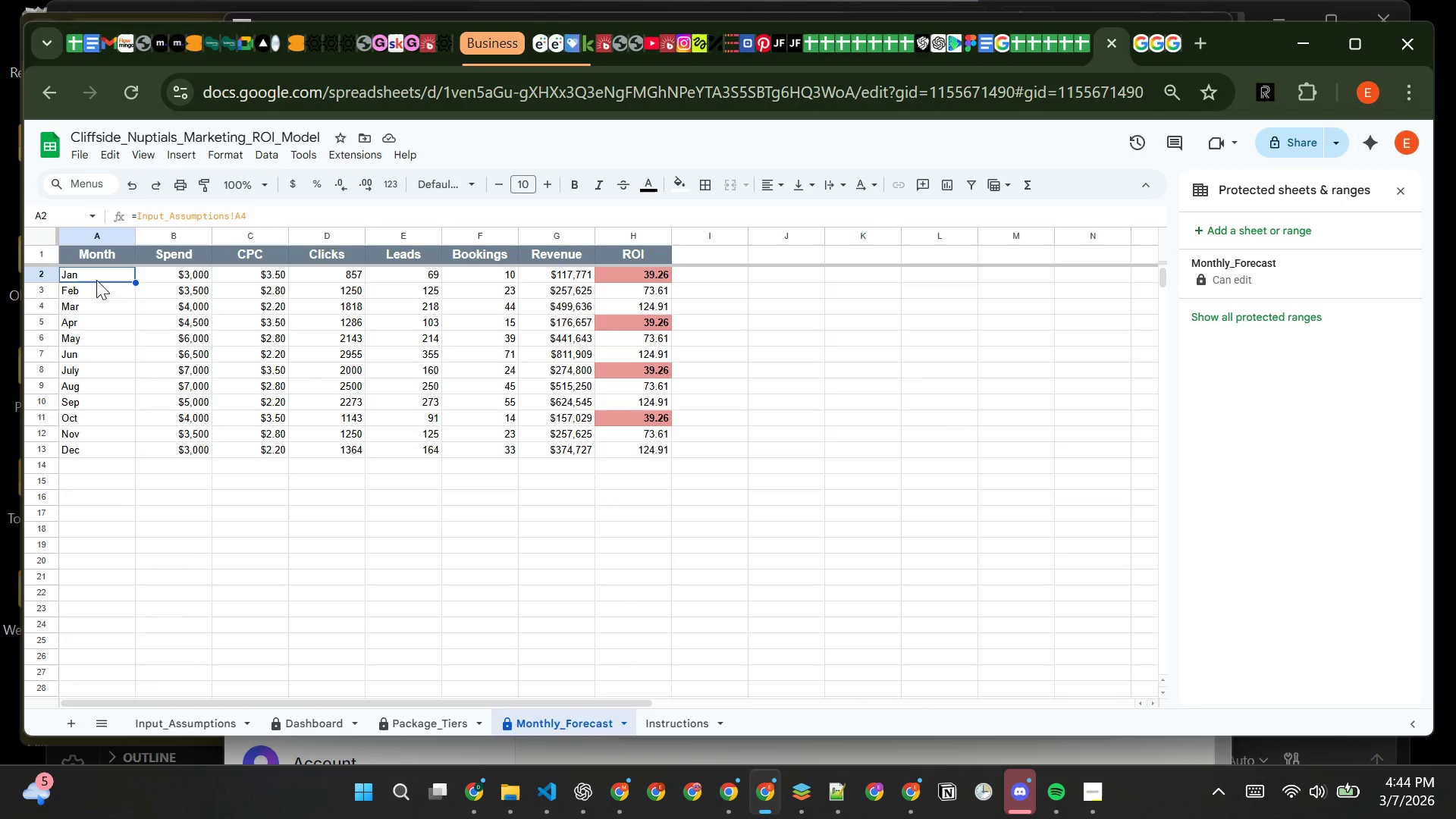 
left_click_drag(start_coordinate=[96, 280], to_coordinate=[654, 476])
 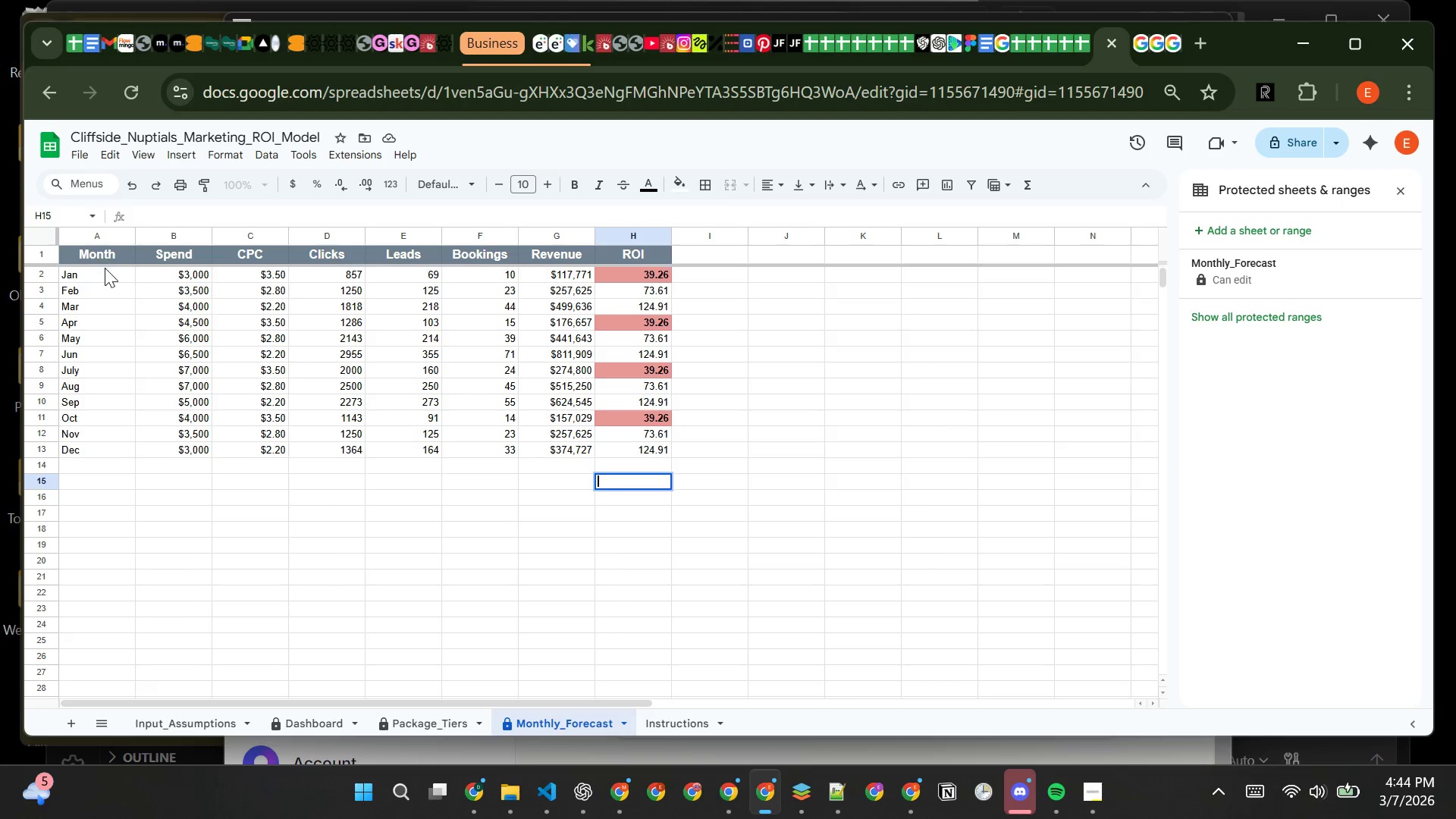 
left_click([105, 268])
 